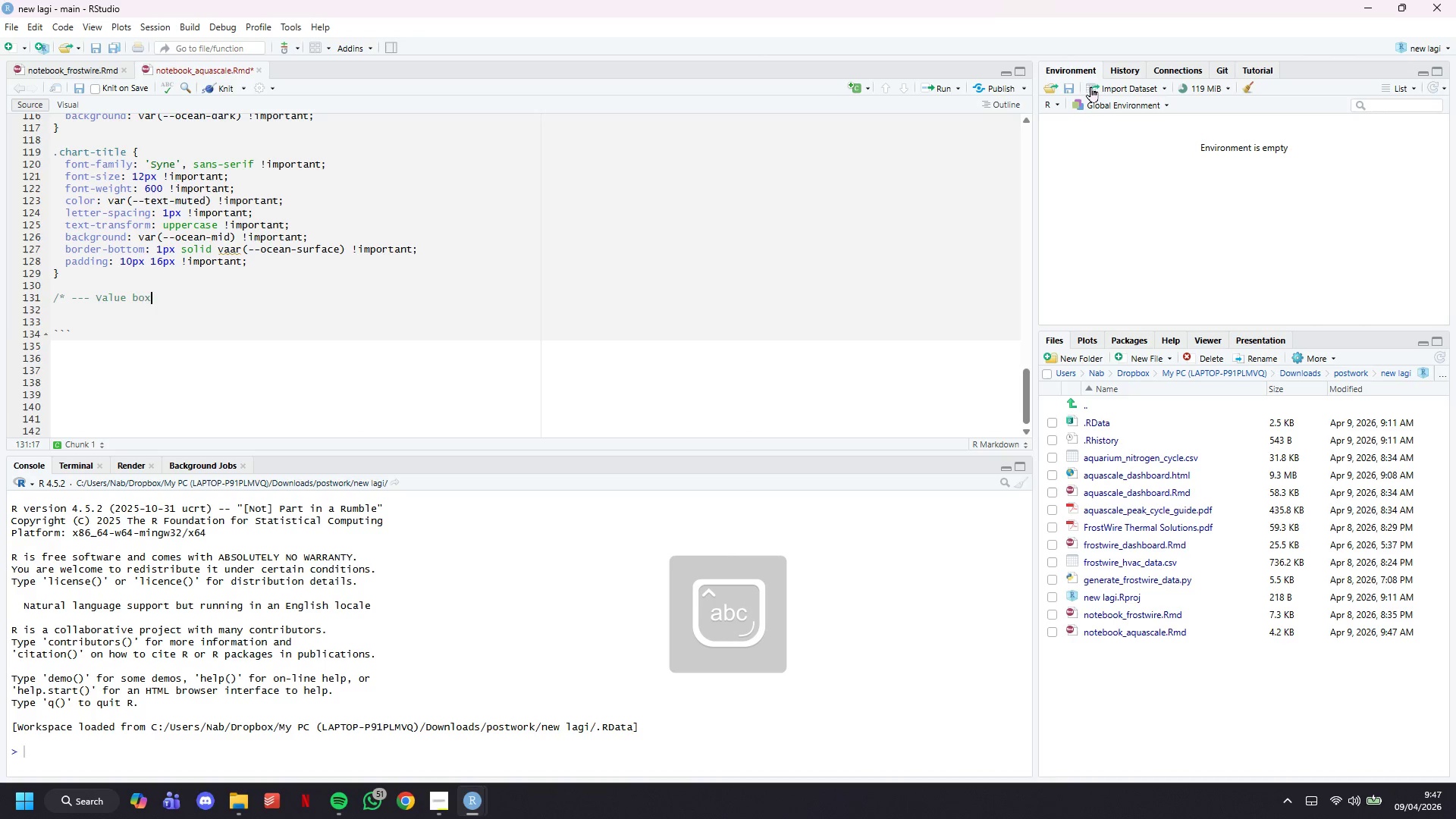 
hold_key(key=0, duration=0.83)
 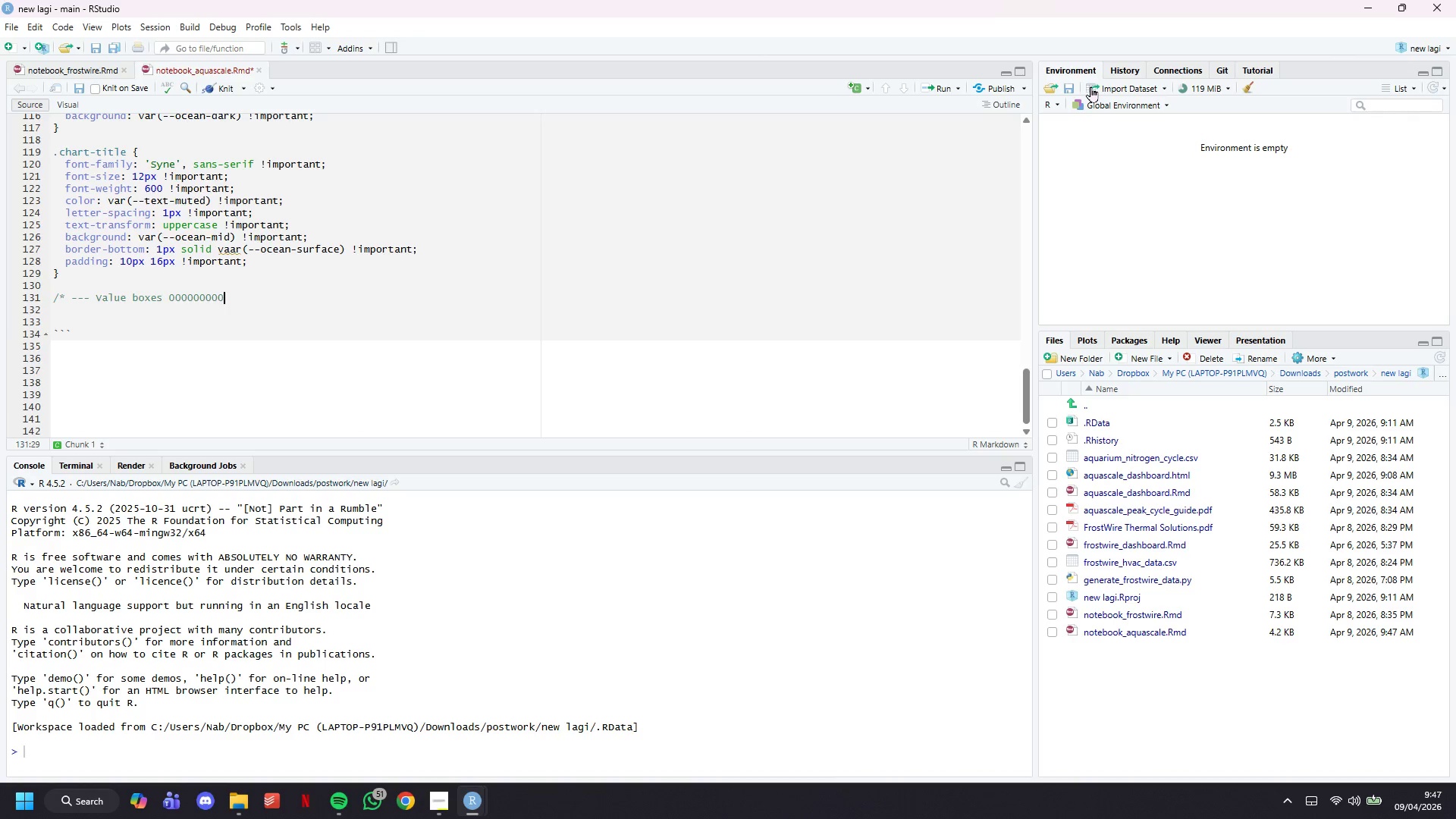 
key(Enter)
 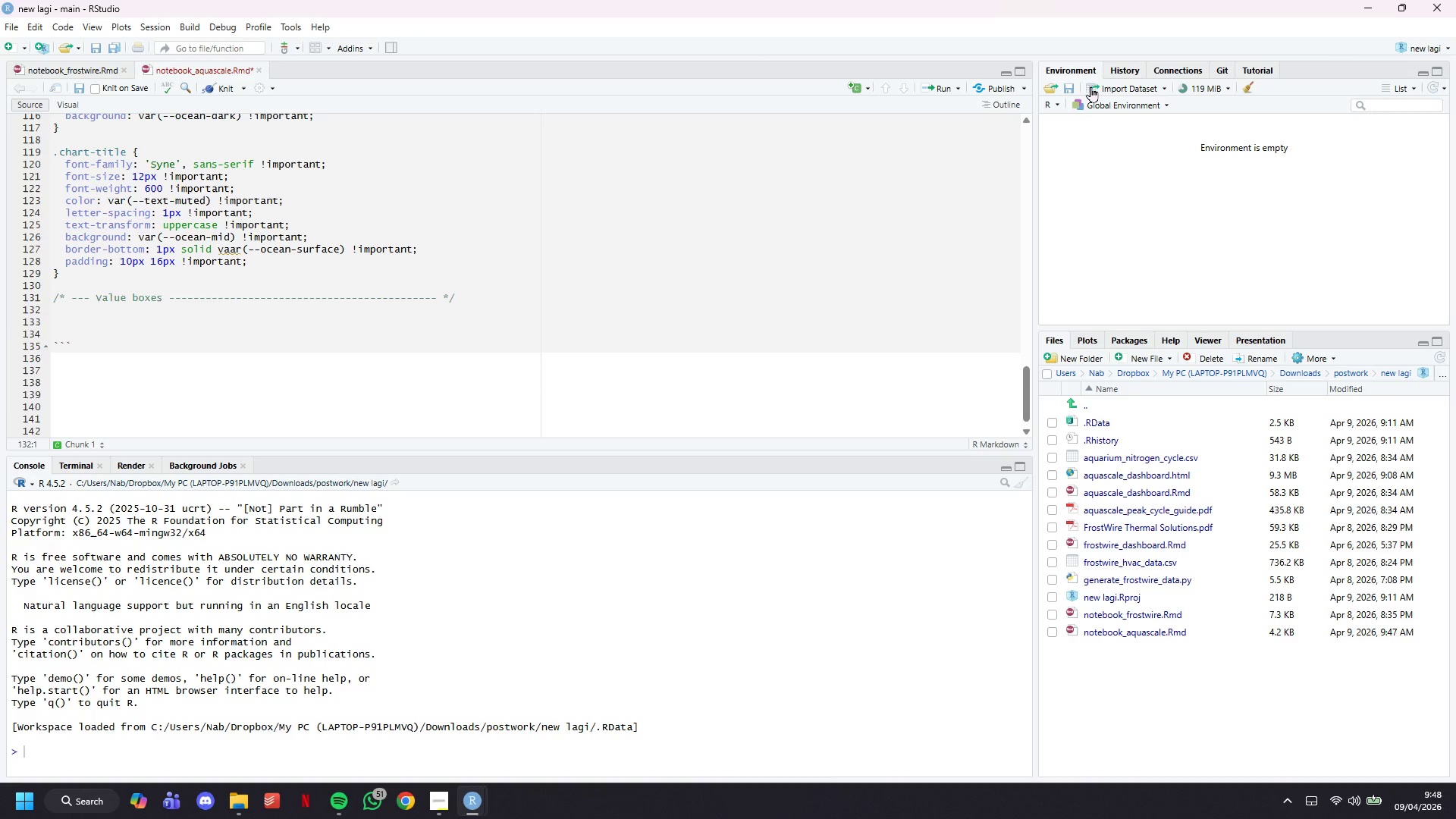 
key(Enter)
 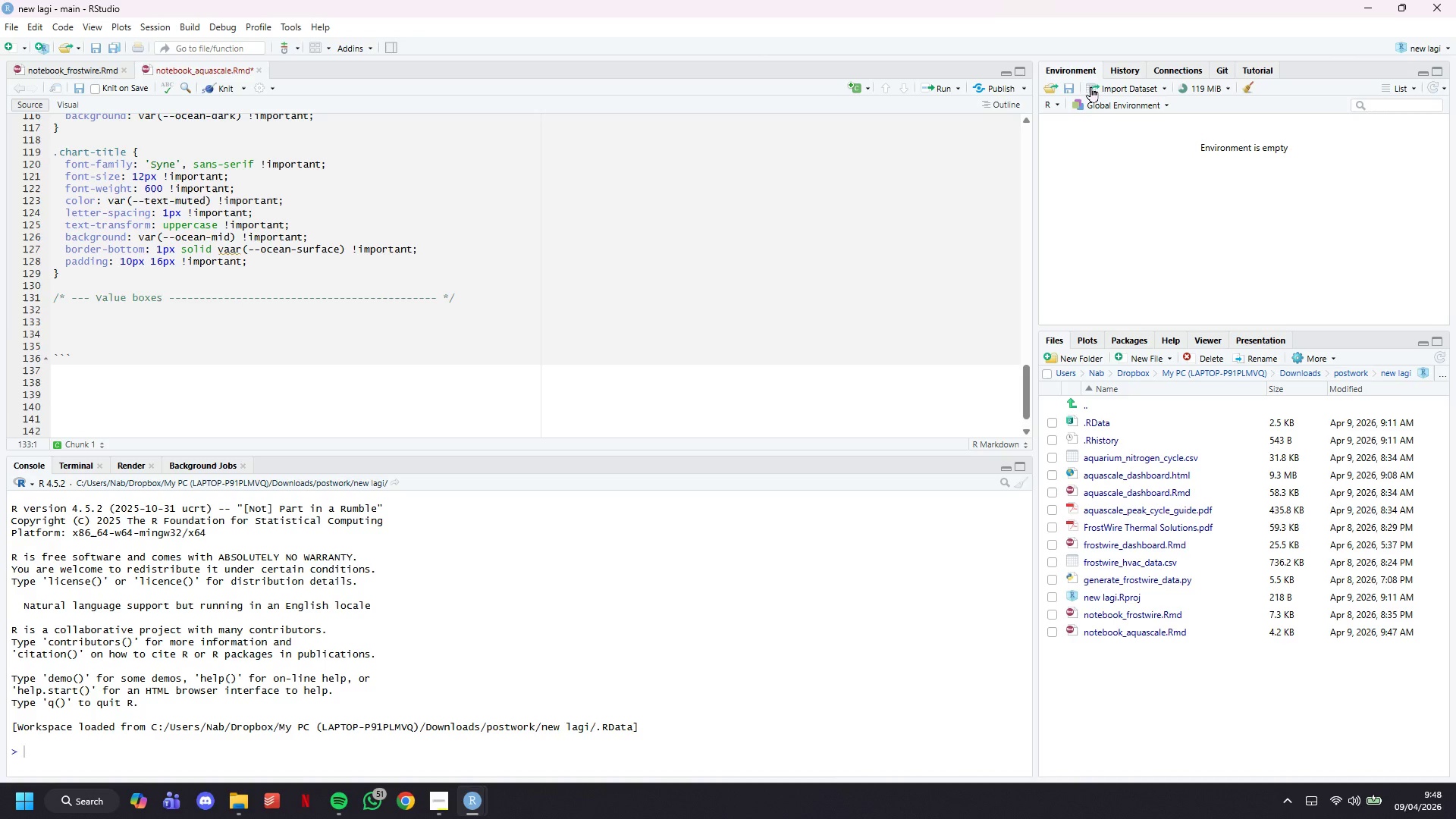 
type(.value-box {)
 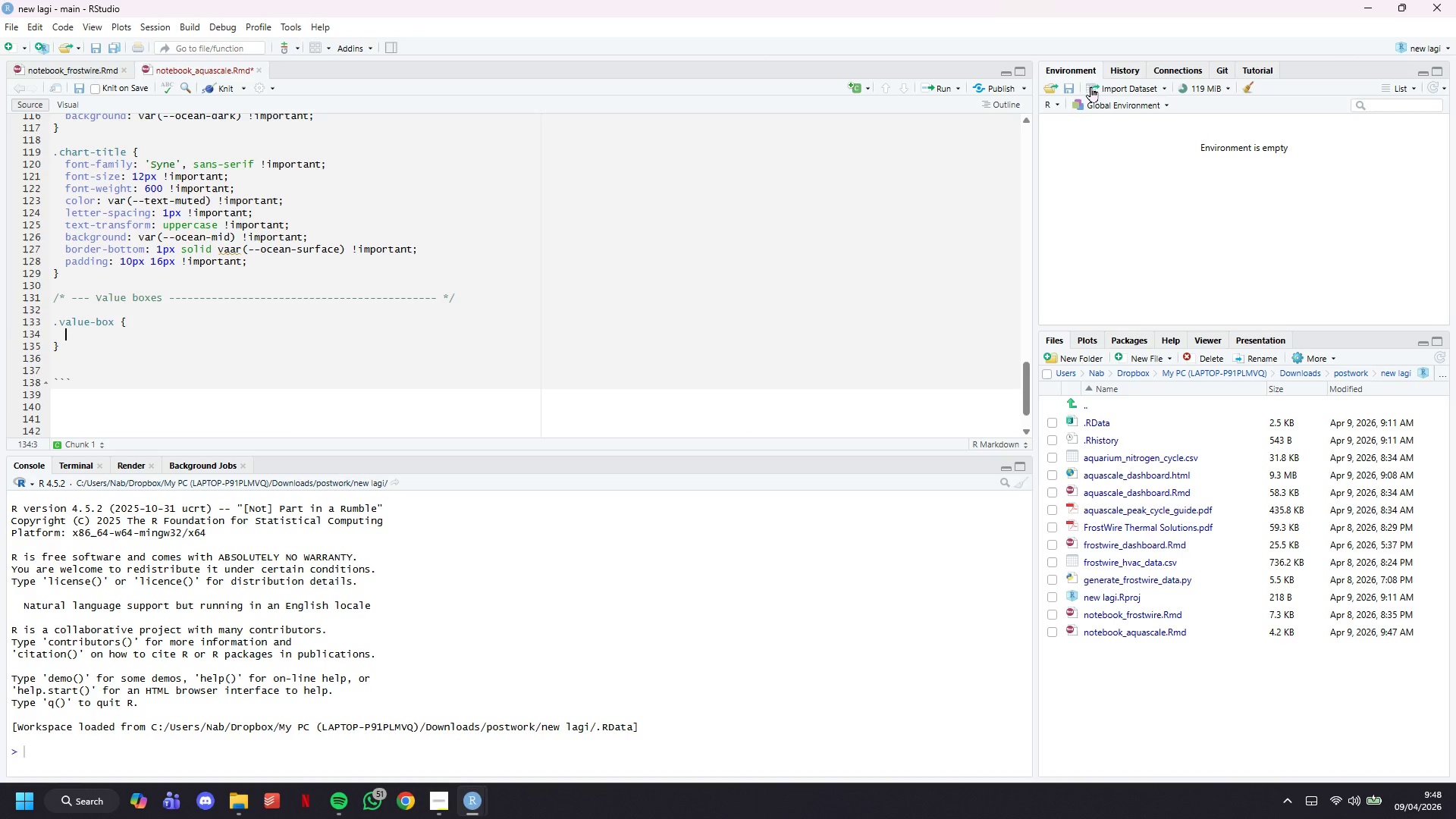 
 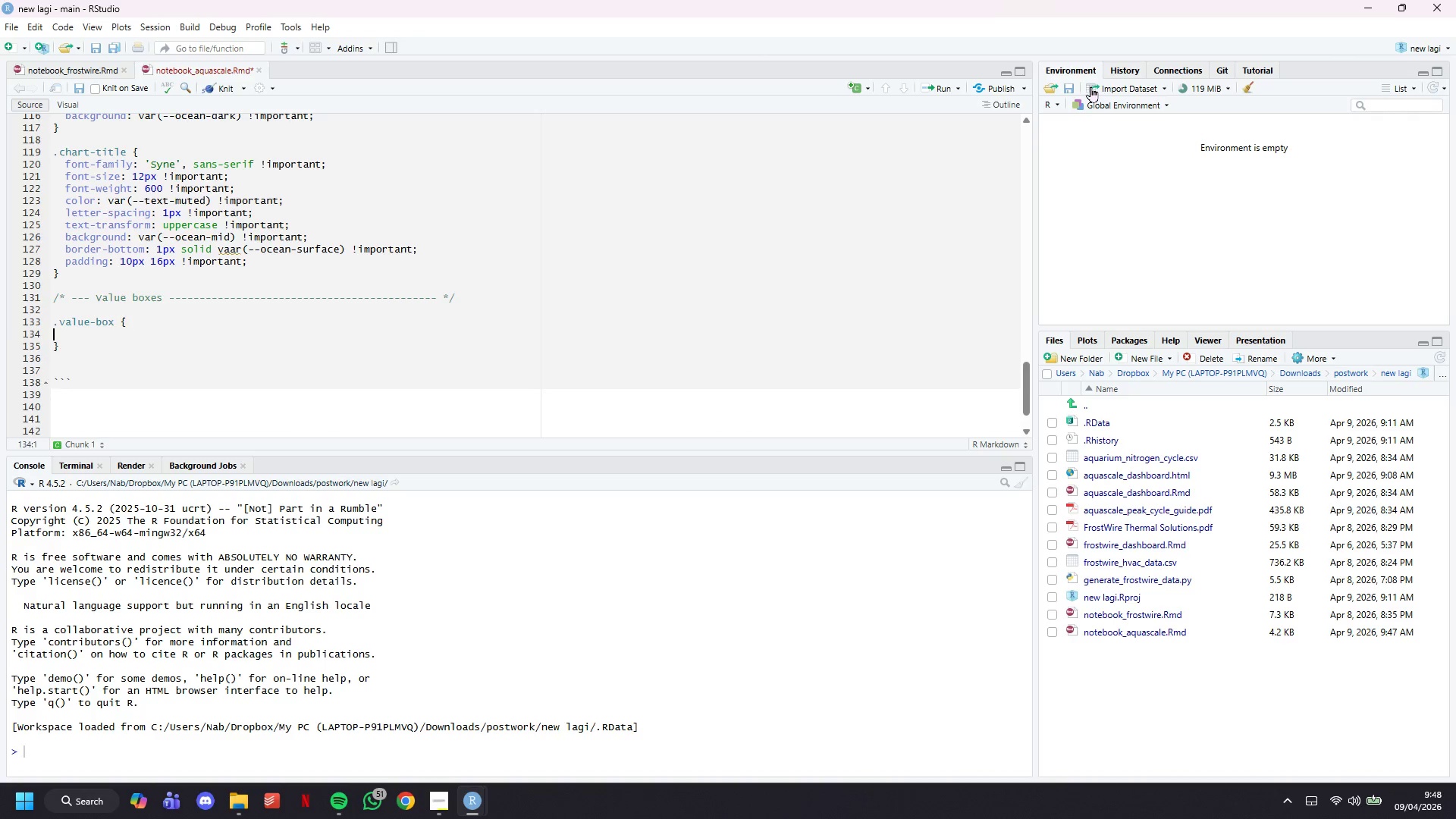 
key(Enter)
 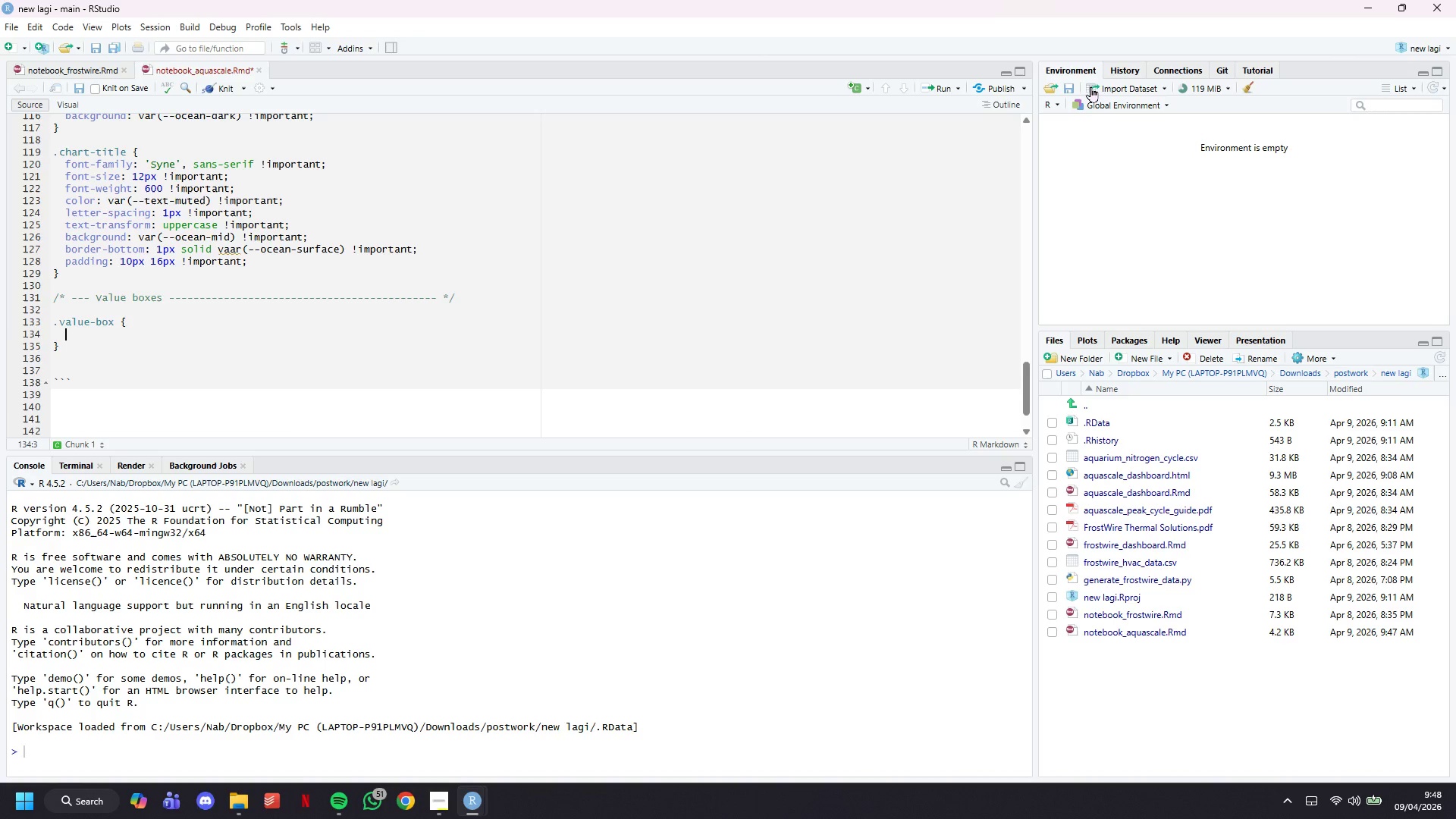 
key(Tab)
type(border-radius: 8px !imporya)
key(Backspace)
key(Backspace)
type(tant;)
 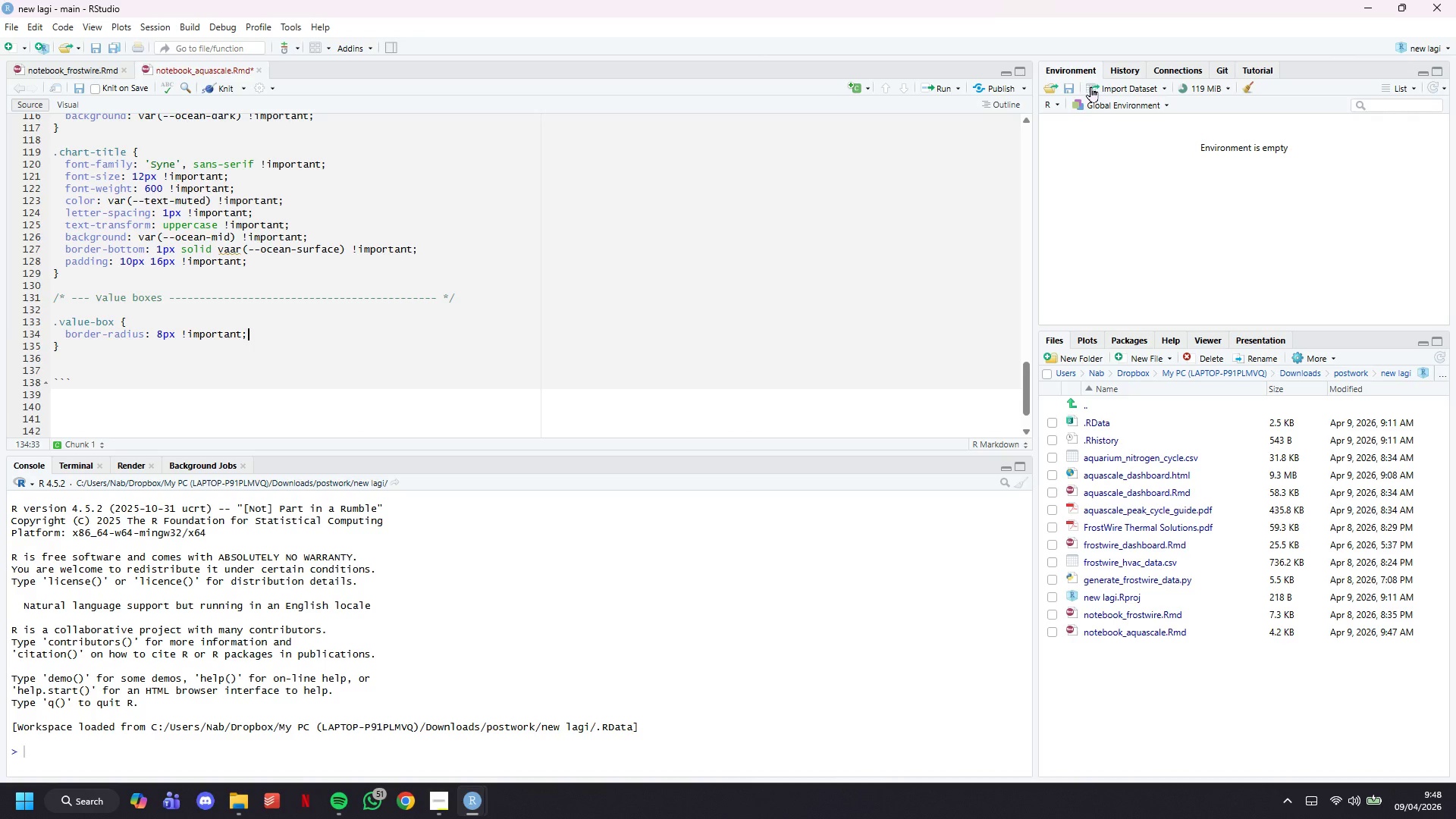 
key(Enter)
 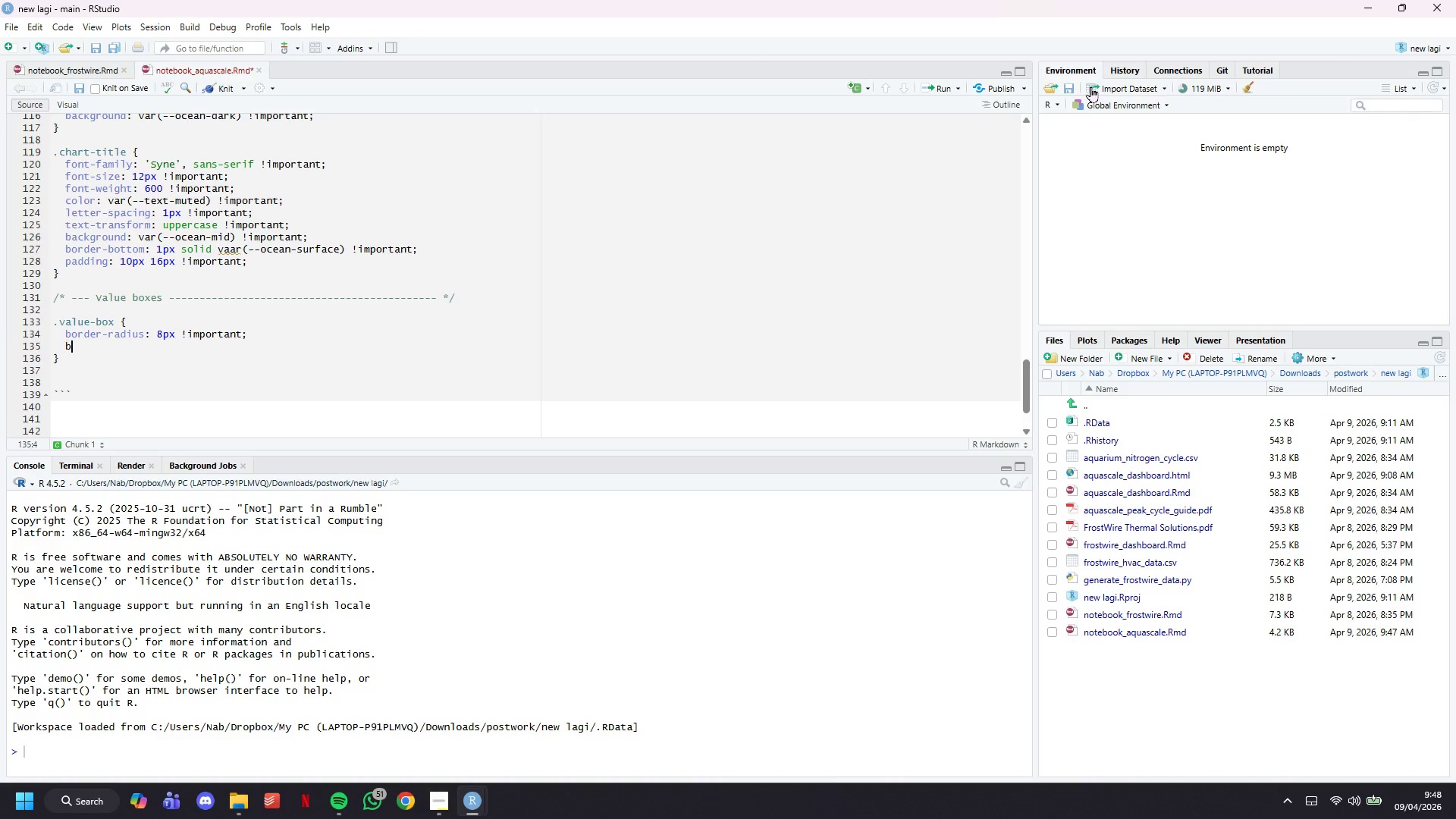 
type(border: 1px solid ba)
key(Backspace)
key(Backspace)
type(var(--ocean-surface)
 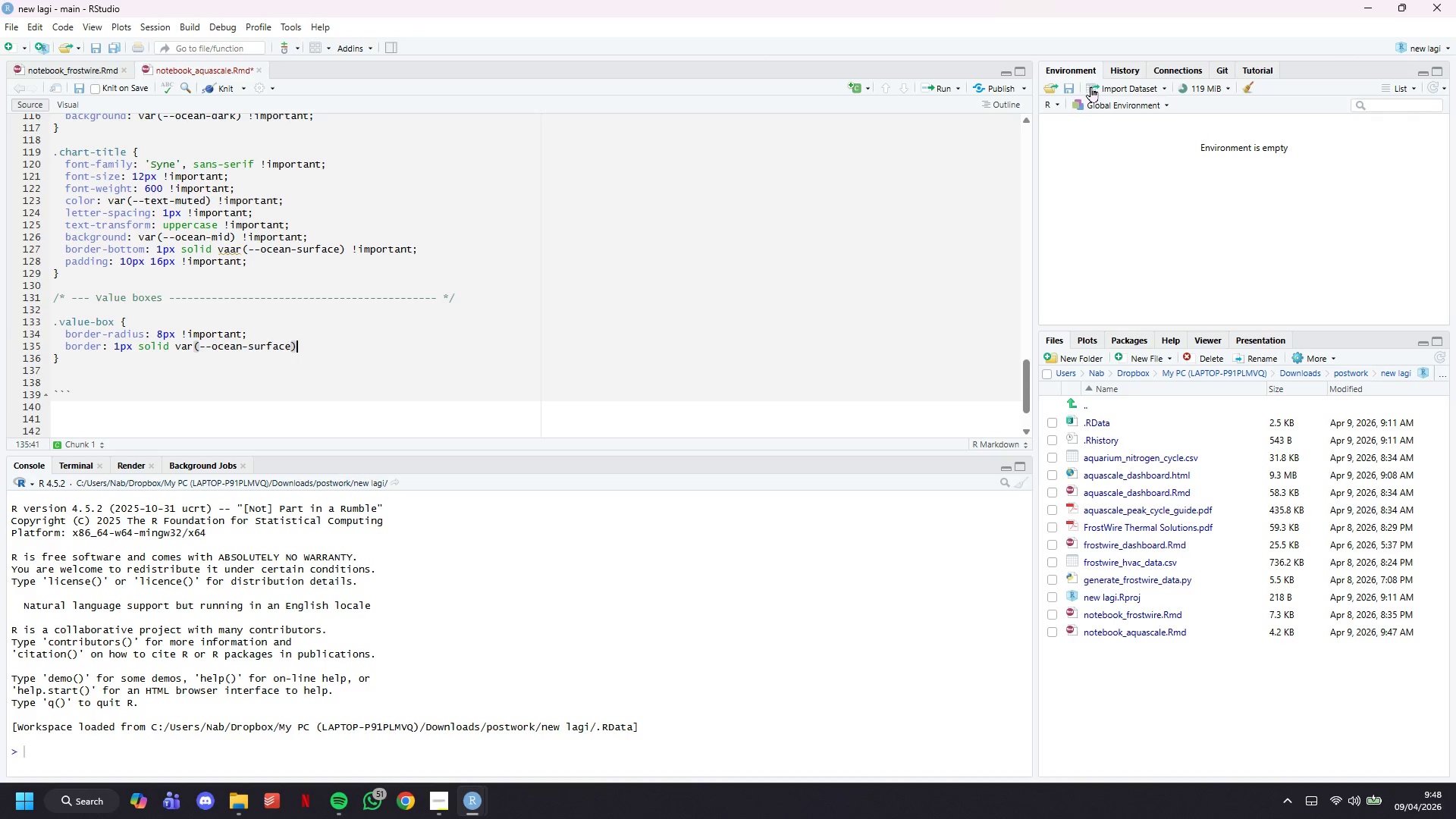 
key(ArrowRight)
 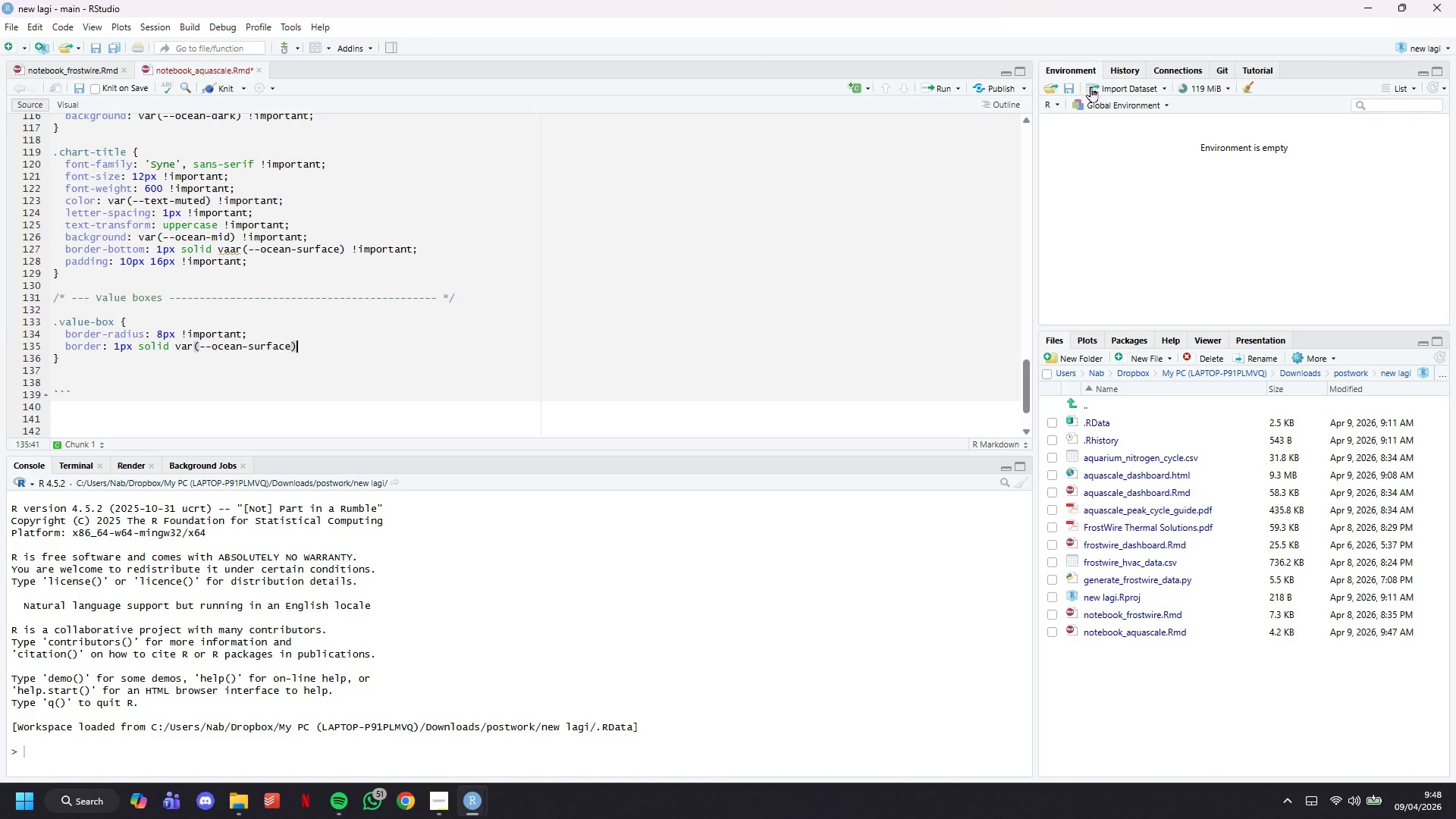 
type( !important;)
 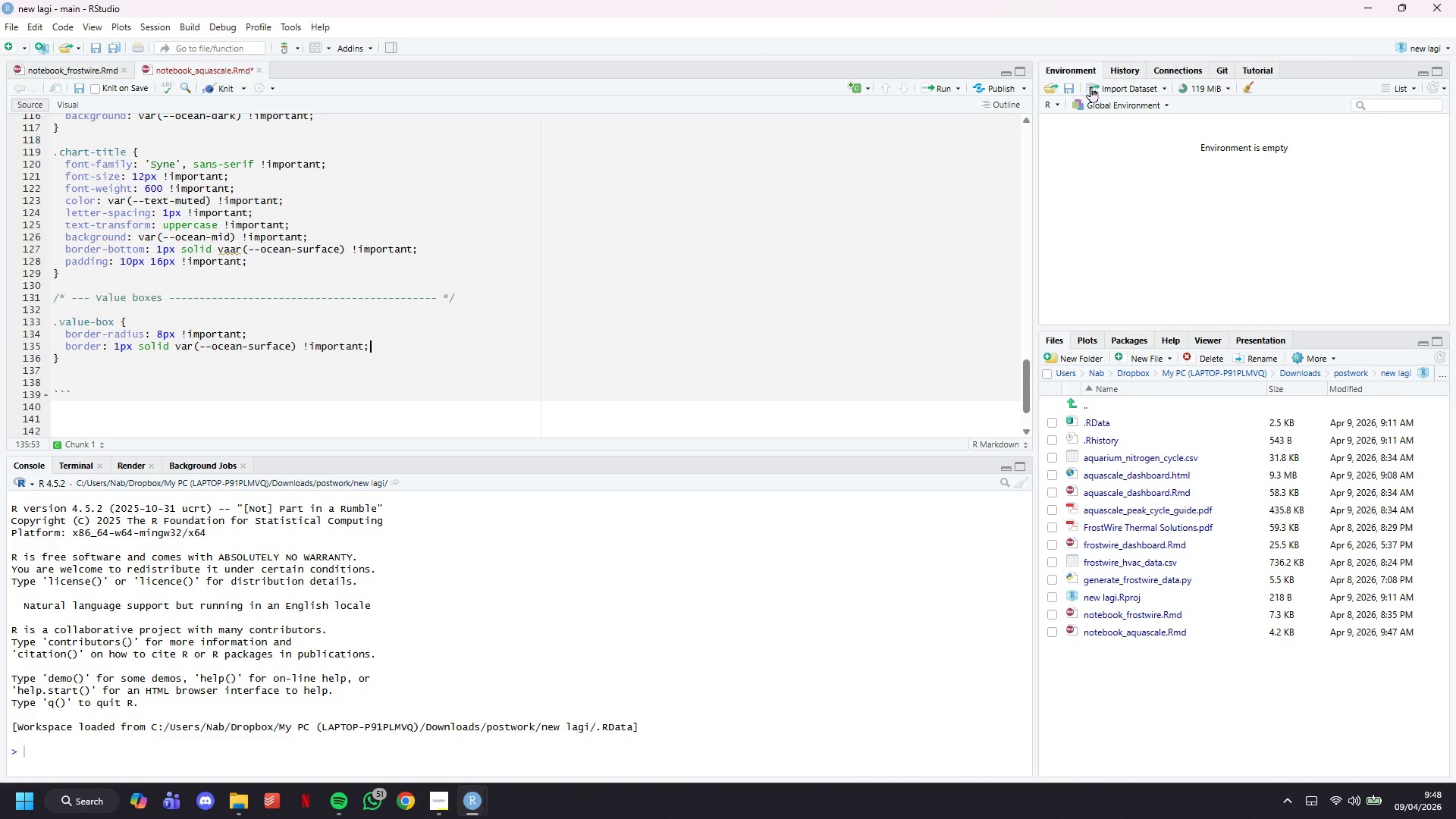 
 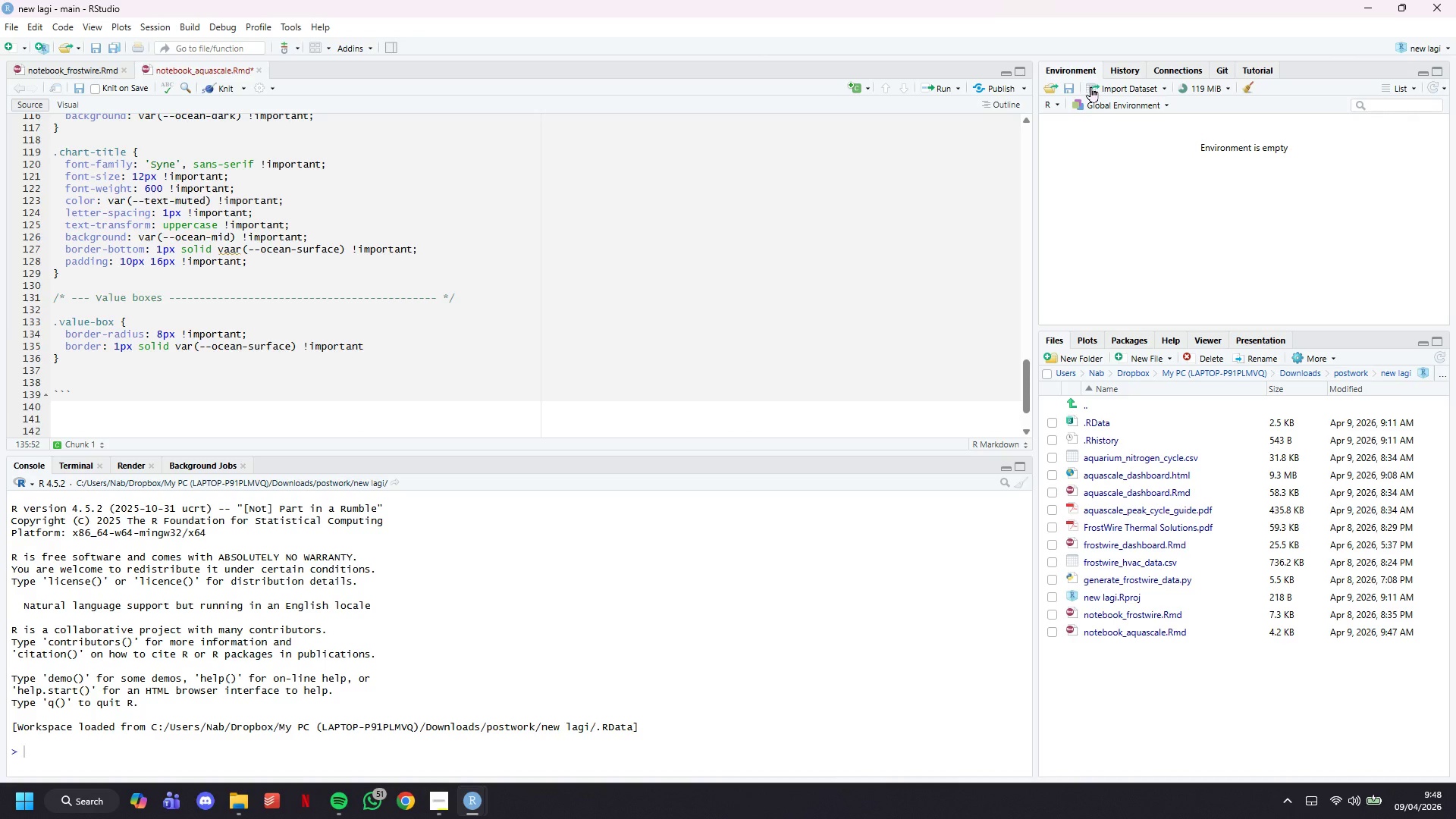 
key(Enter)
 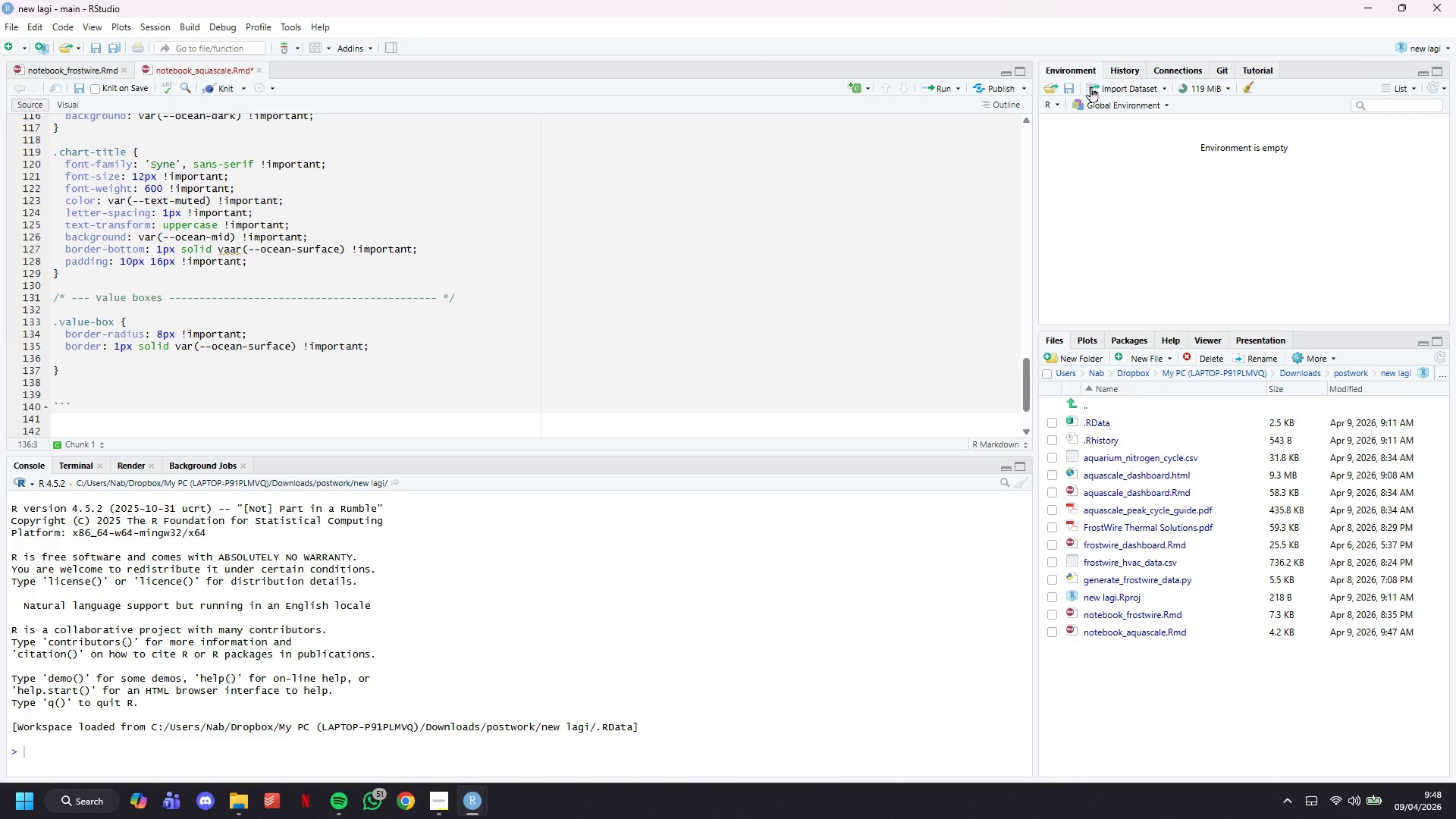 
type(background: var(--ocean-mid)
 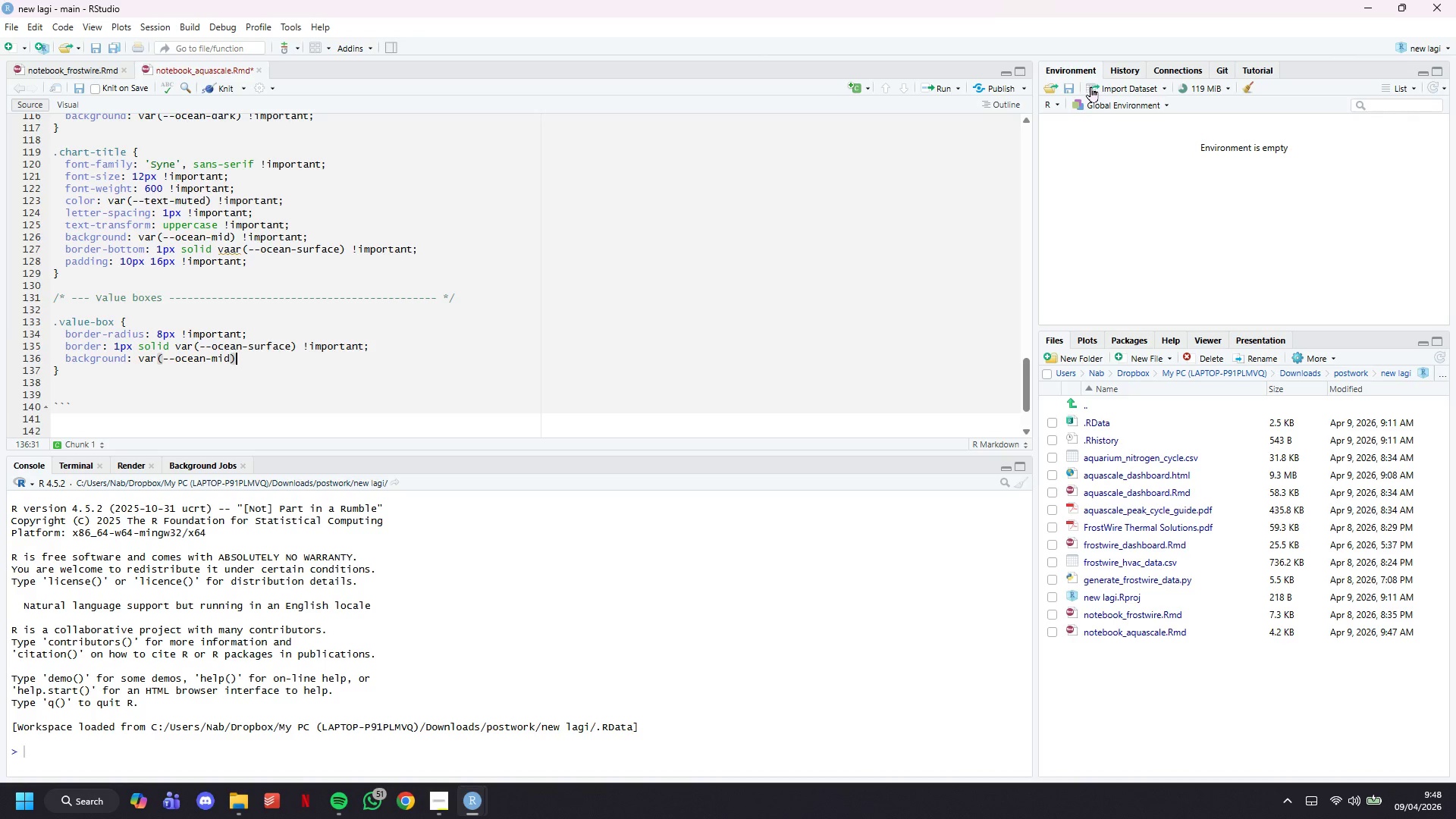 
 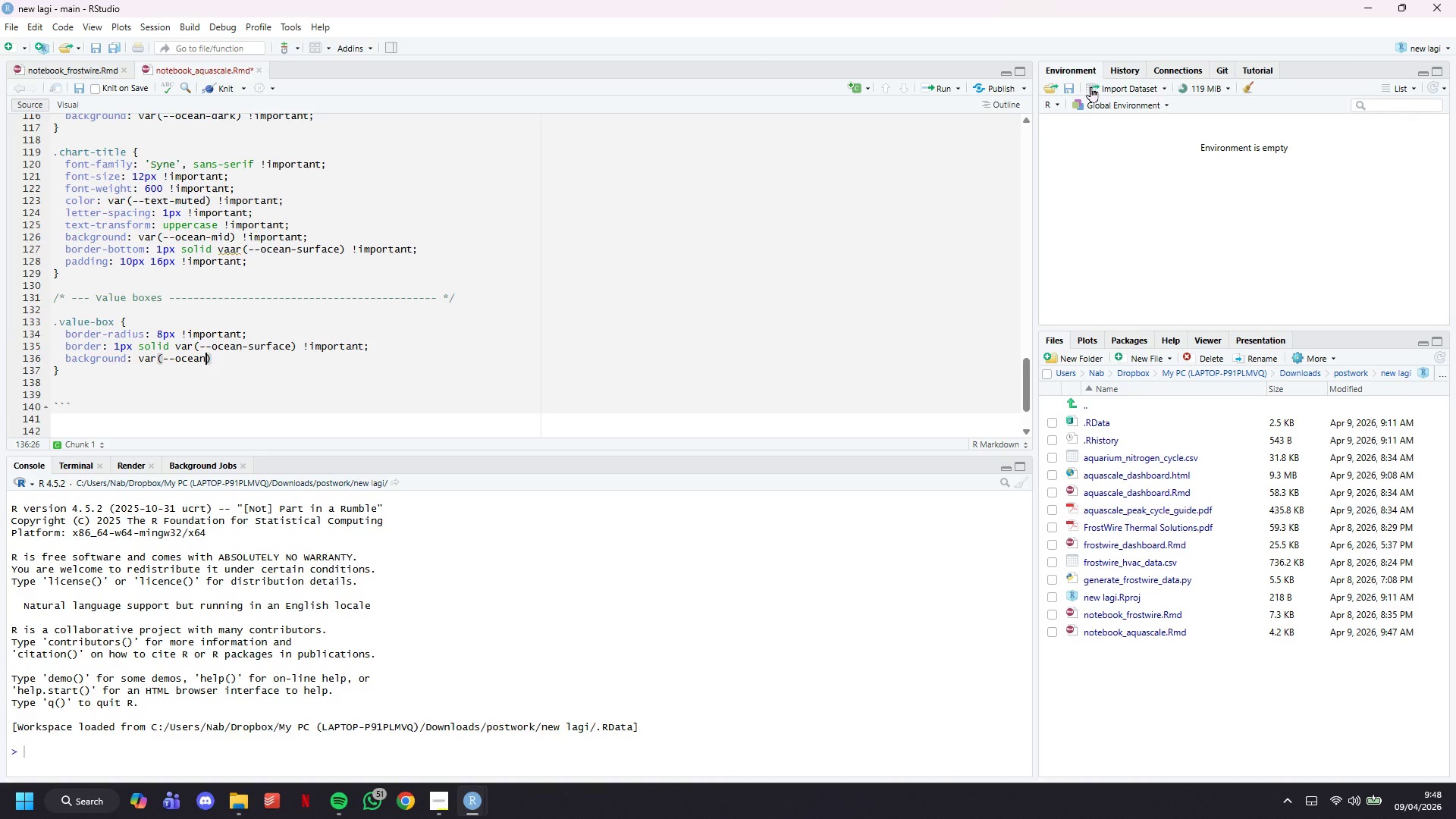 
key(ArrowRight)
 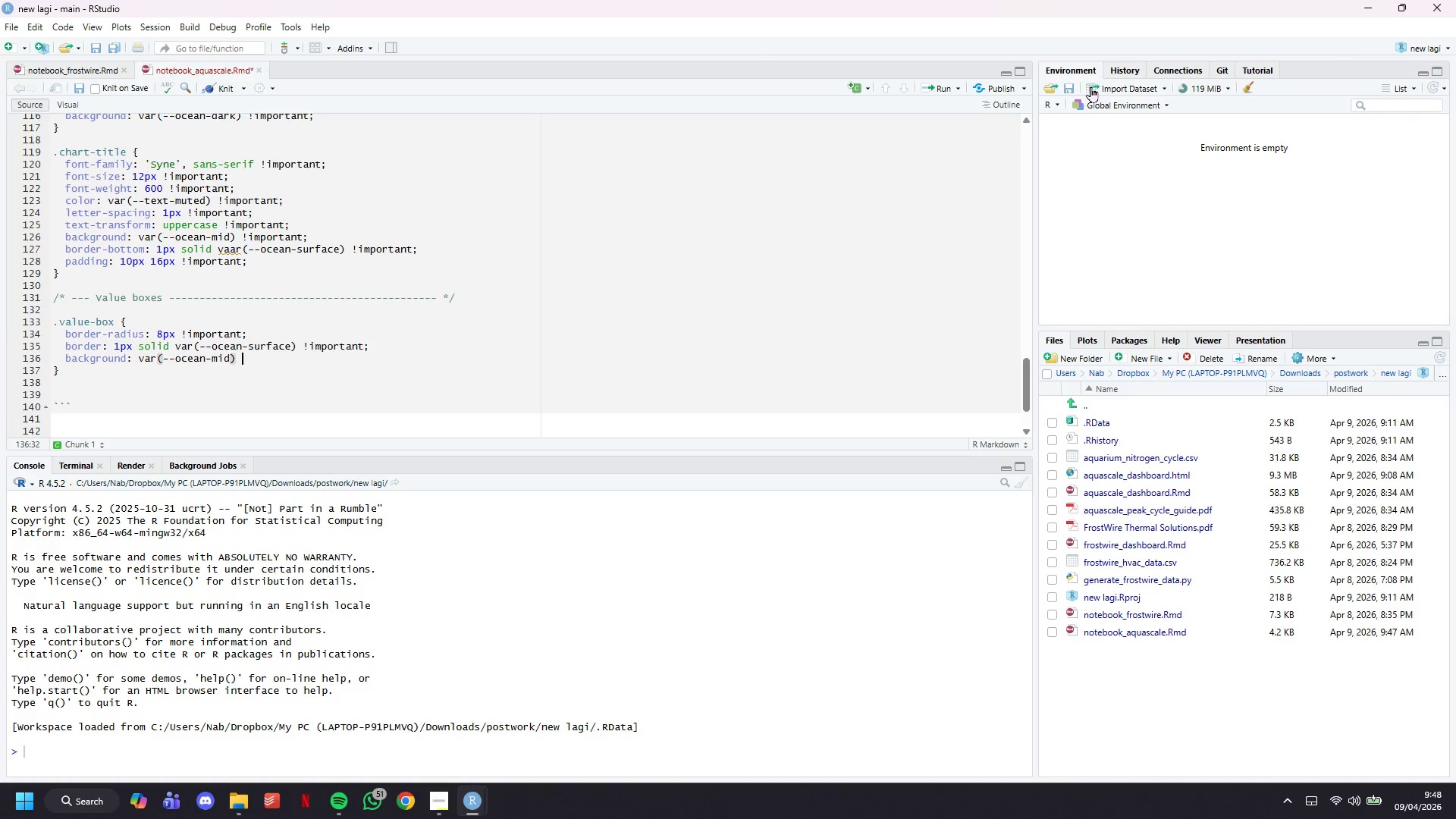 
type( !imporyan)
key(Backspace)
key(Backspace)
key(Backspace)
type(tant;)
 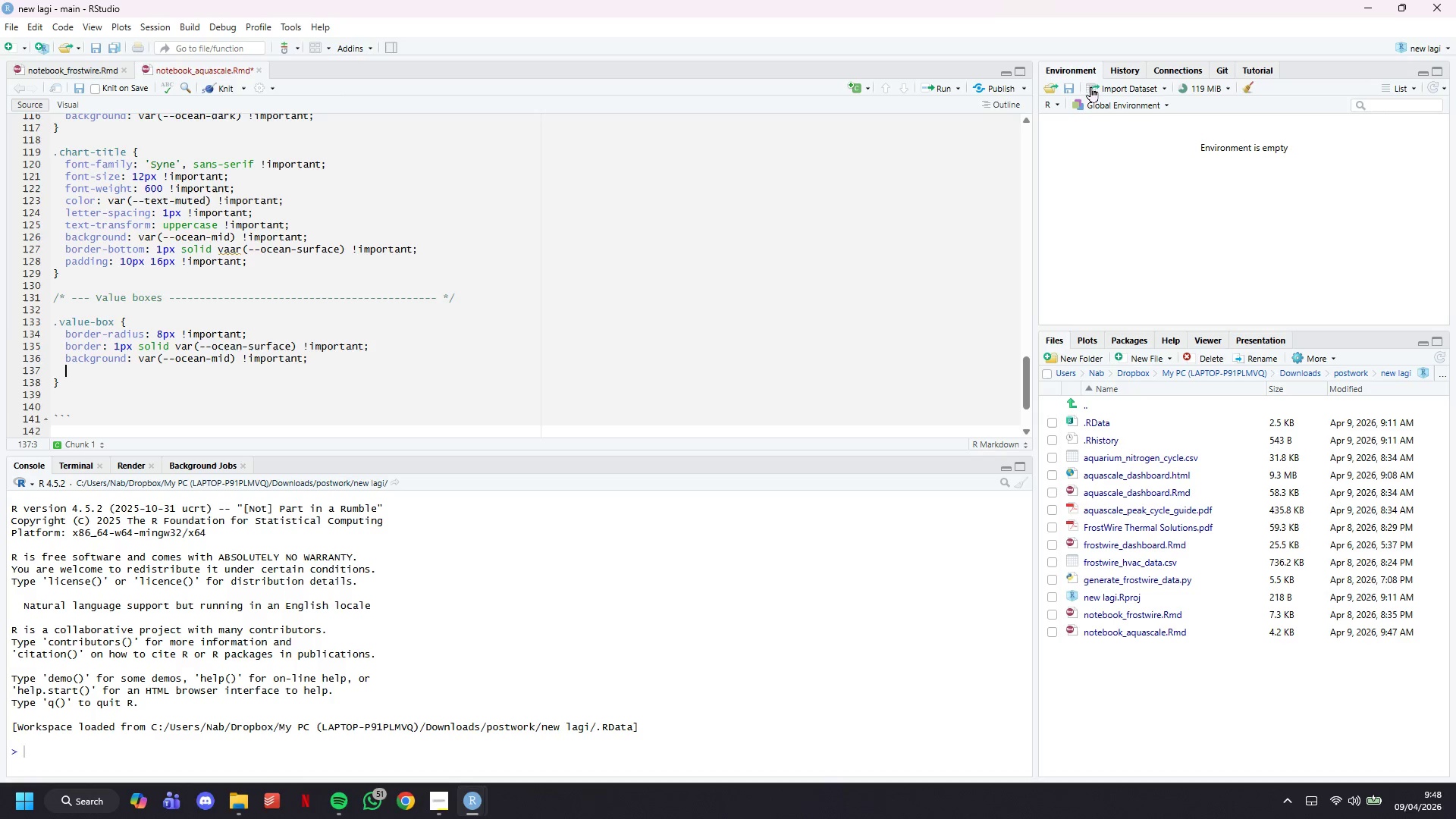 
key(Enter)
 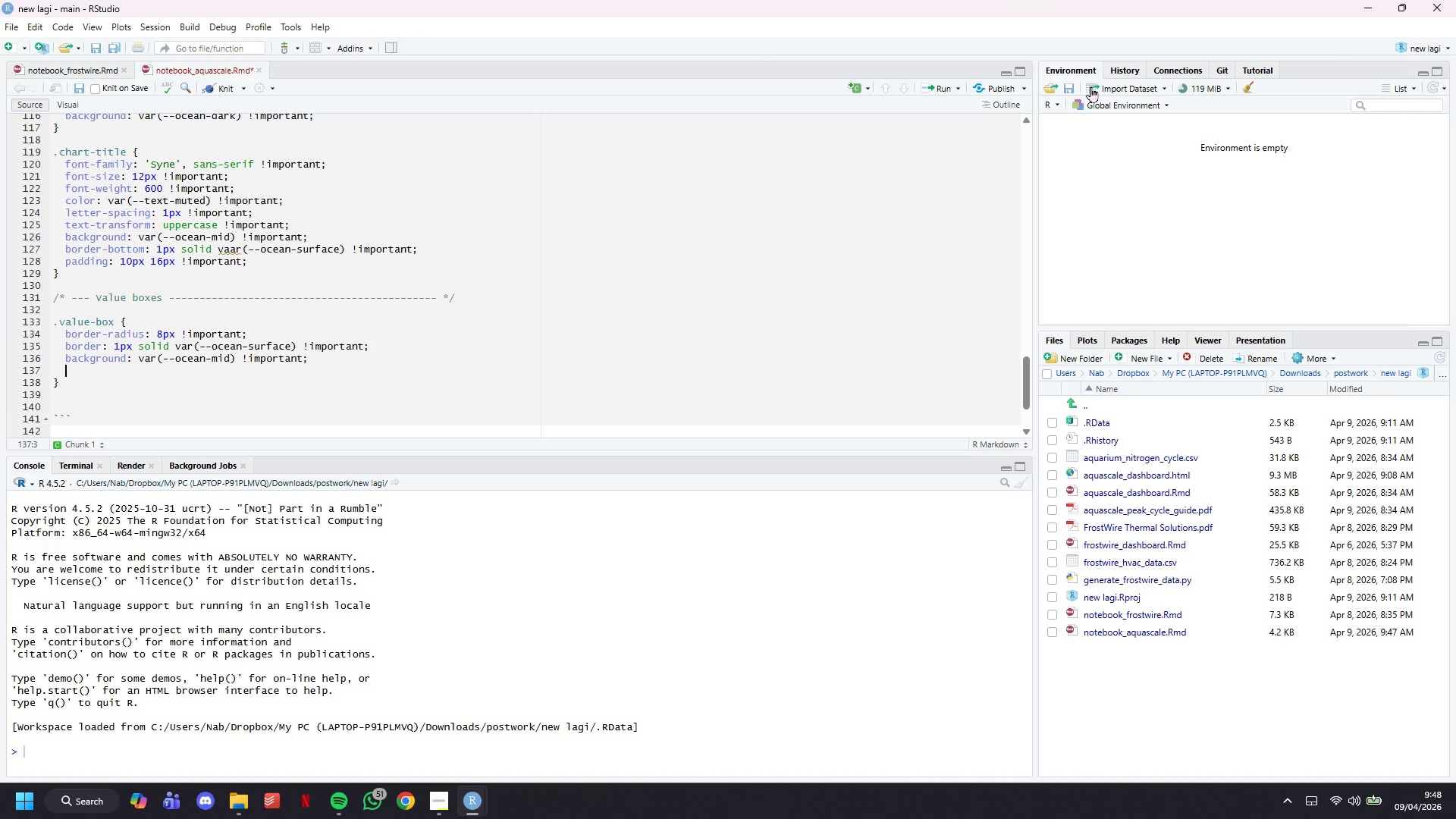 
type(box-shadow:)
 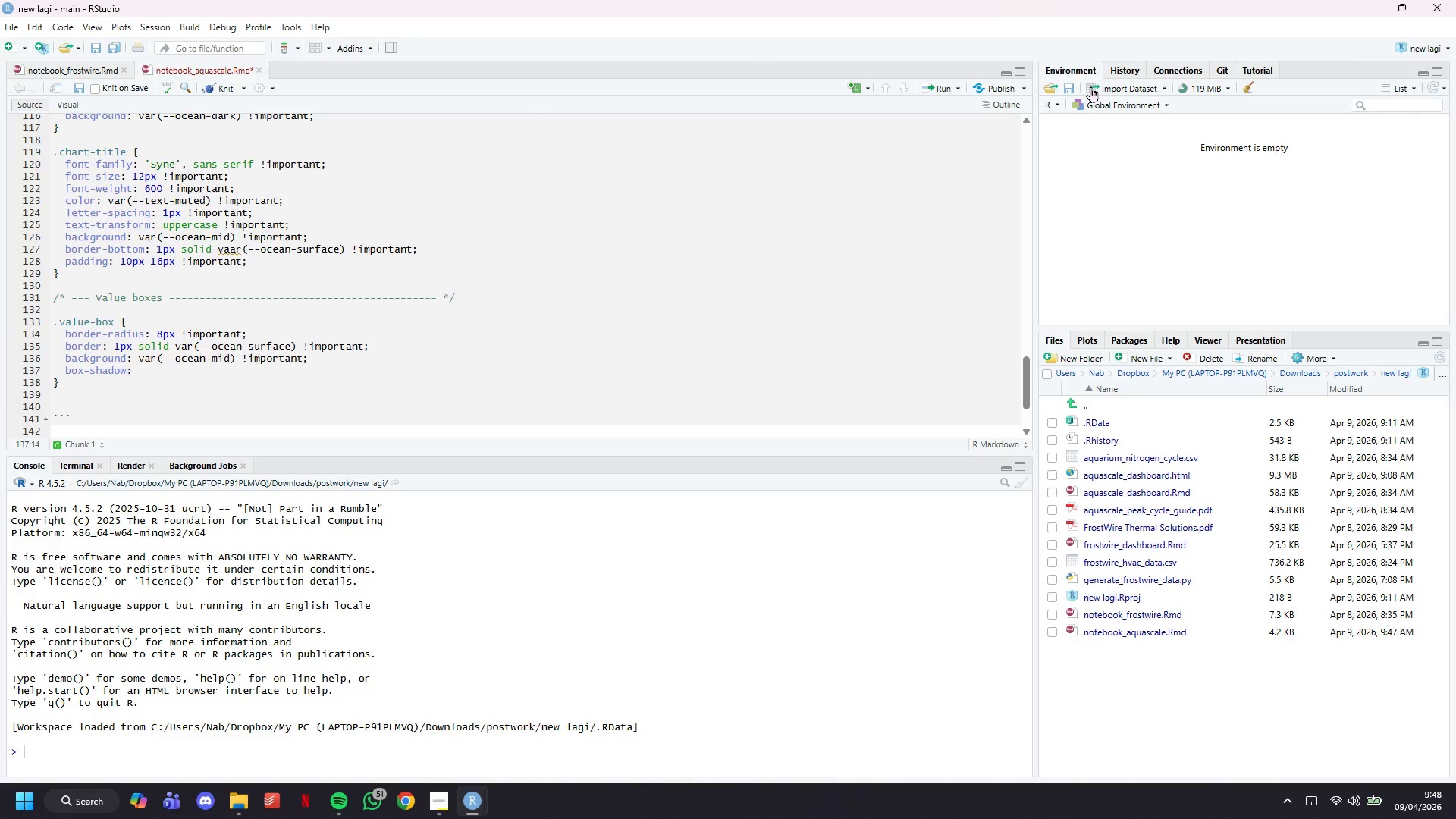 
wait(61.08)
 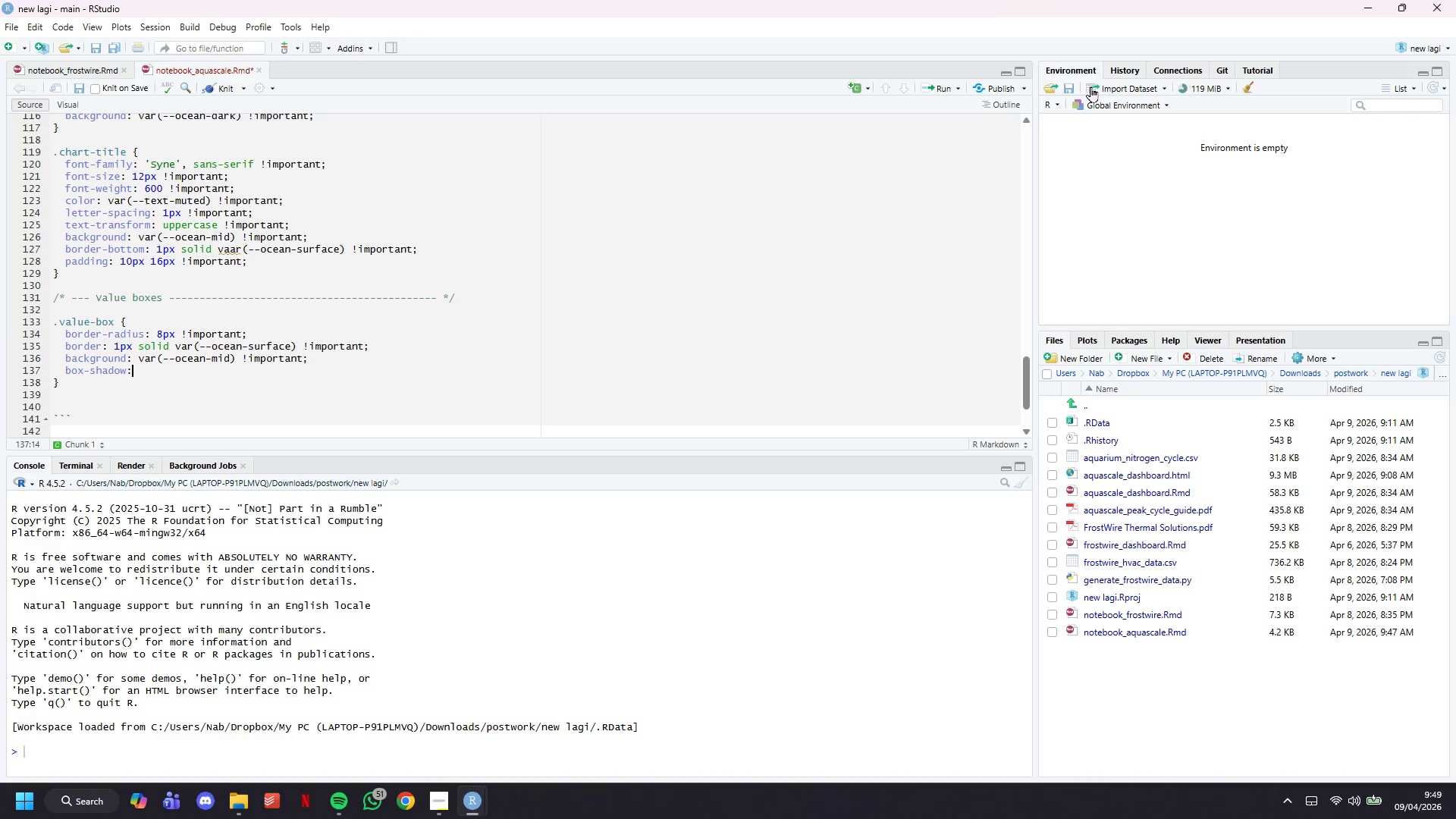 
type( 0 4px 16px rgba(0,0,0,0.3)
 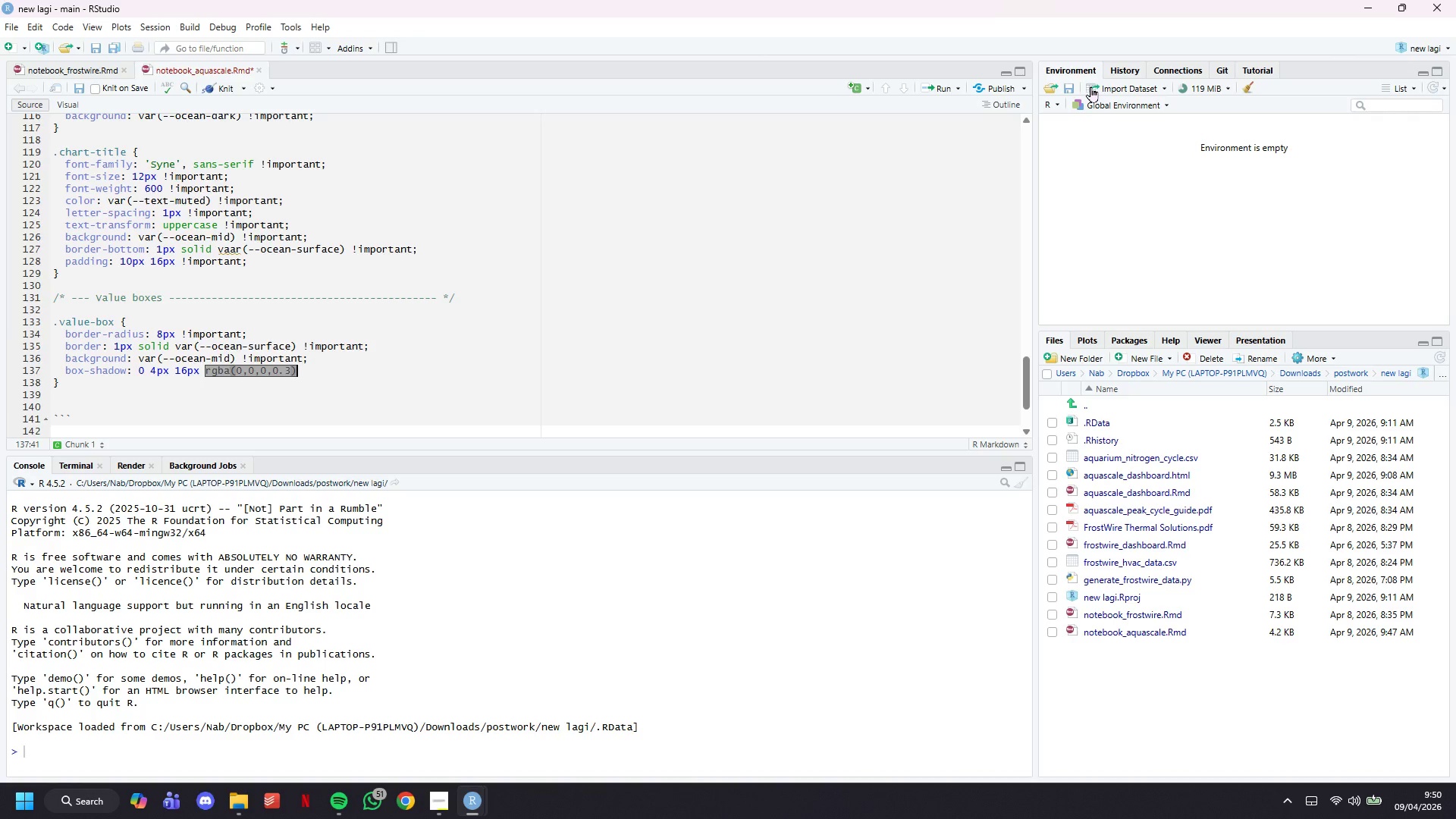 
 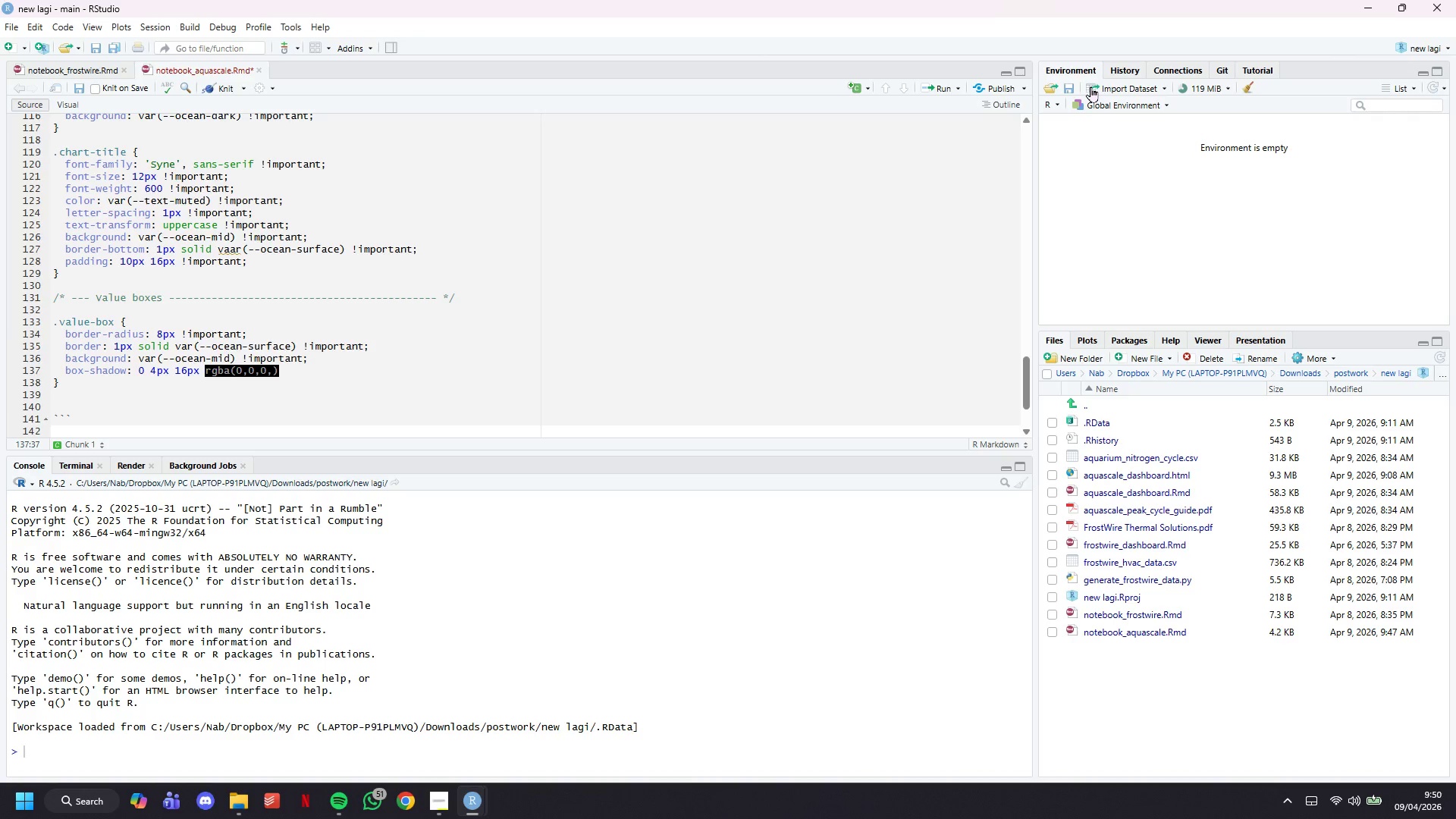 
key(ArrowRight)
 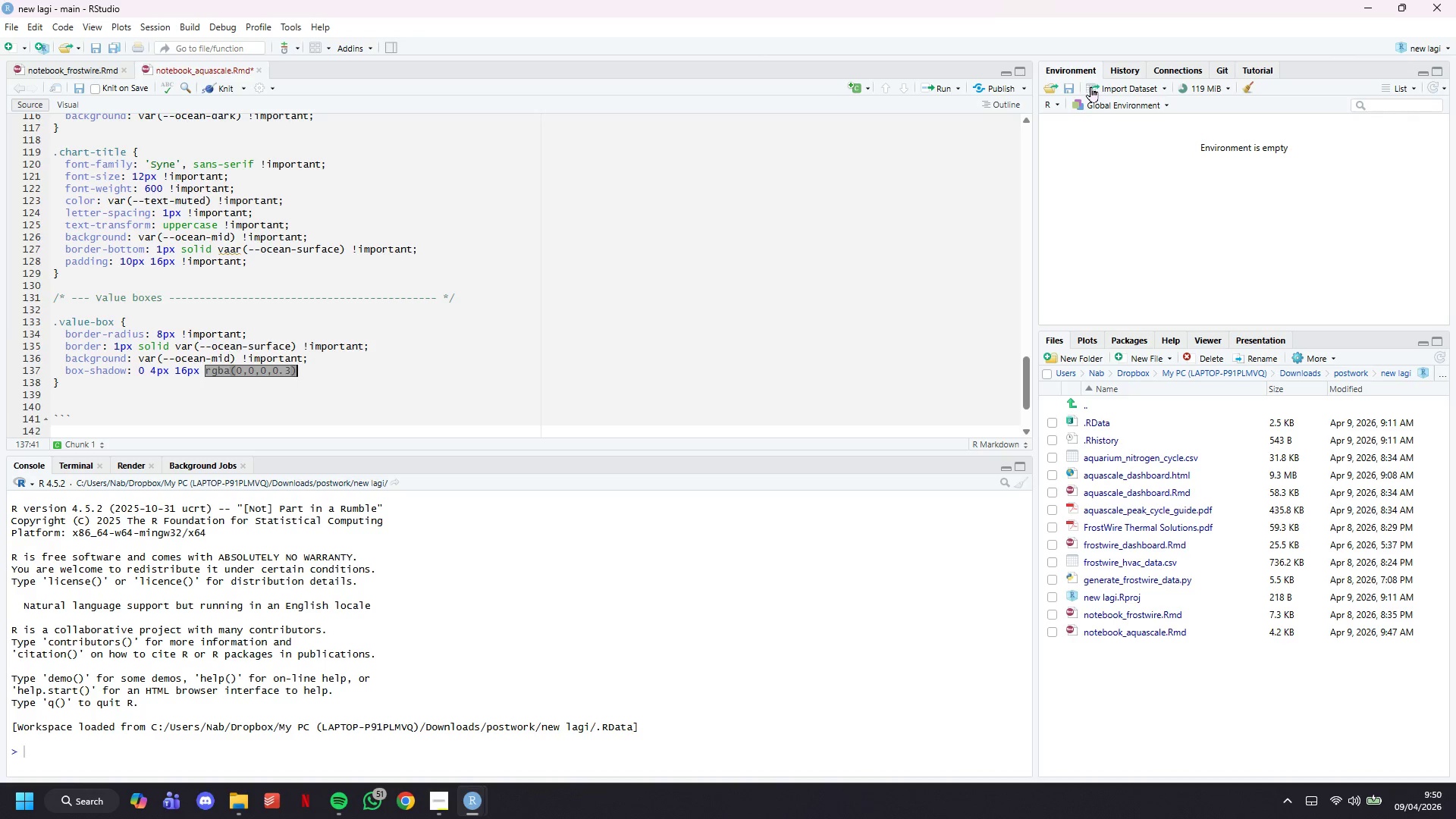 
type( !important;)
 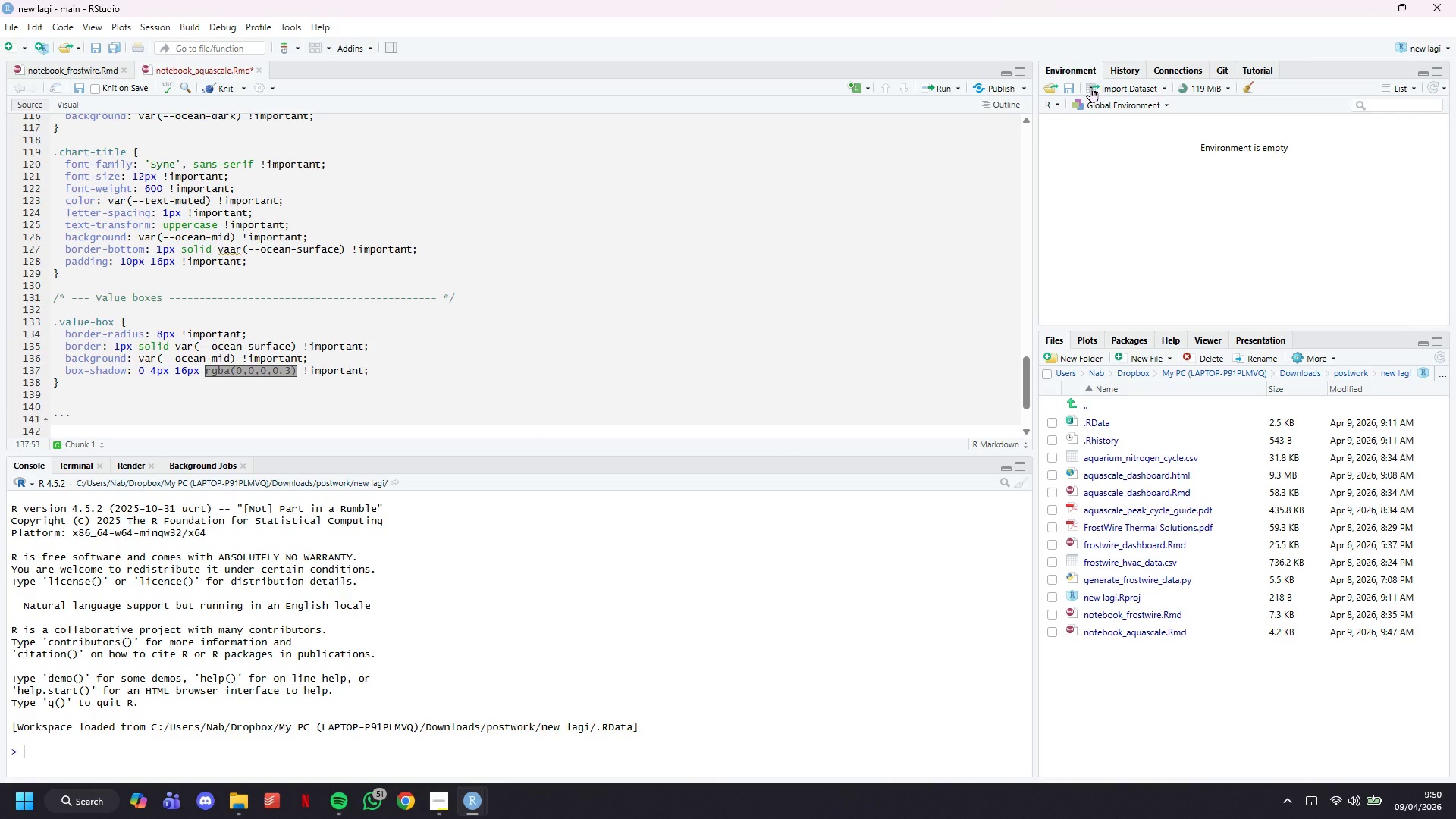 
key(ArrowDown)
 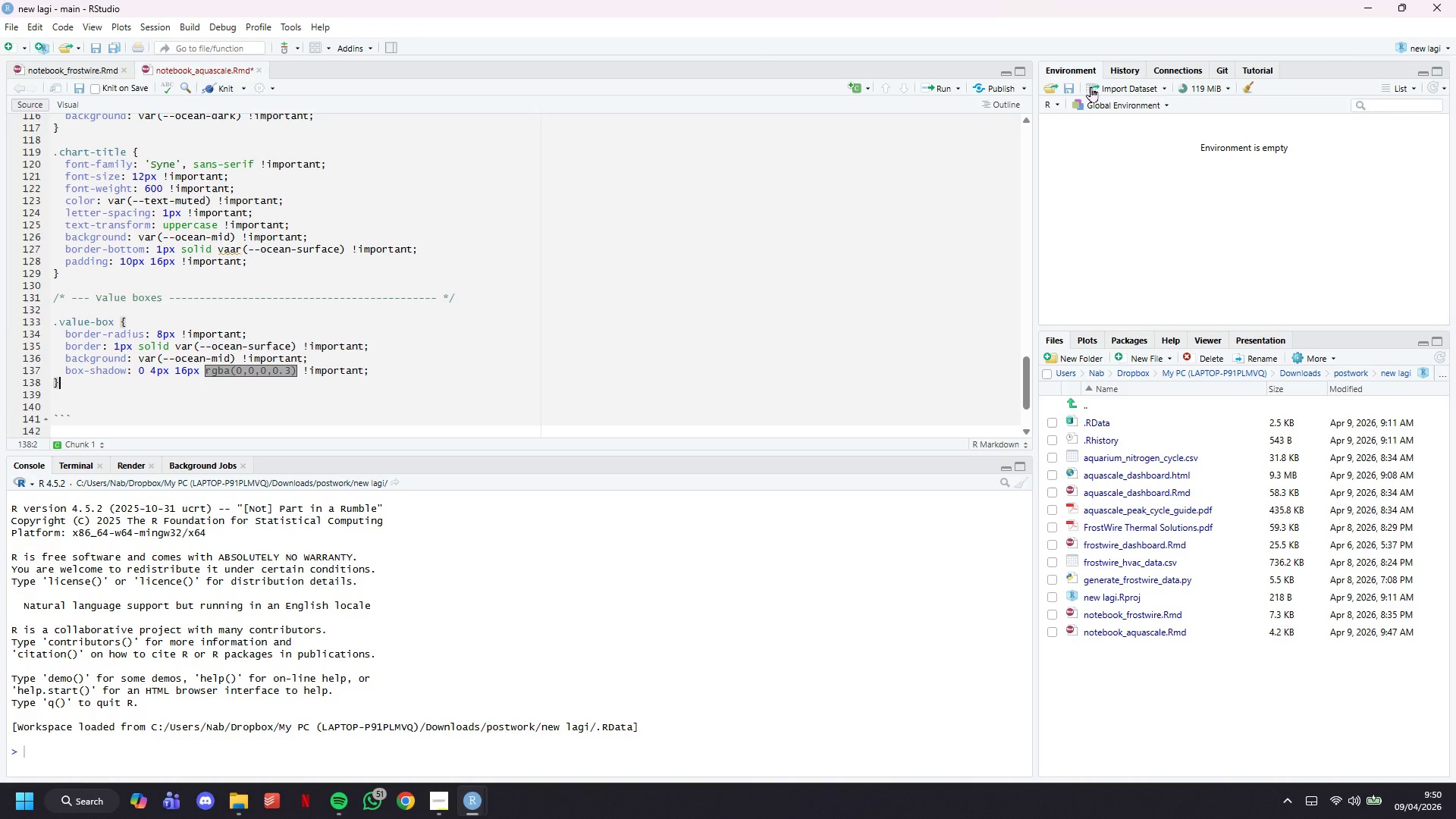 
key(Enter)
 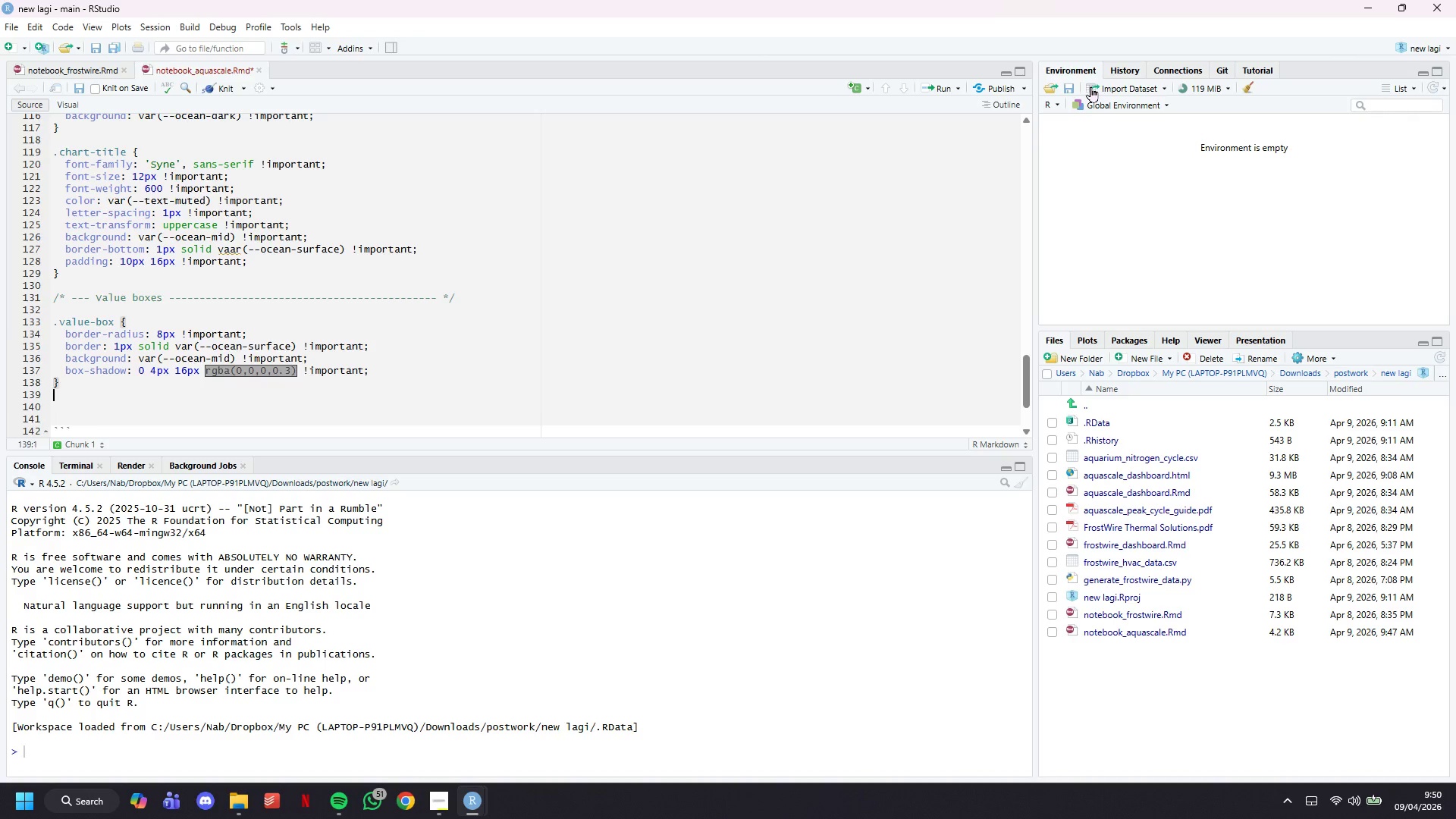 
key(Enter)
 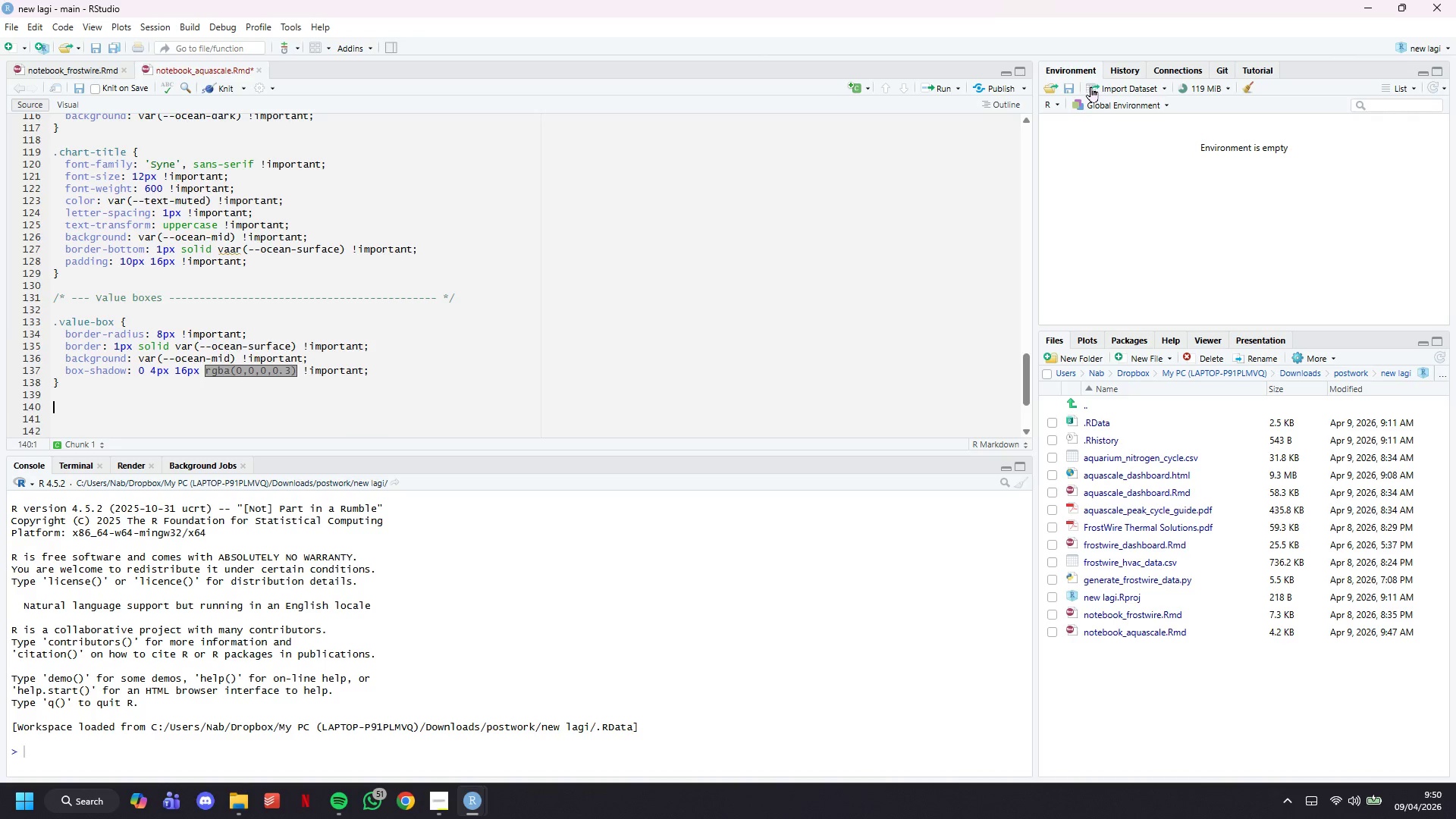 
type(.value-box .value {)
 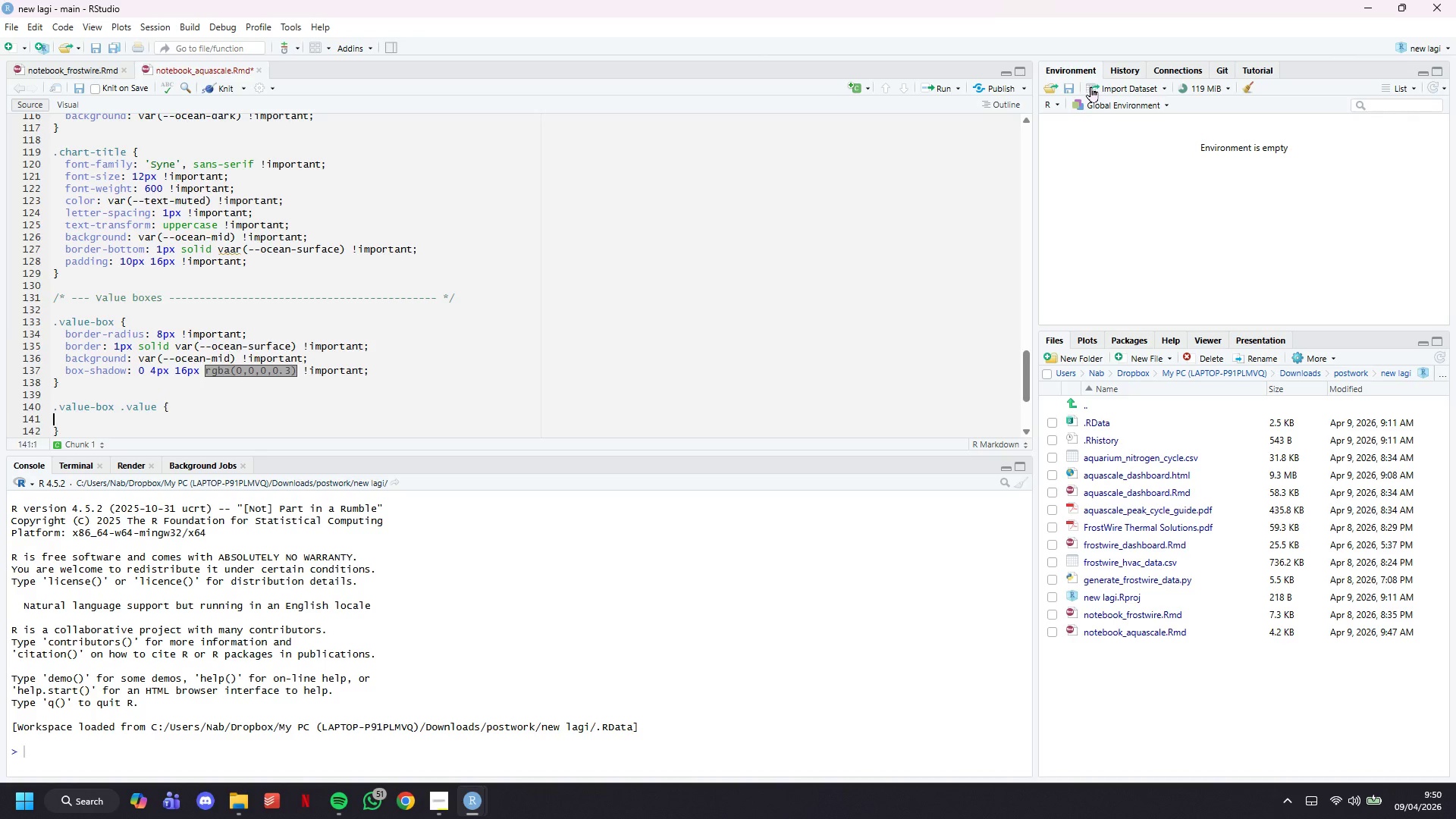 
 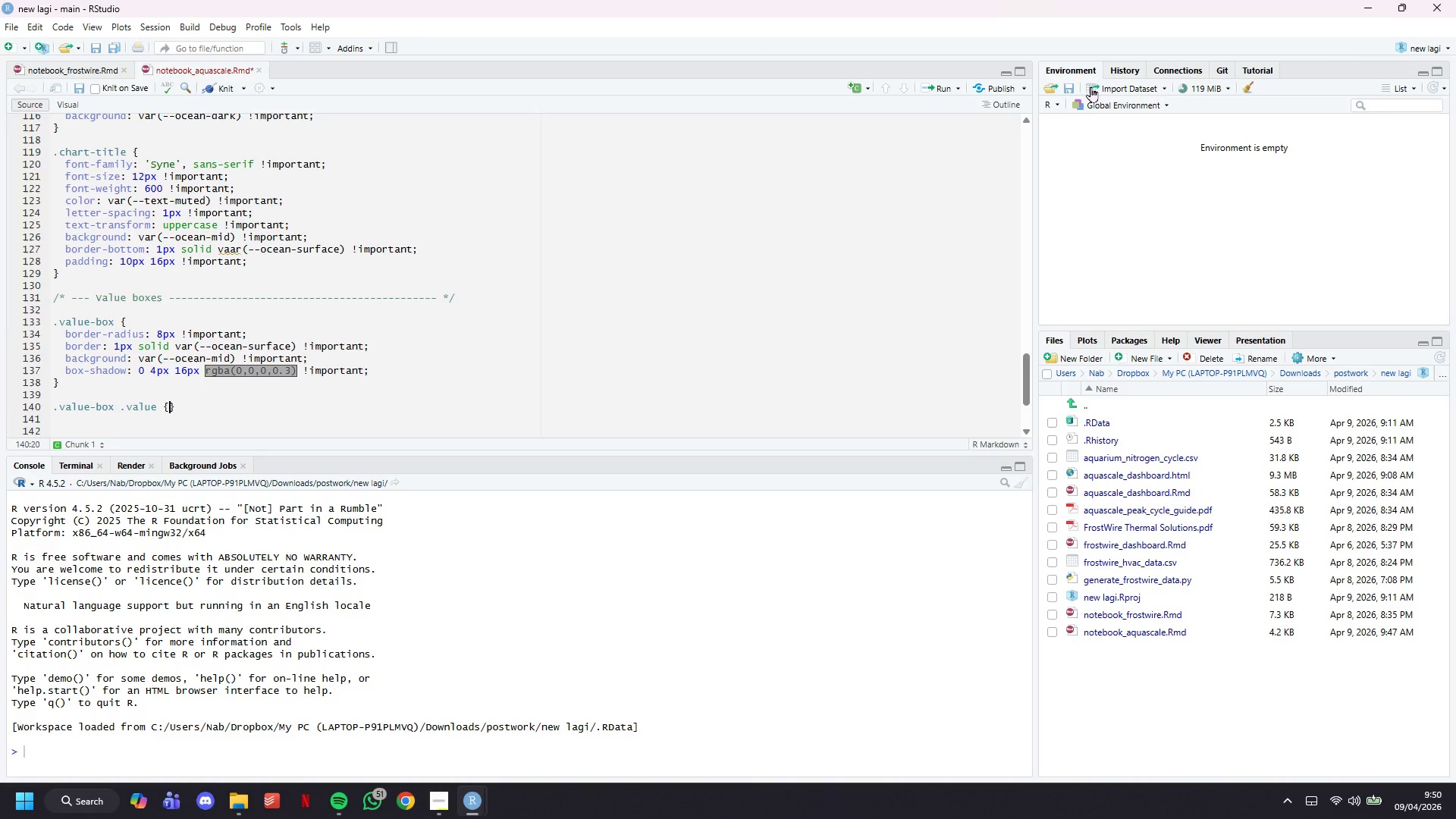 
key(Enter)
 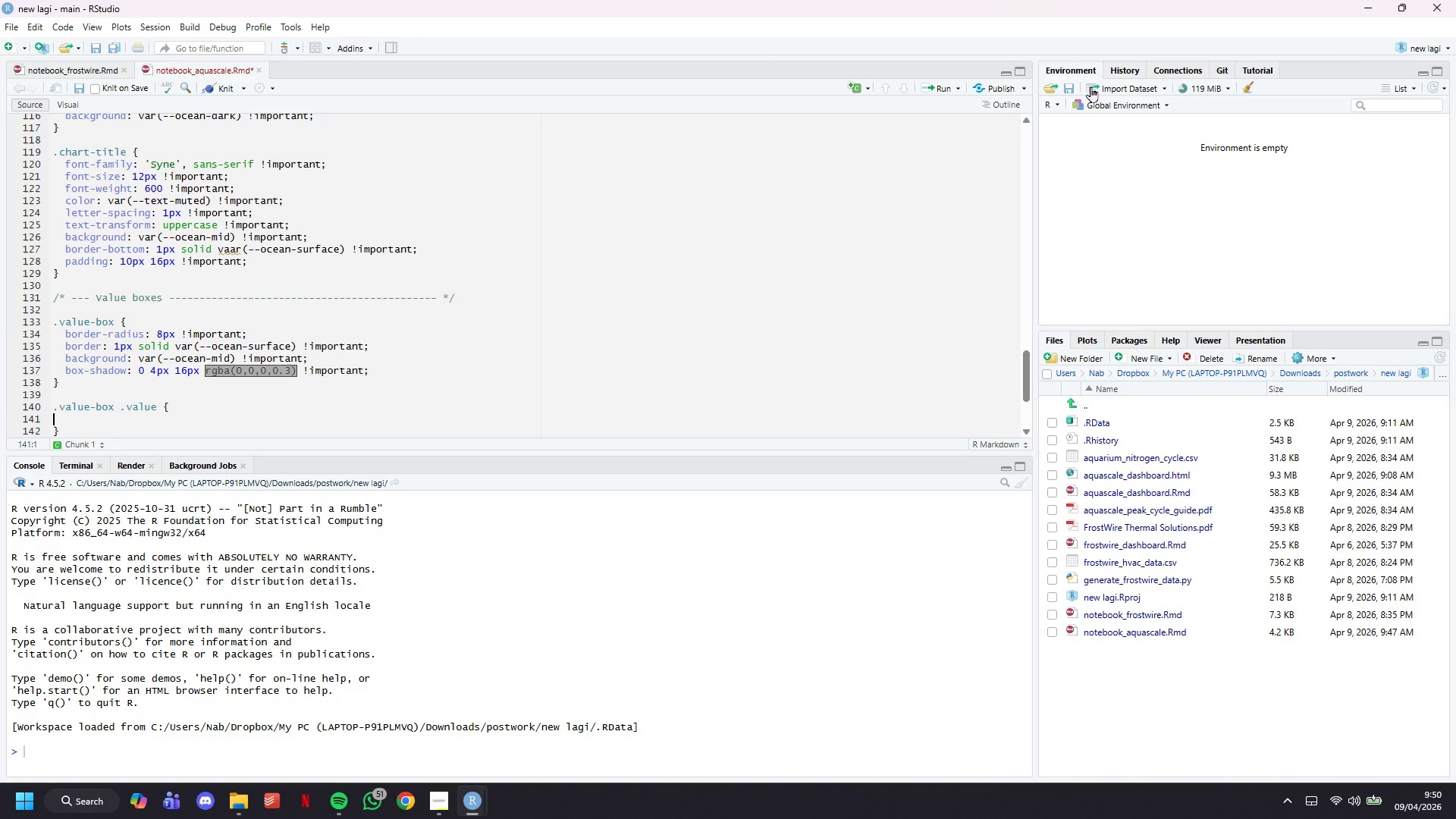 
key(Tab)
 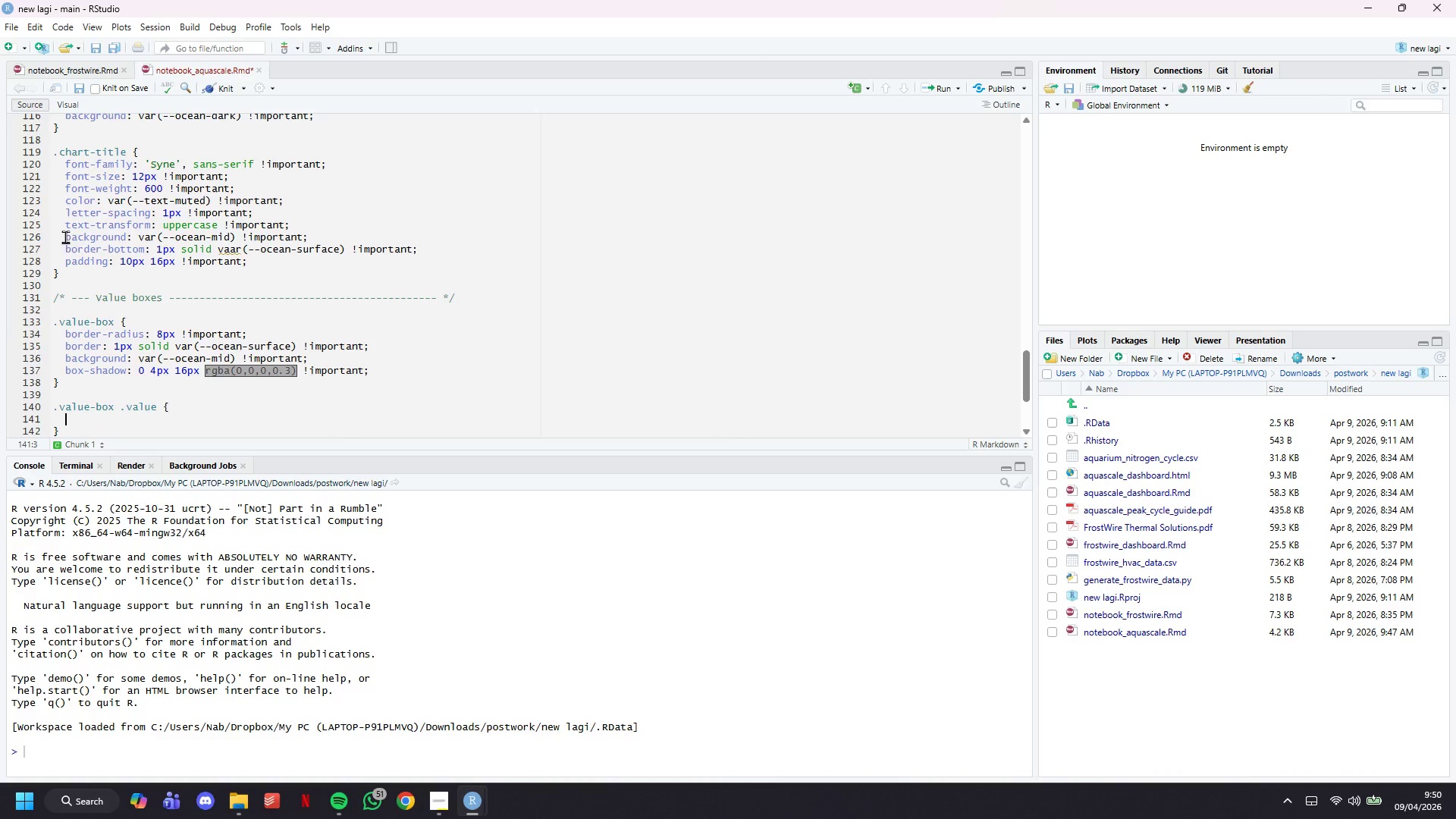 
scroll: coordinate [259, 302], scroll_direction: down, amount: 4.0
 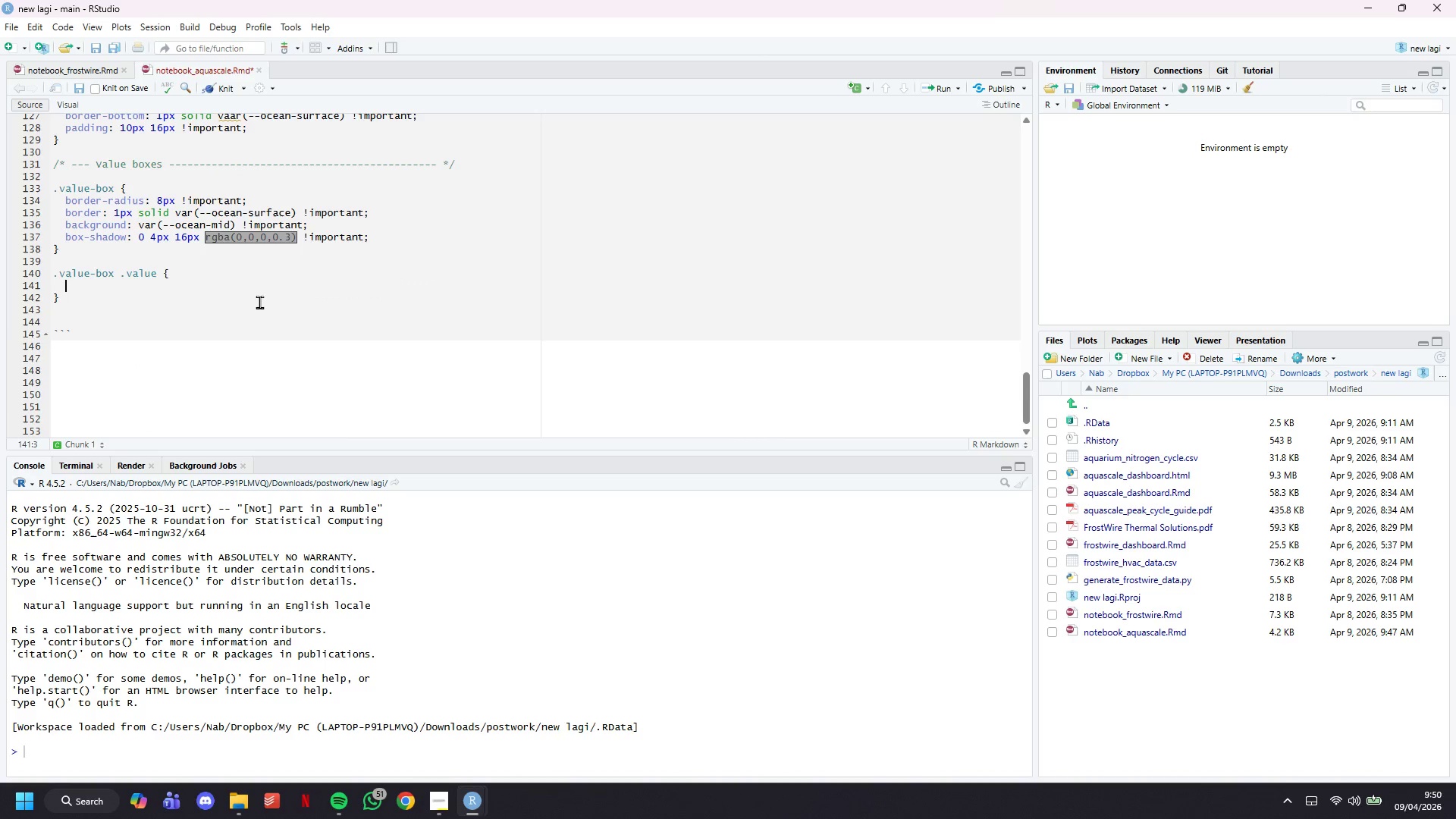 
wait(6.12)
 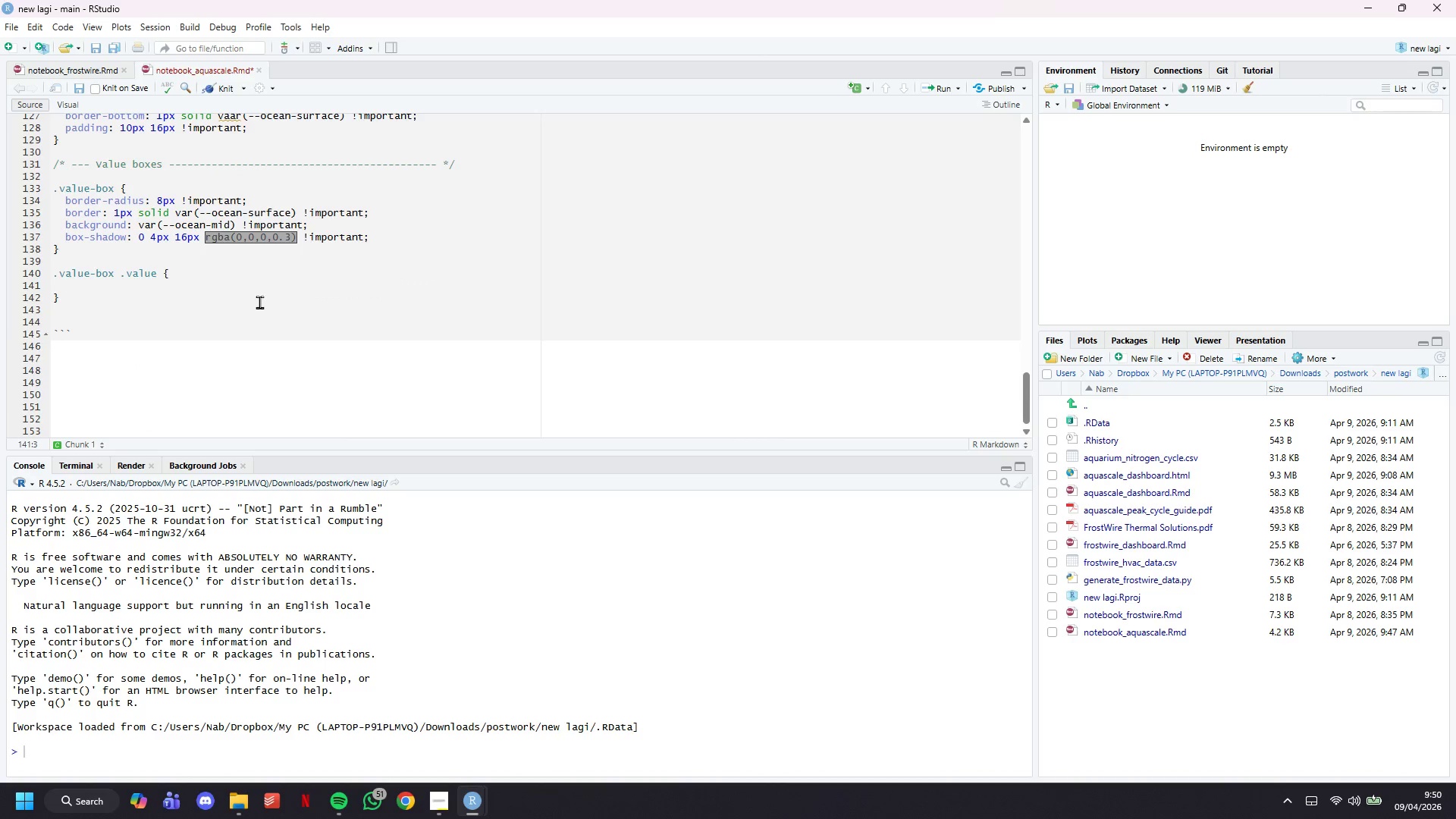 
type(font-family: '')
 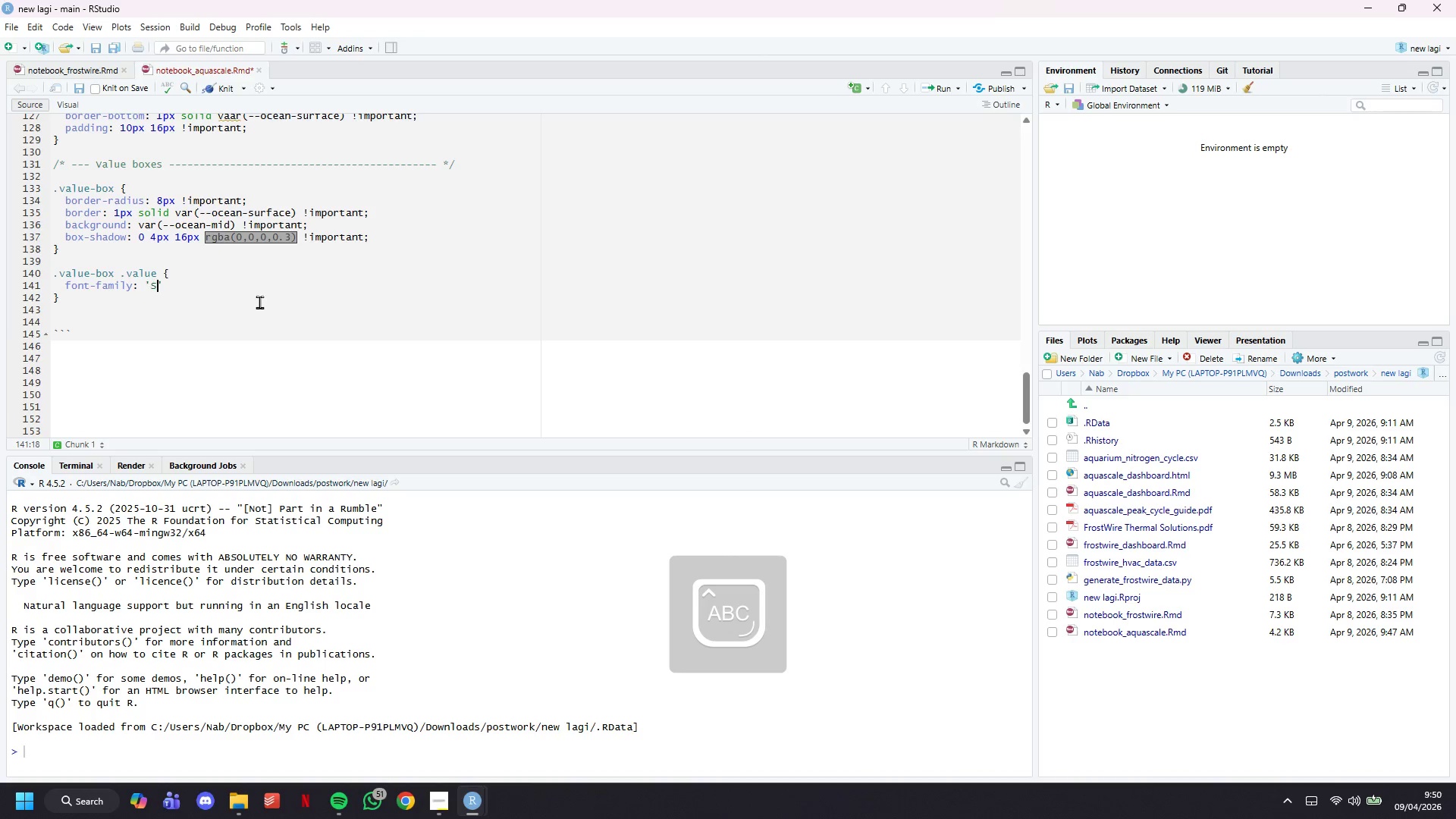 
 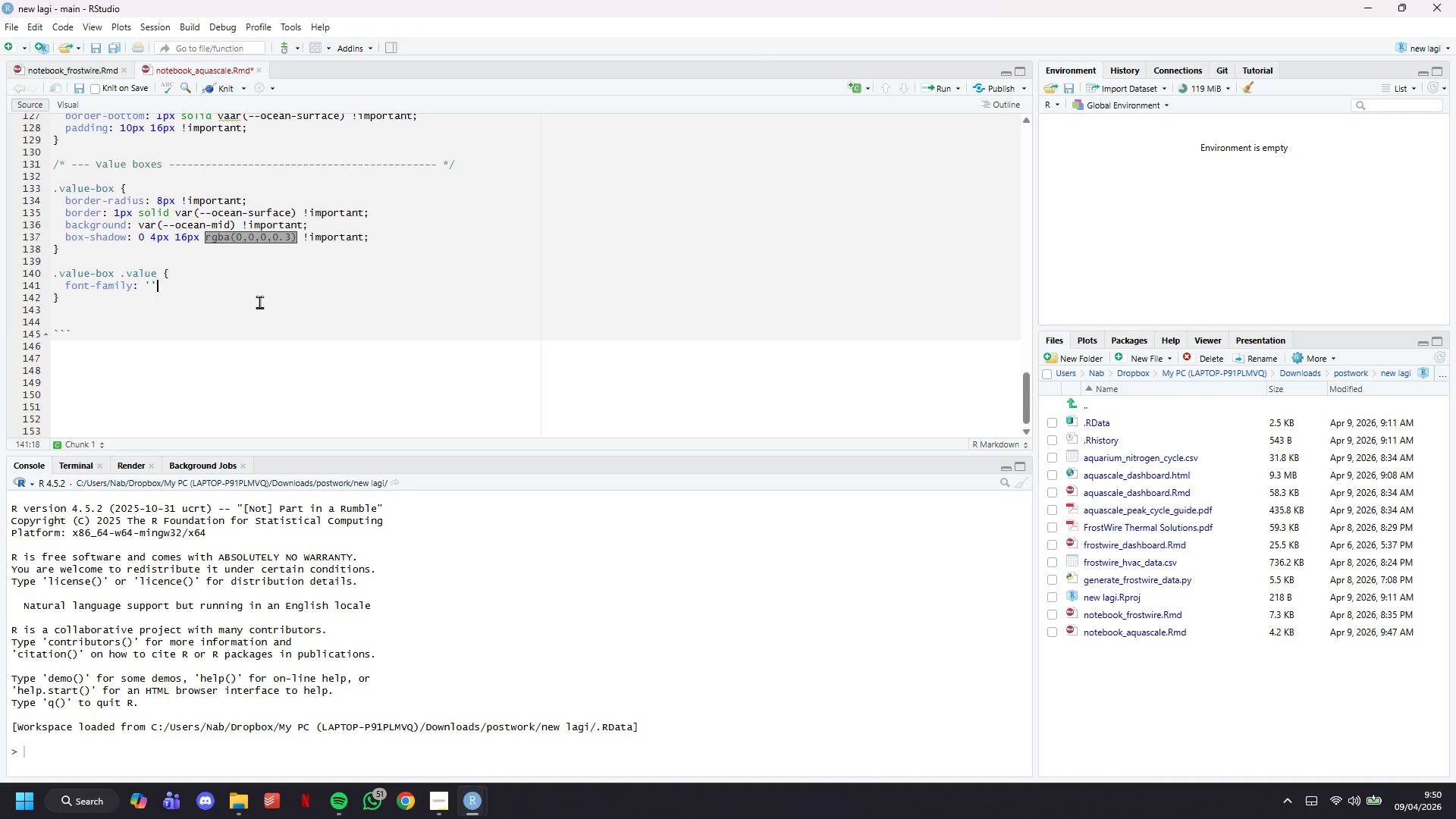 
key(ArrowLeft)
 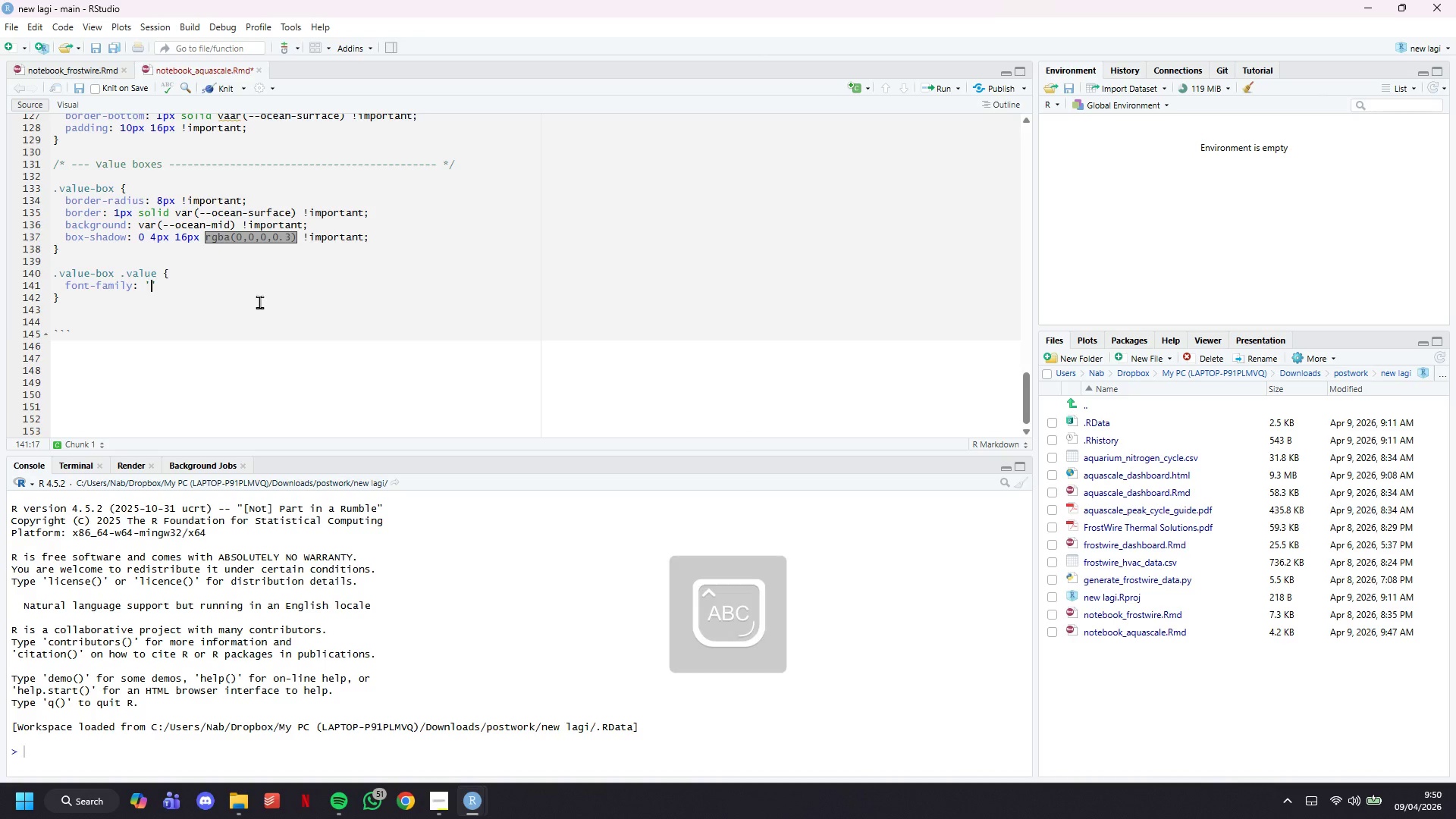 
type(Sye)
key(Backspace)
type(ne)
 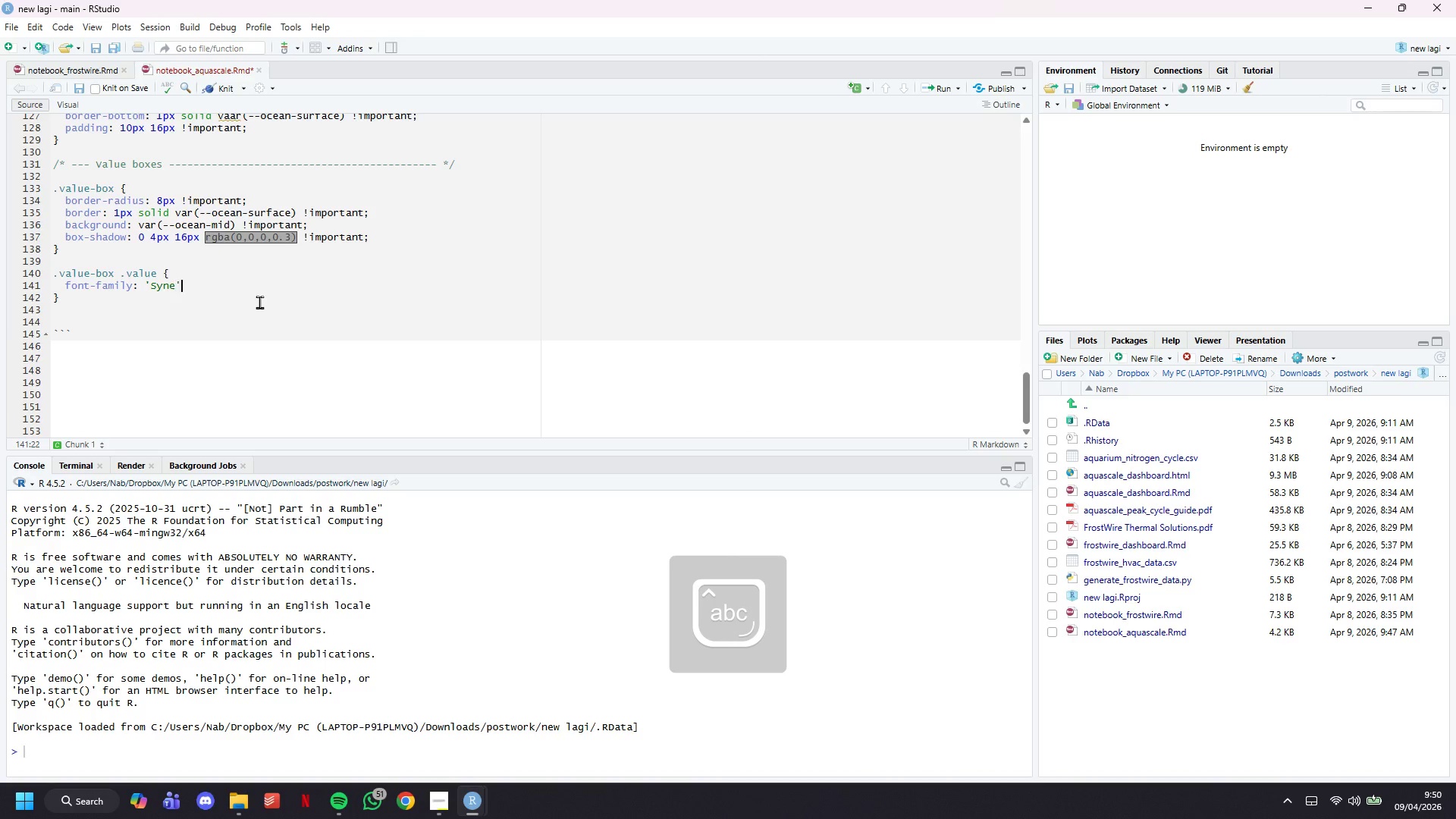 
key(ArrowRight)
 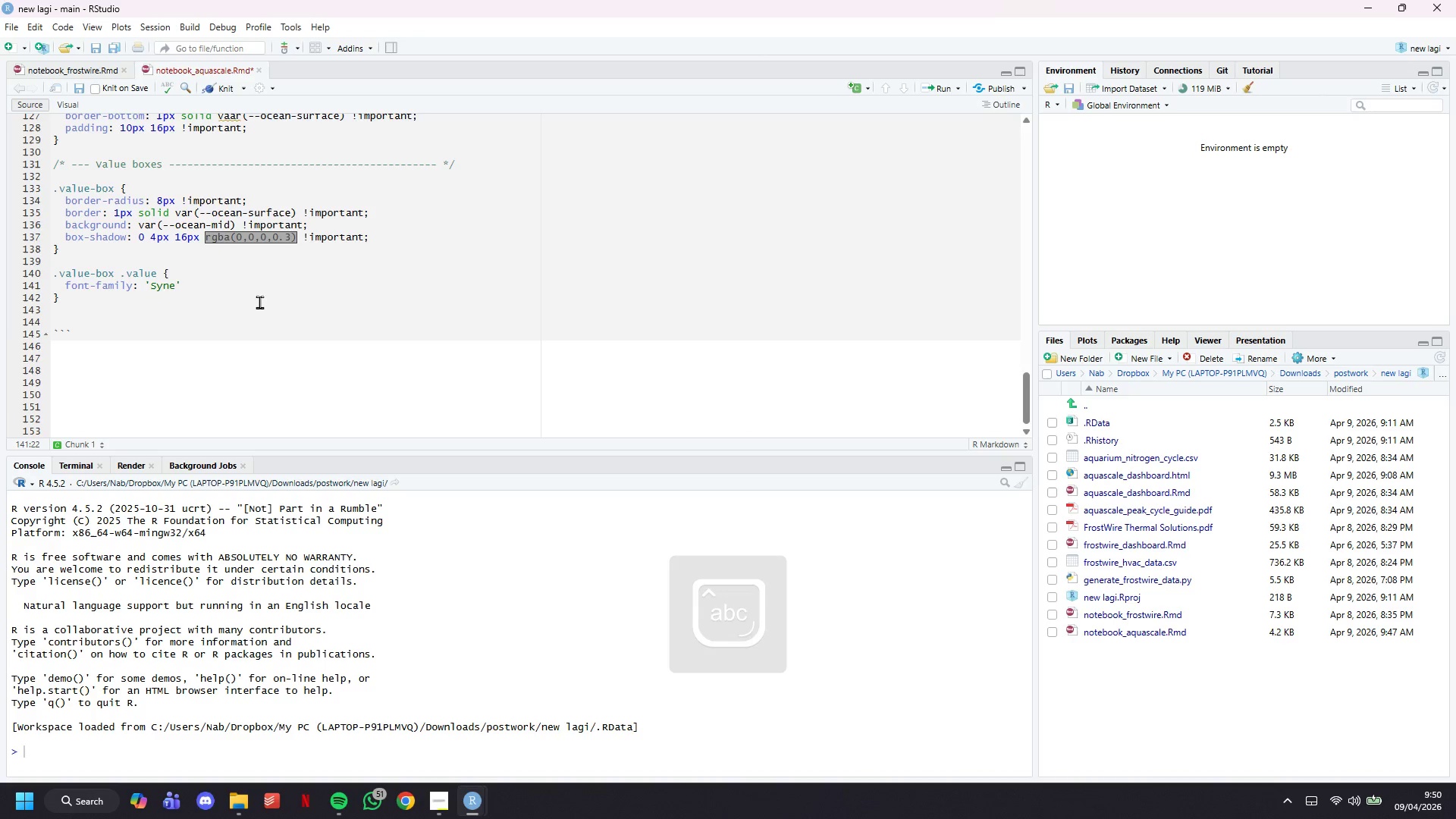 
type(, snas-serif !impr)
key(Backspace)
type(ortamtl)
key(Backspace)
key(Backspace)
key(Backspace)
type(nt;)
 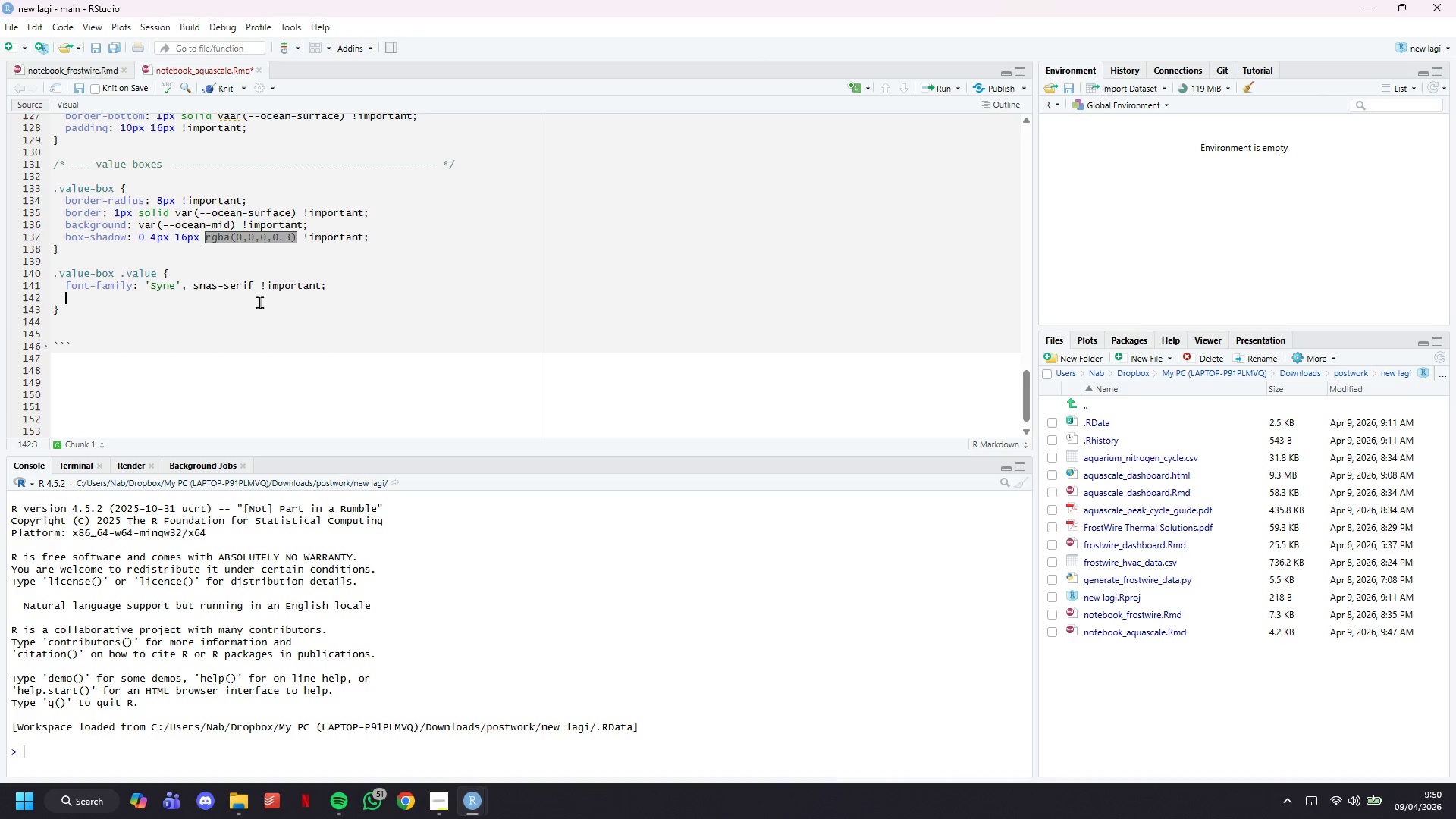 
 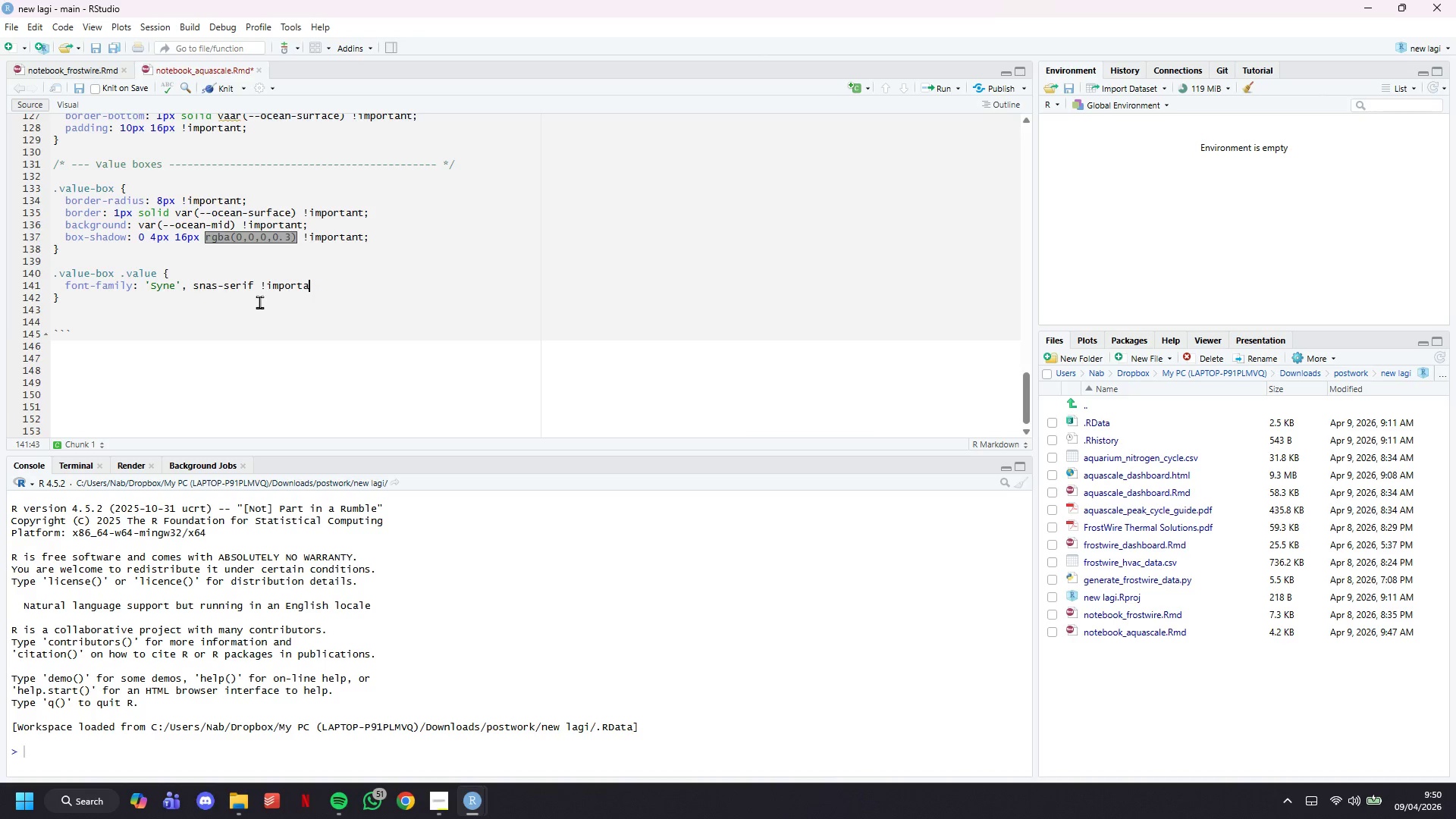 
key(Enter)
 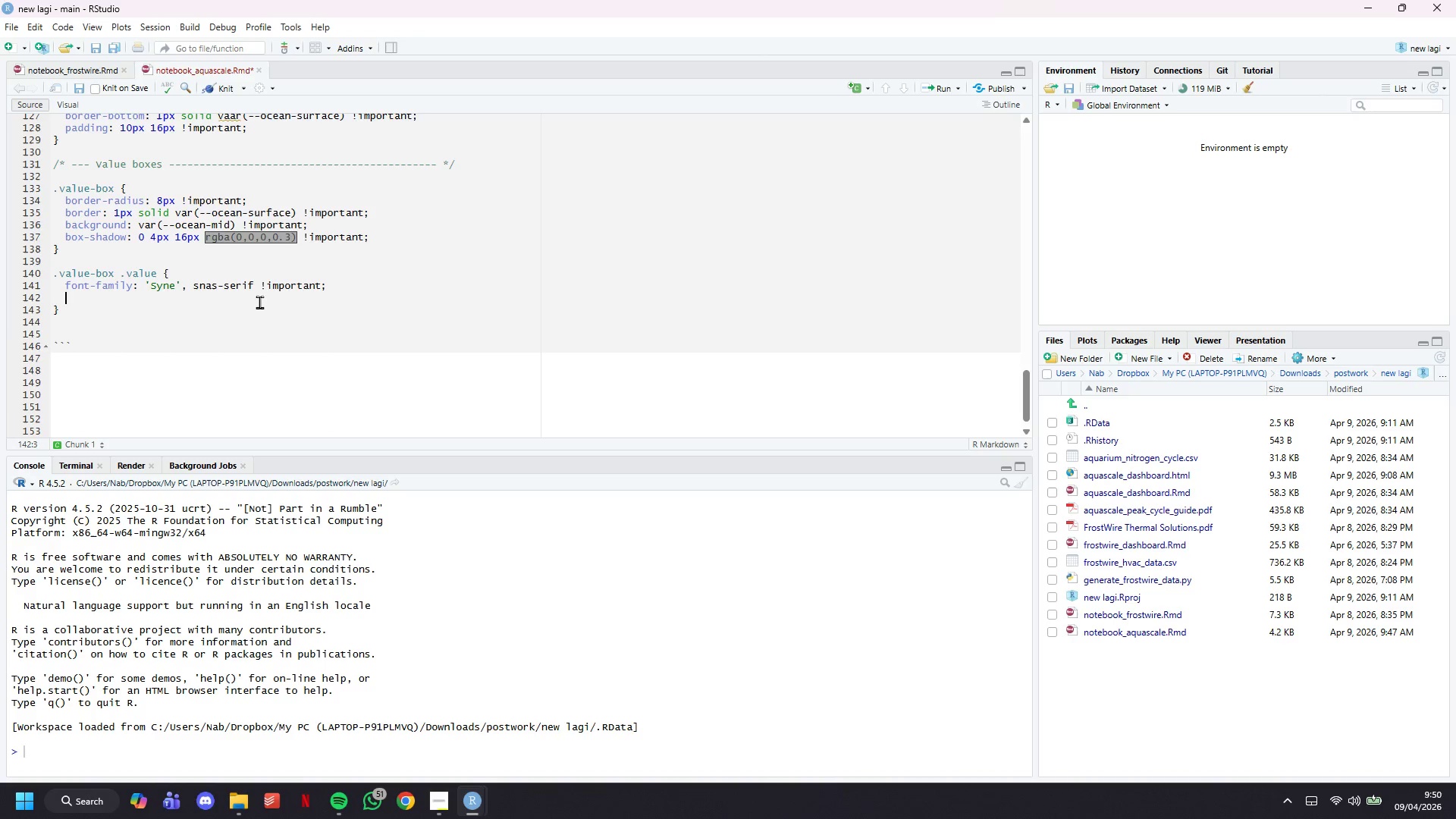 
type(o)
key(Backspace)
type(fony)
key(Backspace)
type(t-size: 2.2rem !important;)
 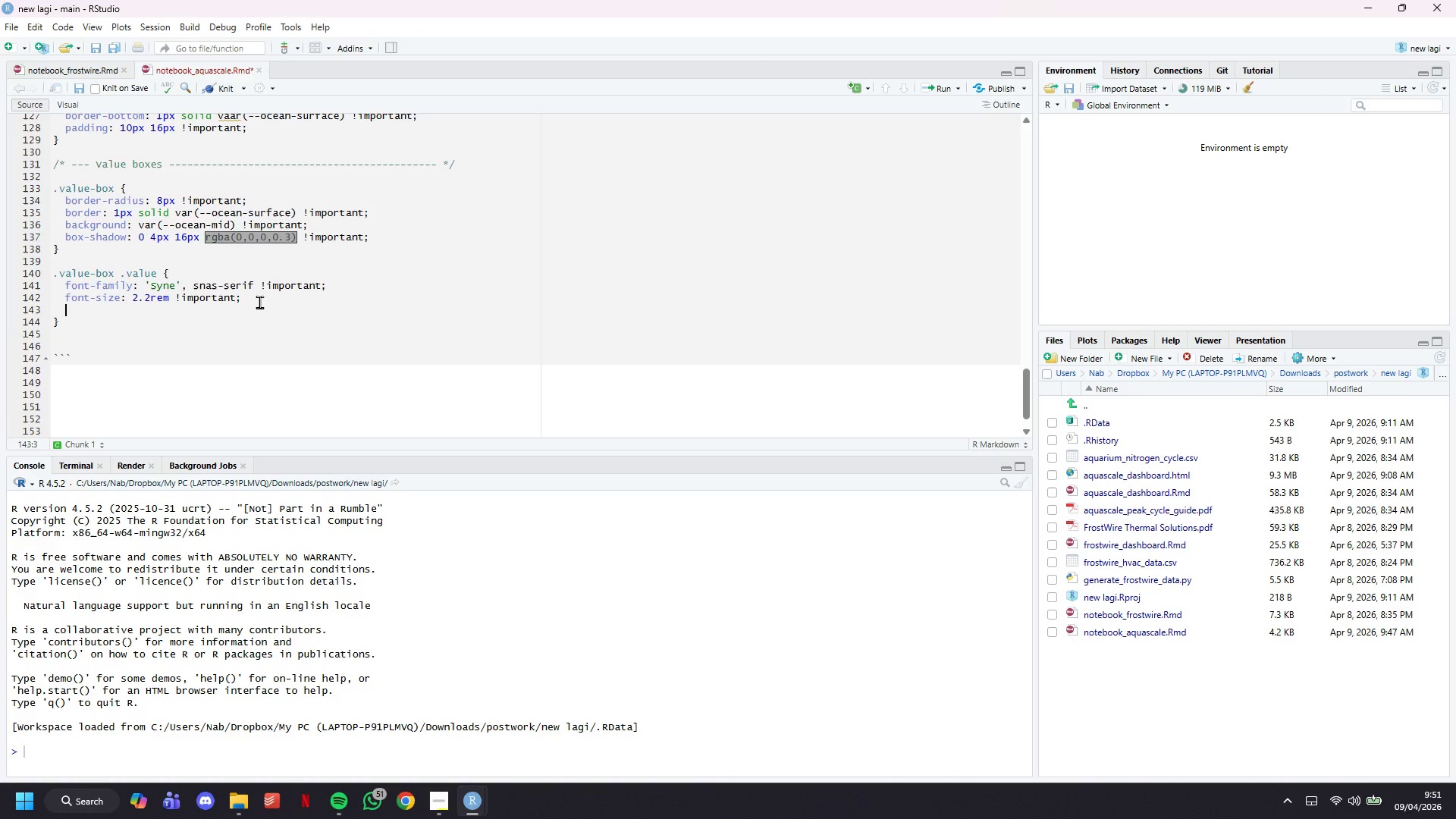 
 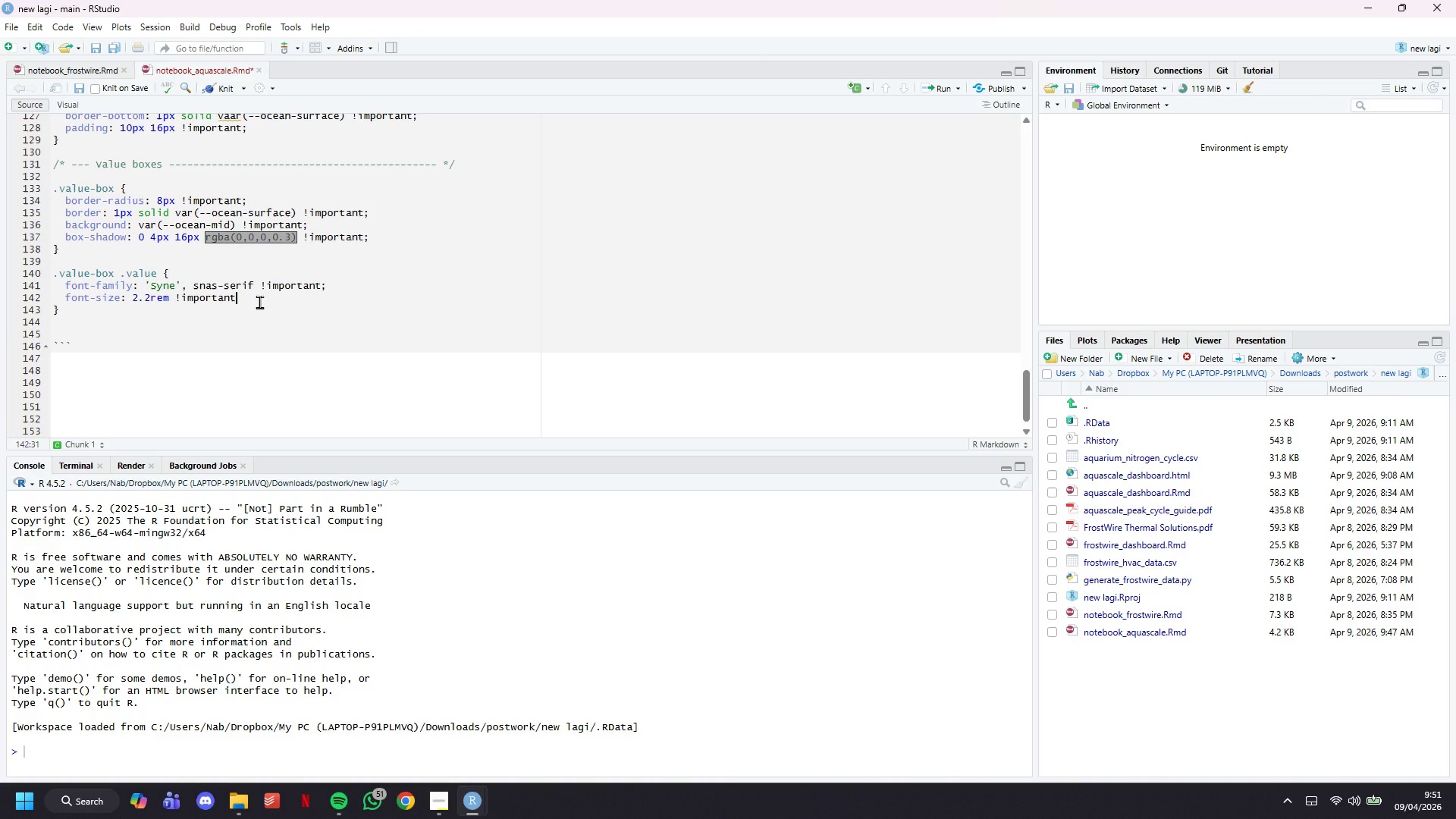 
key(Enter)
 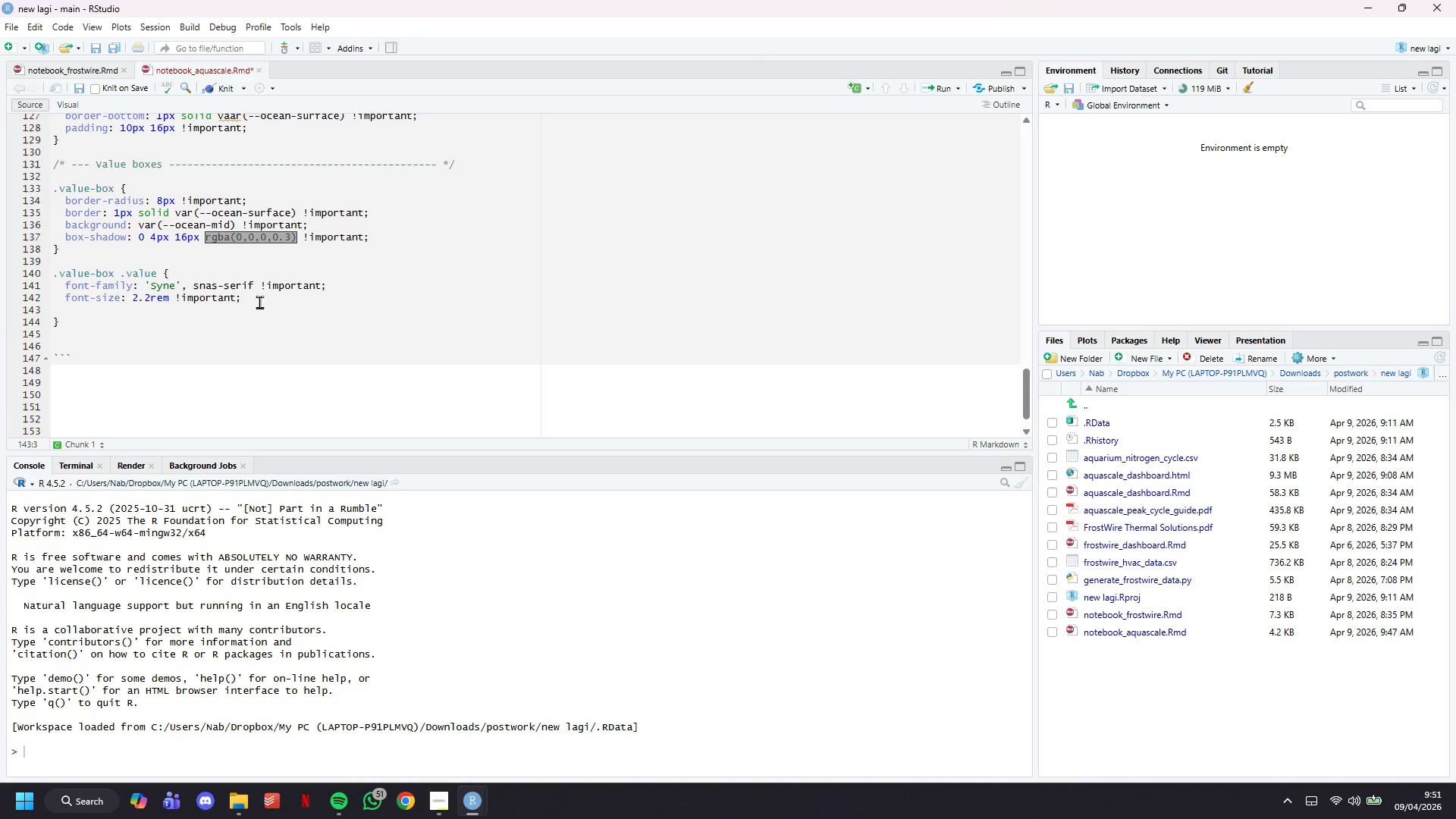 
type(font-weight: 800 !important;)
 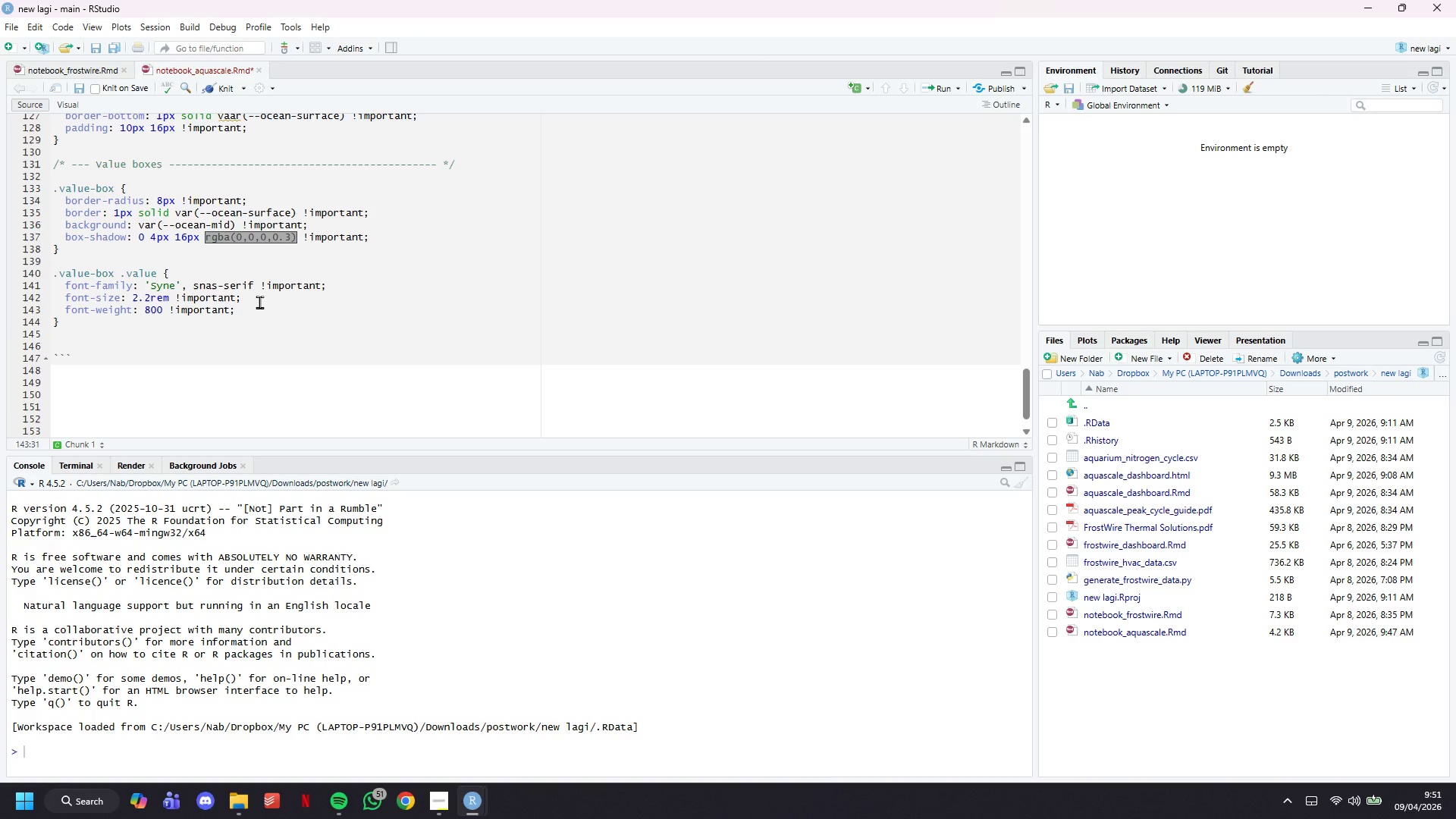 
key(ArrowDown)
 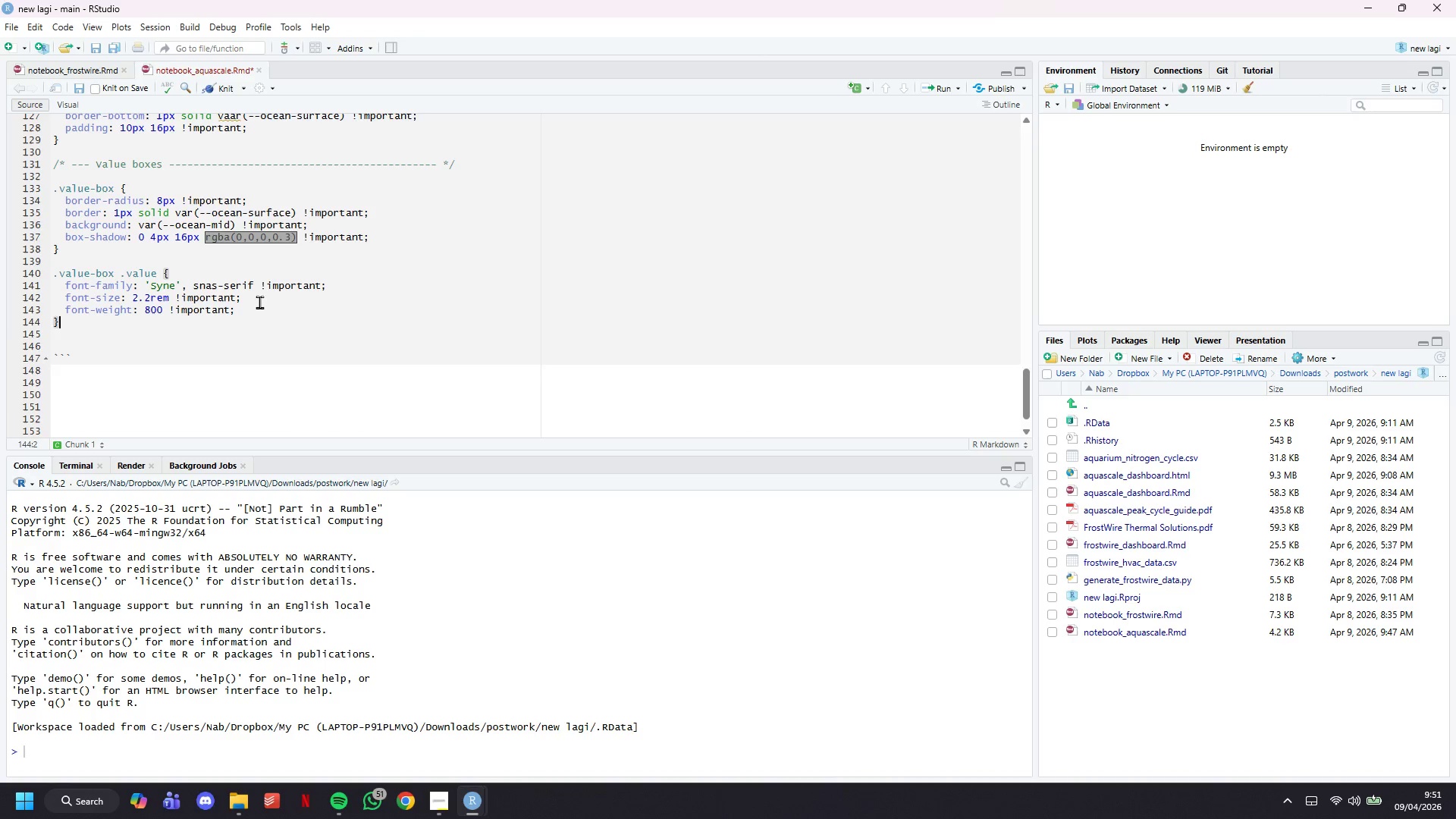 
key(Enter)
 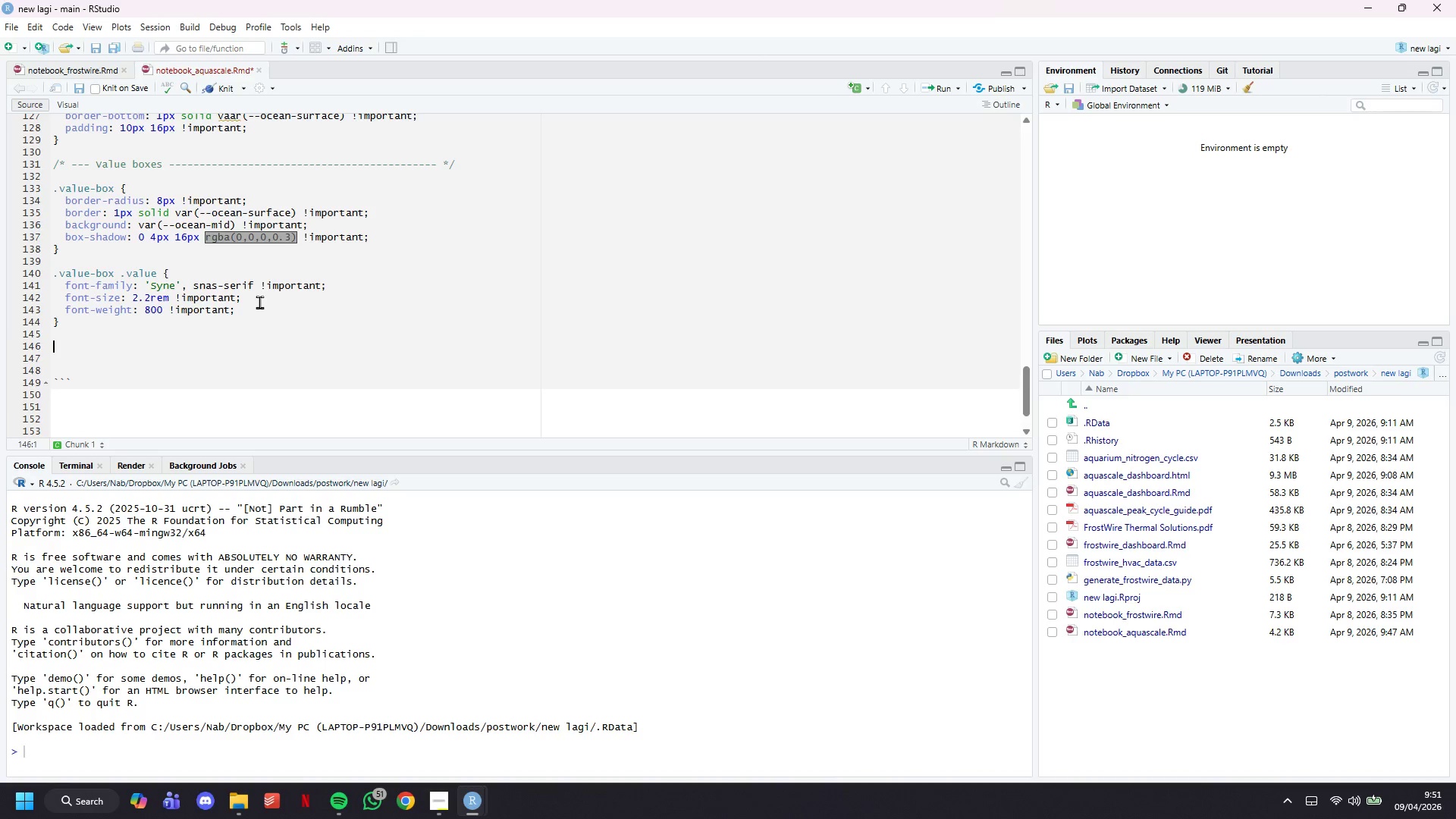 
key(Enter)
 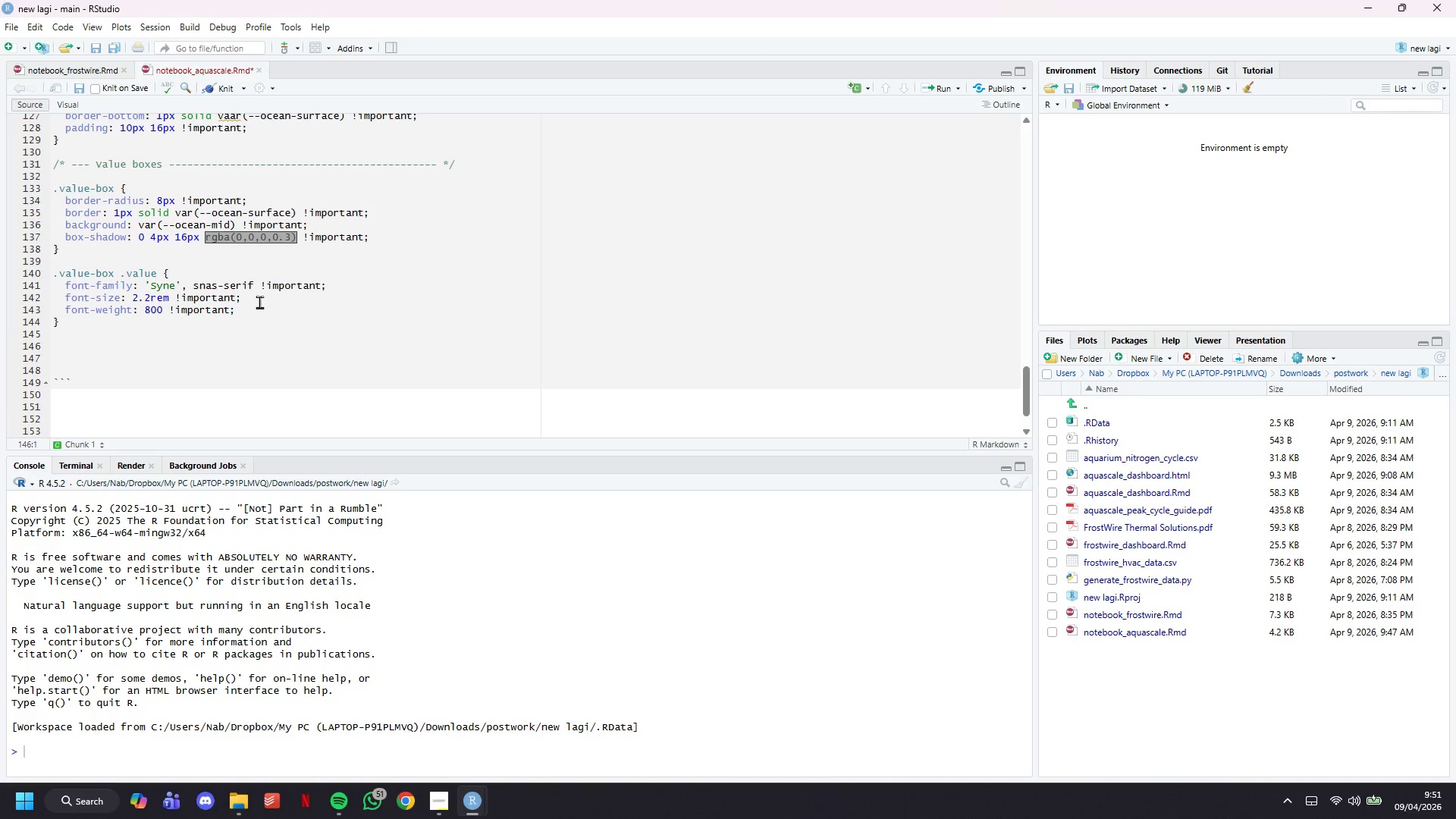 
type(.value-box .caption {)
 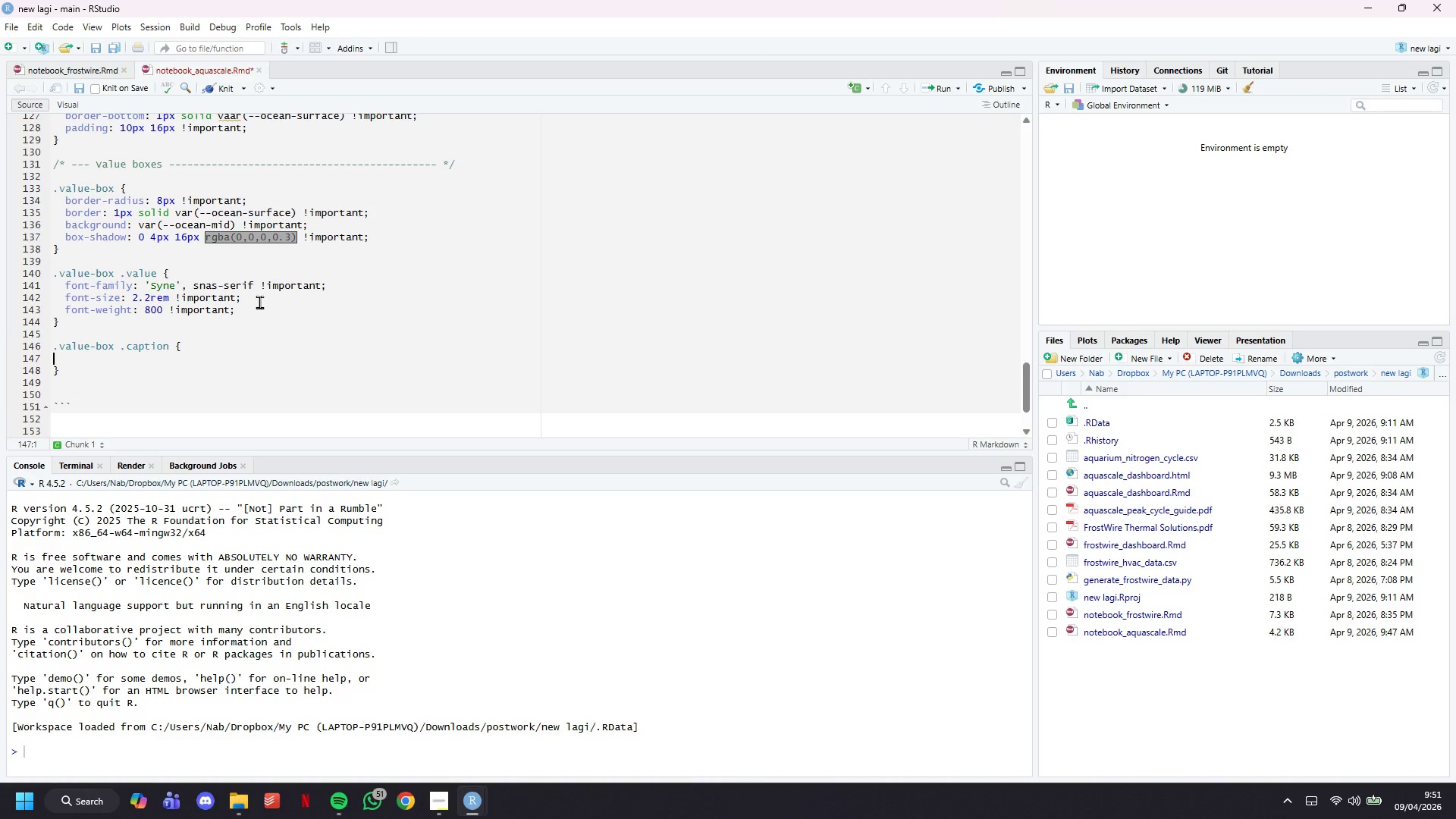 
 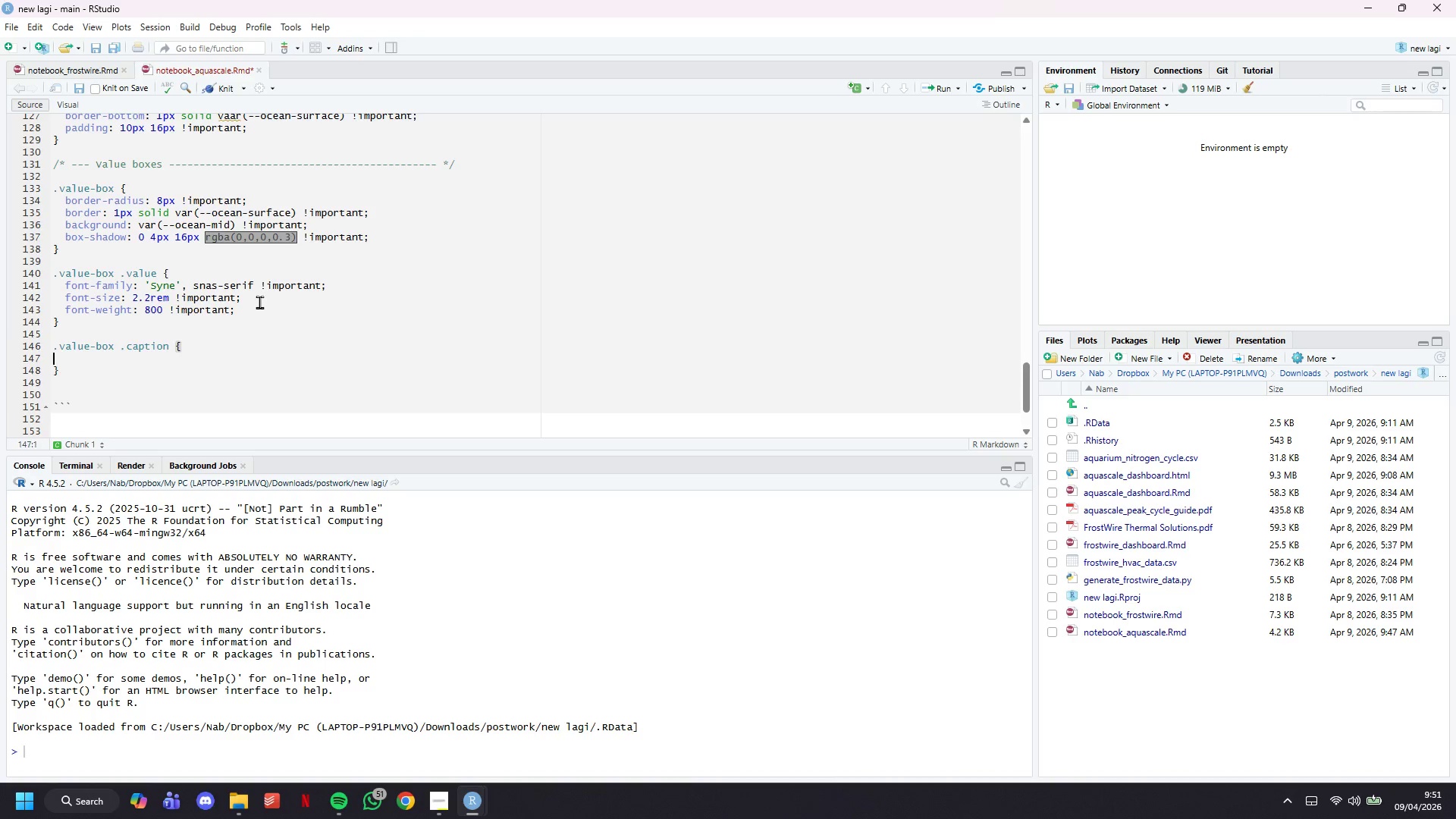 
key(Enter)
 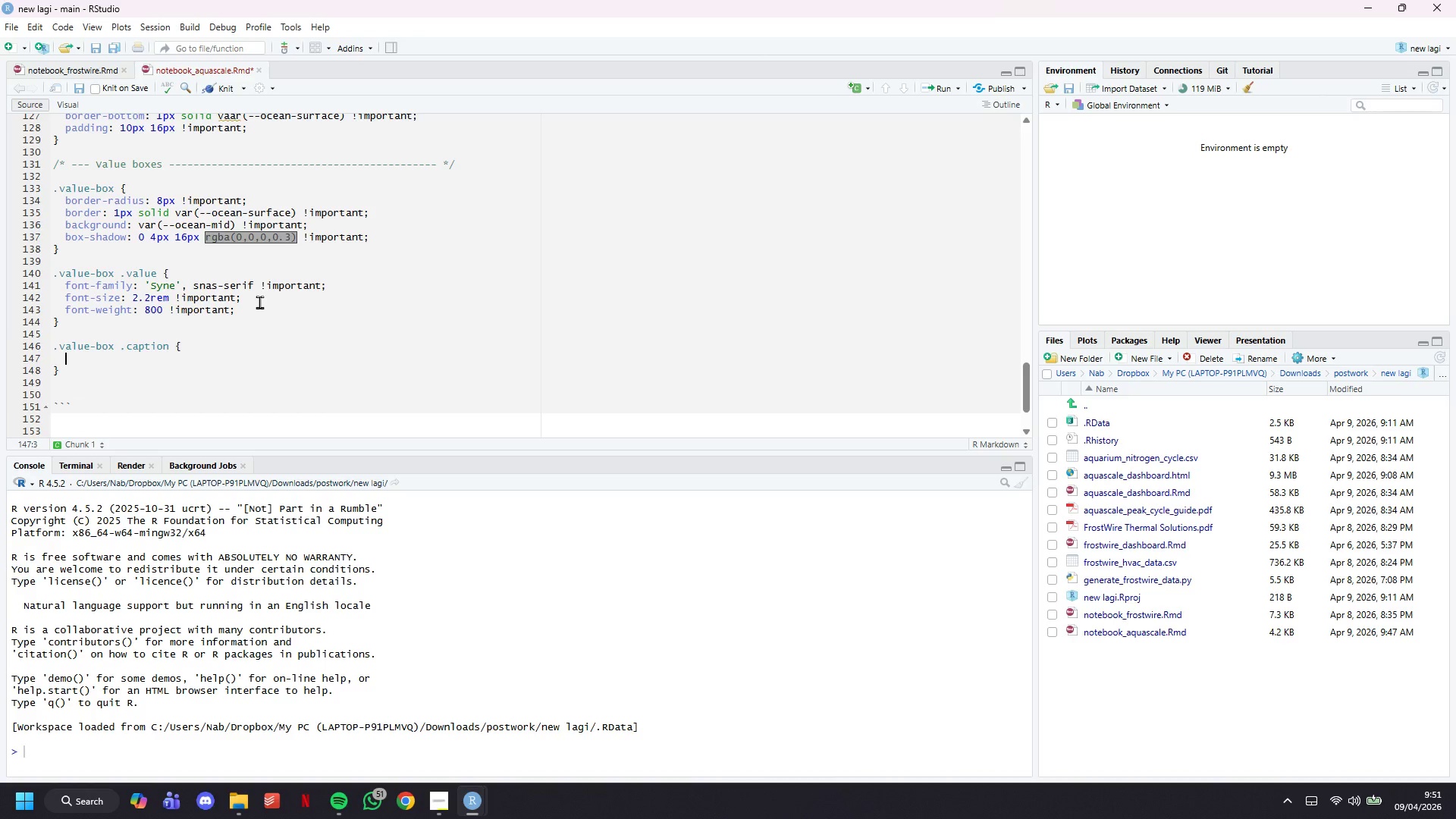 
key(Tab)
type(font-size: 0.78 )
key(Backspace)
type(rem !important;)
 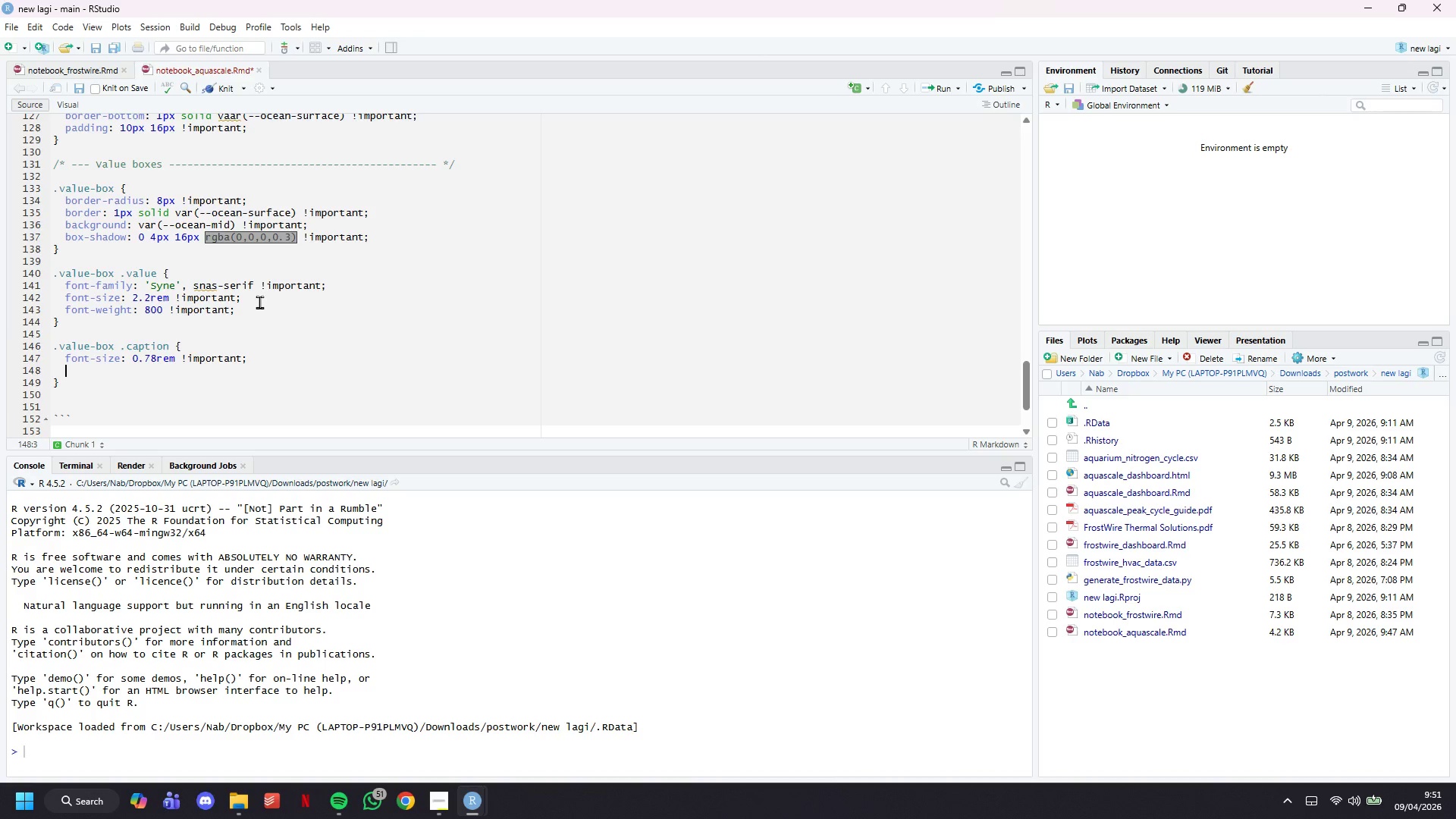 
 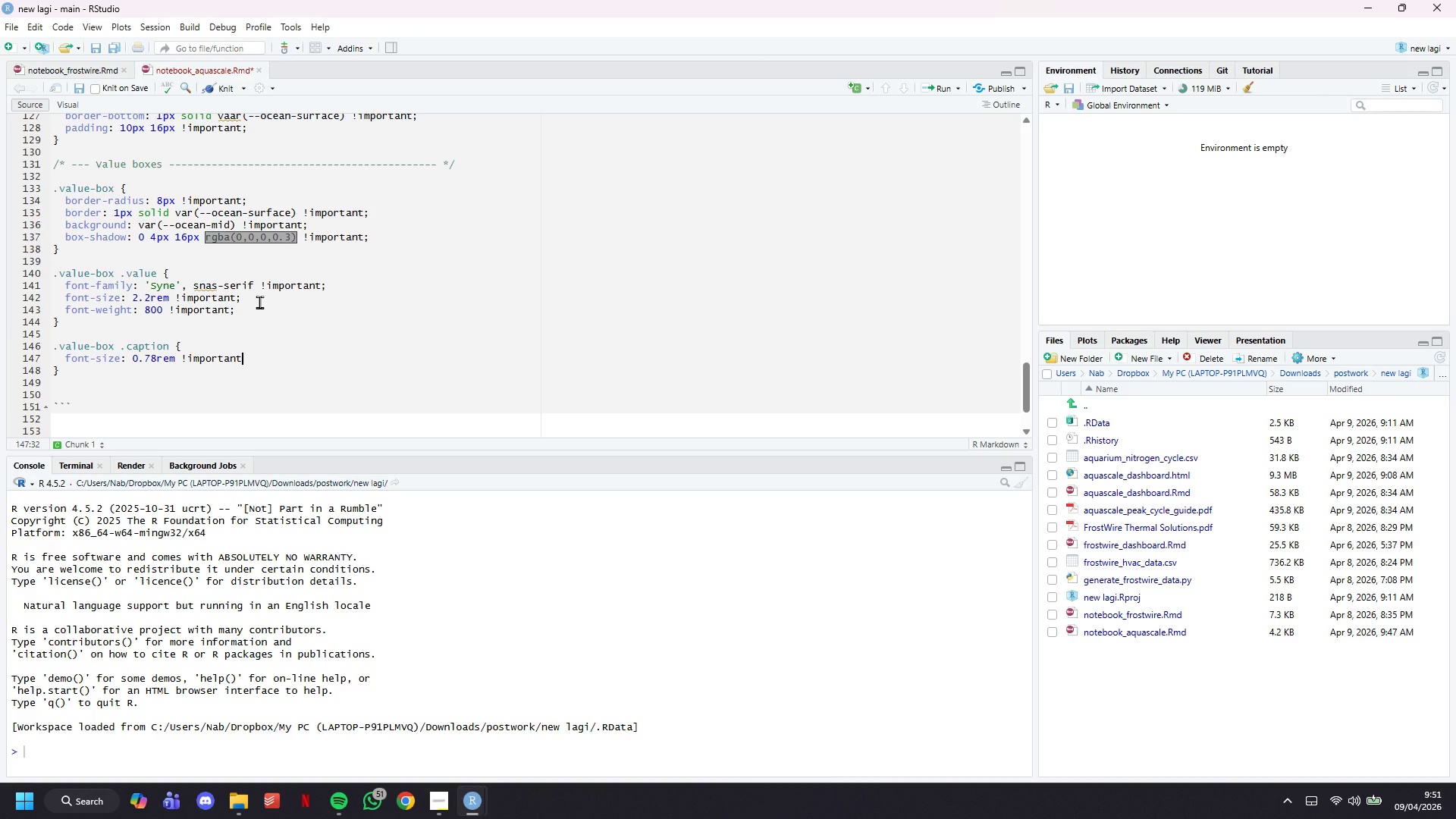 
key(Enter)
 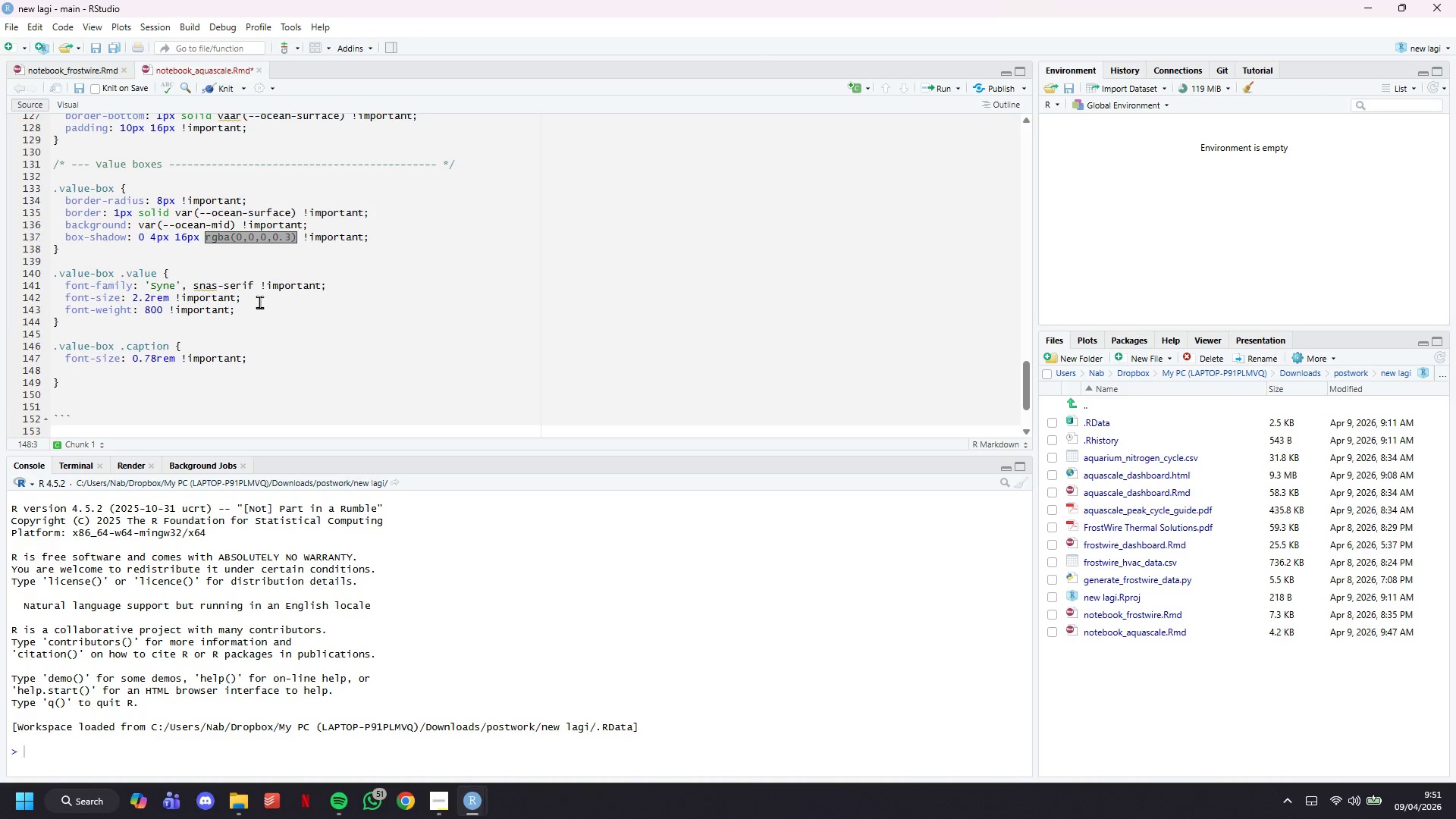 
type(letter-spacing: 0.8px !important;)
 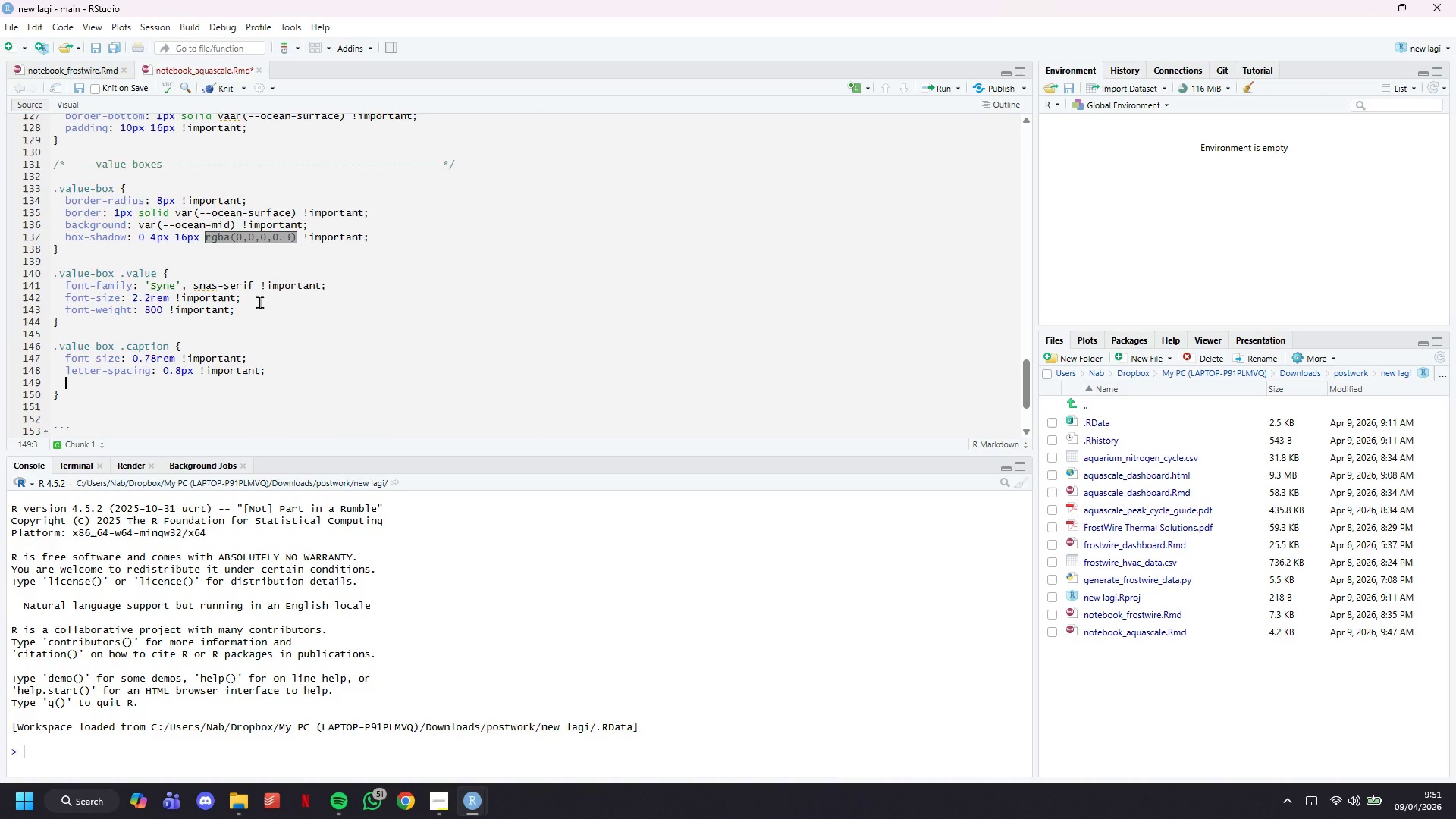 
 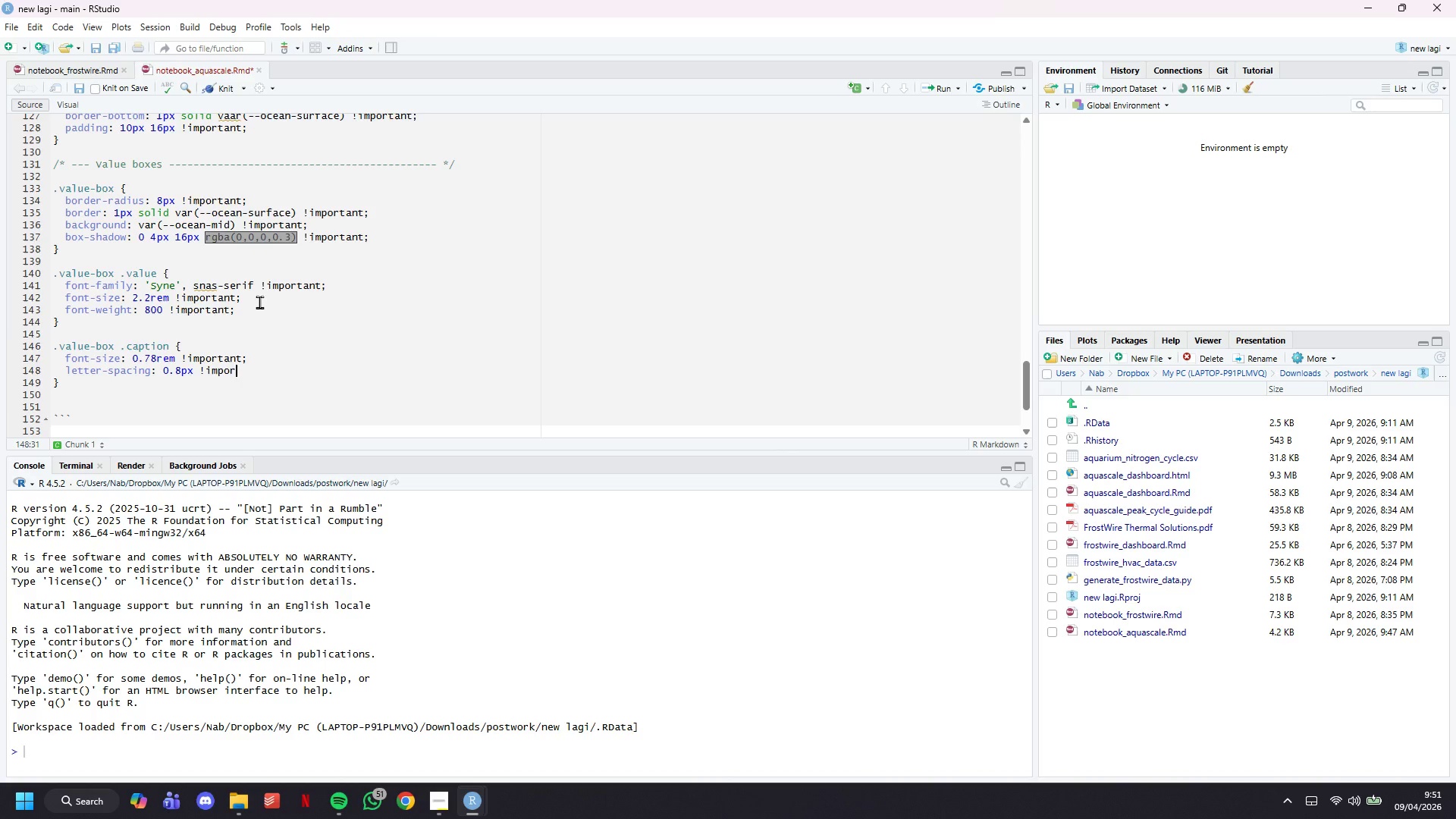 
key(Enter)
 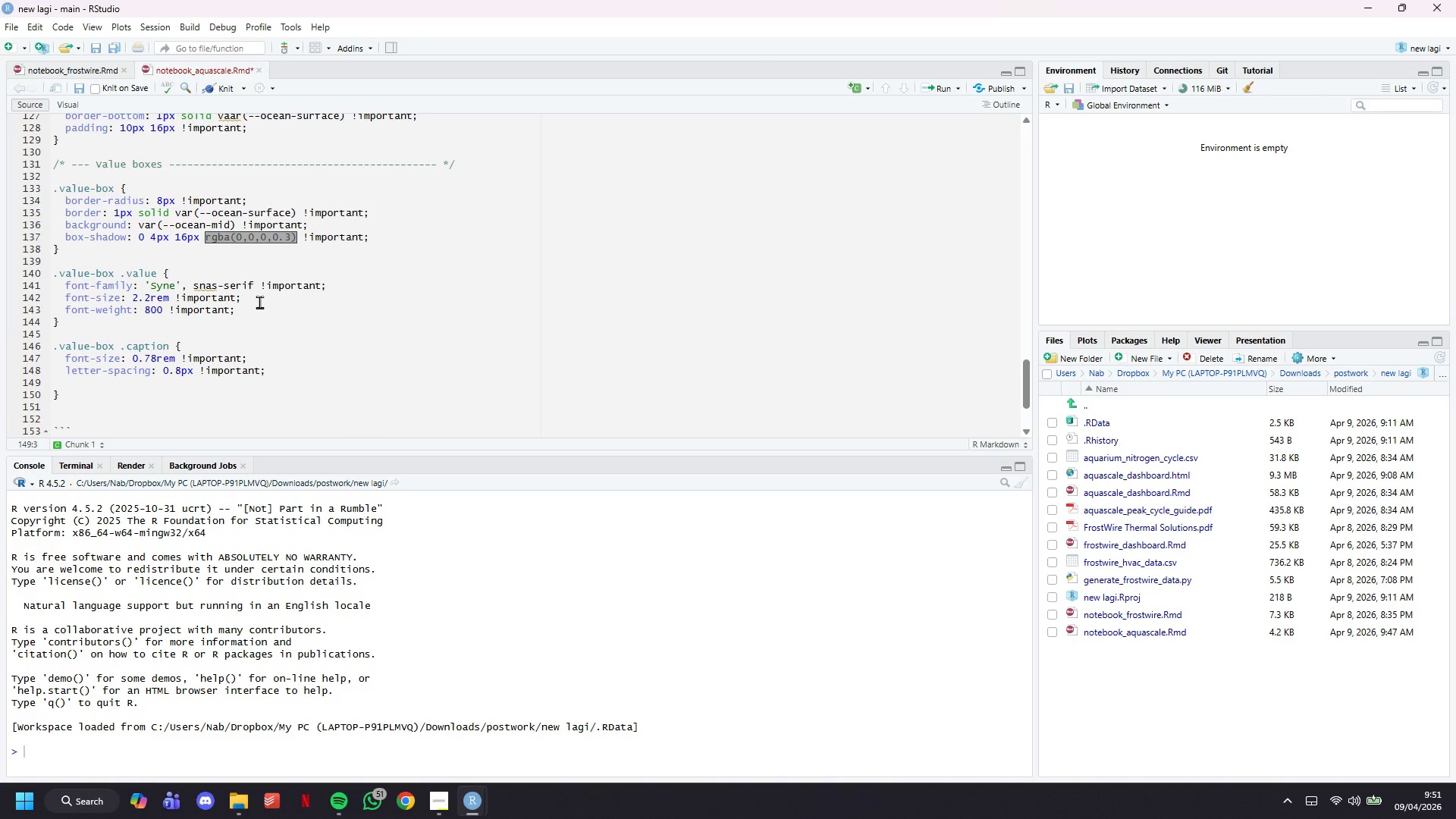 
type(tetx)
key(Backspace)
key(Backspace)
type(xt-transform: uppercase !important;)
 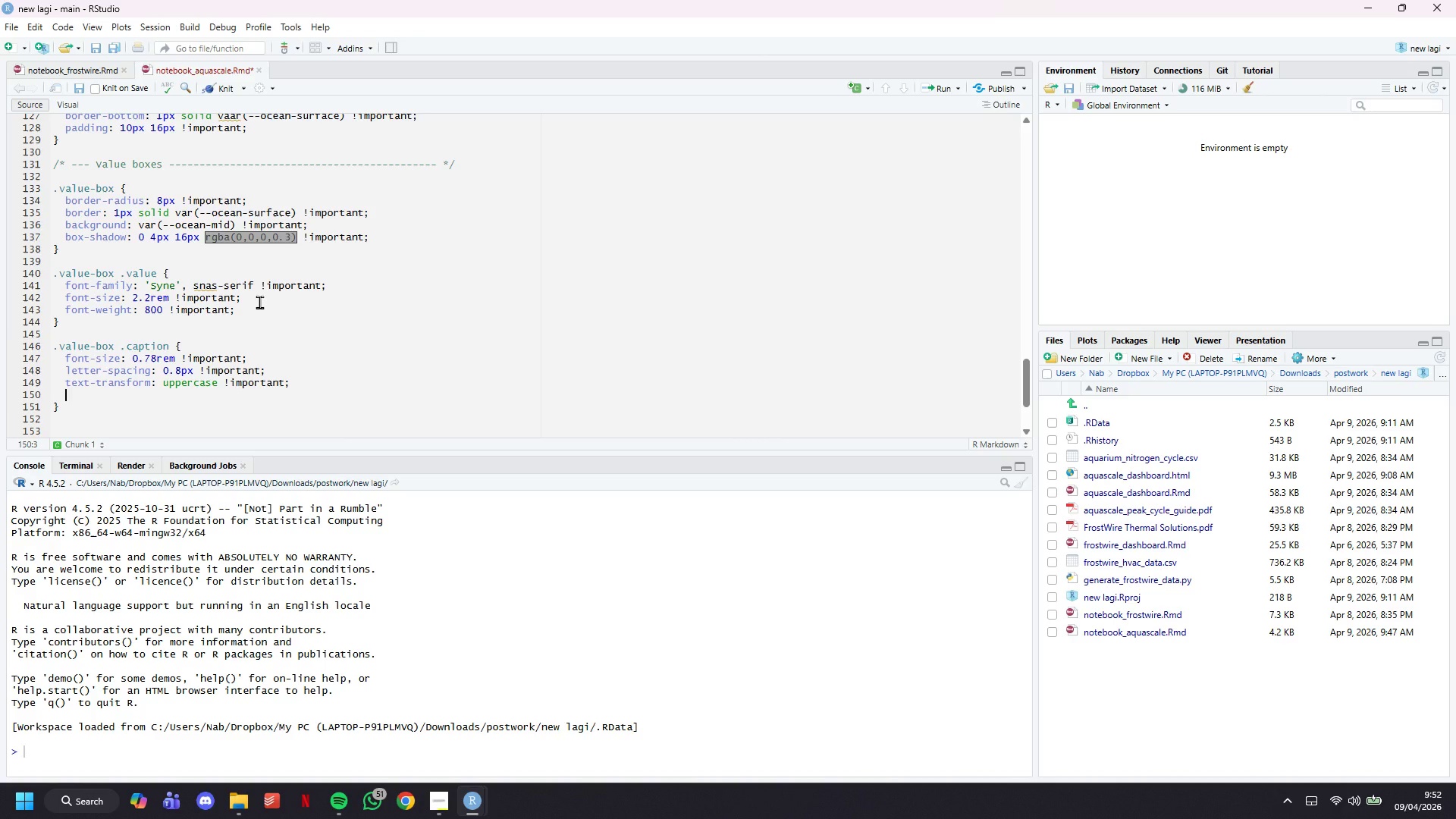 
 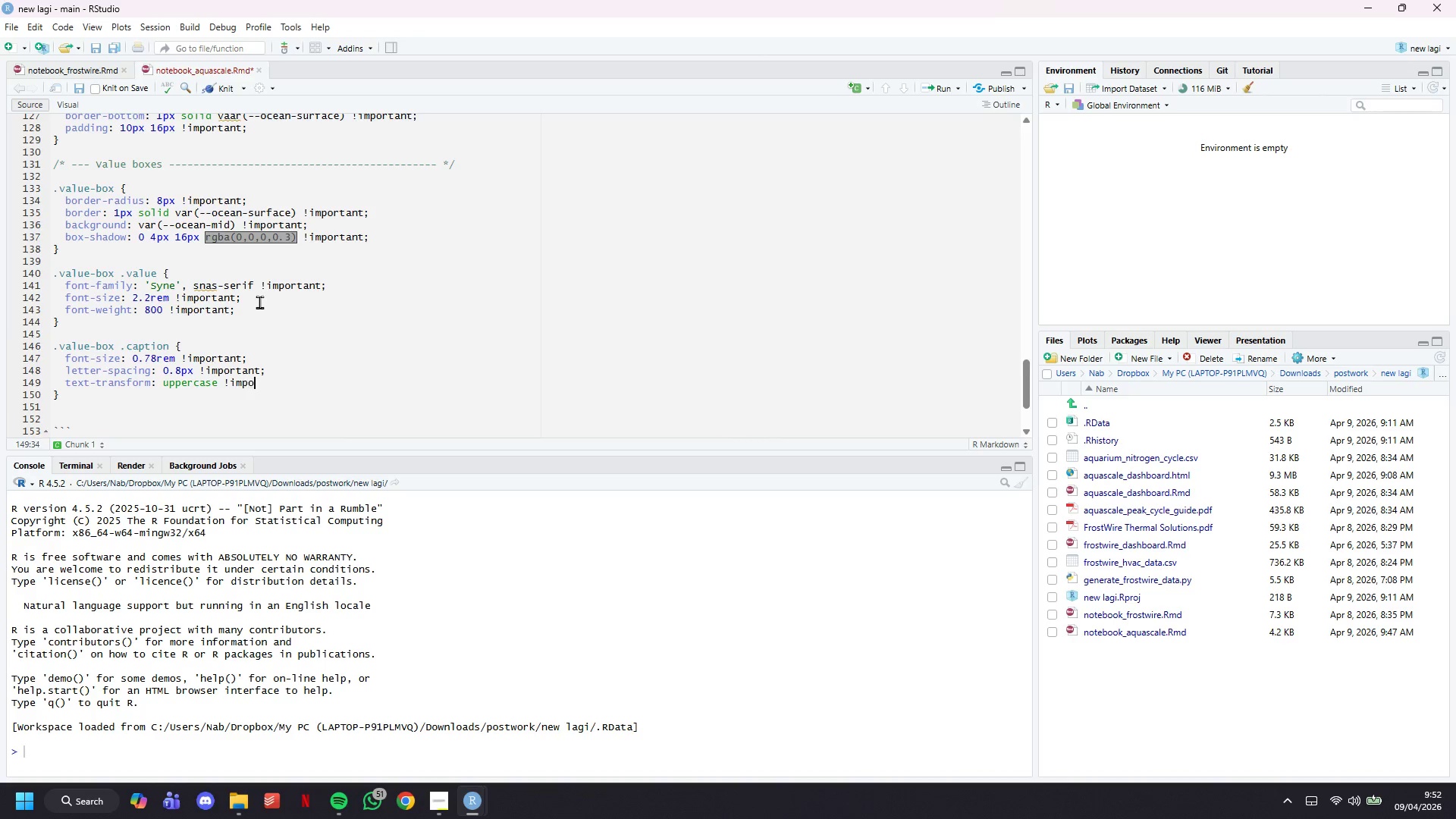 
key(Enter)
 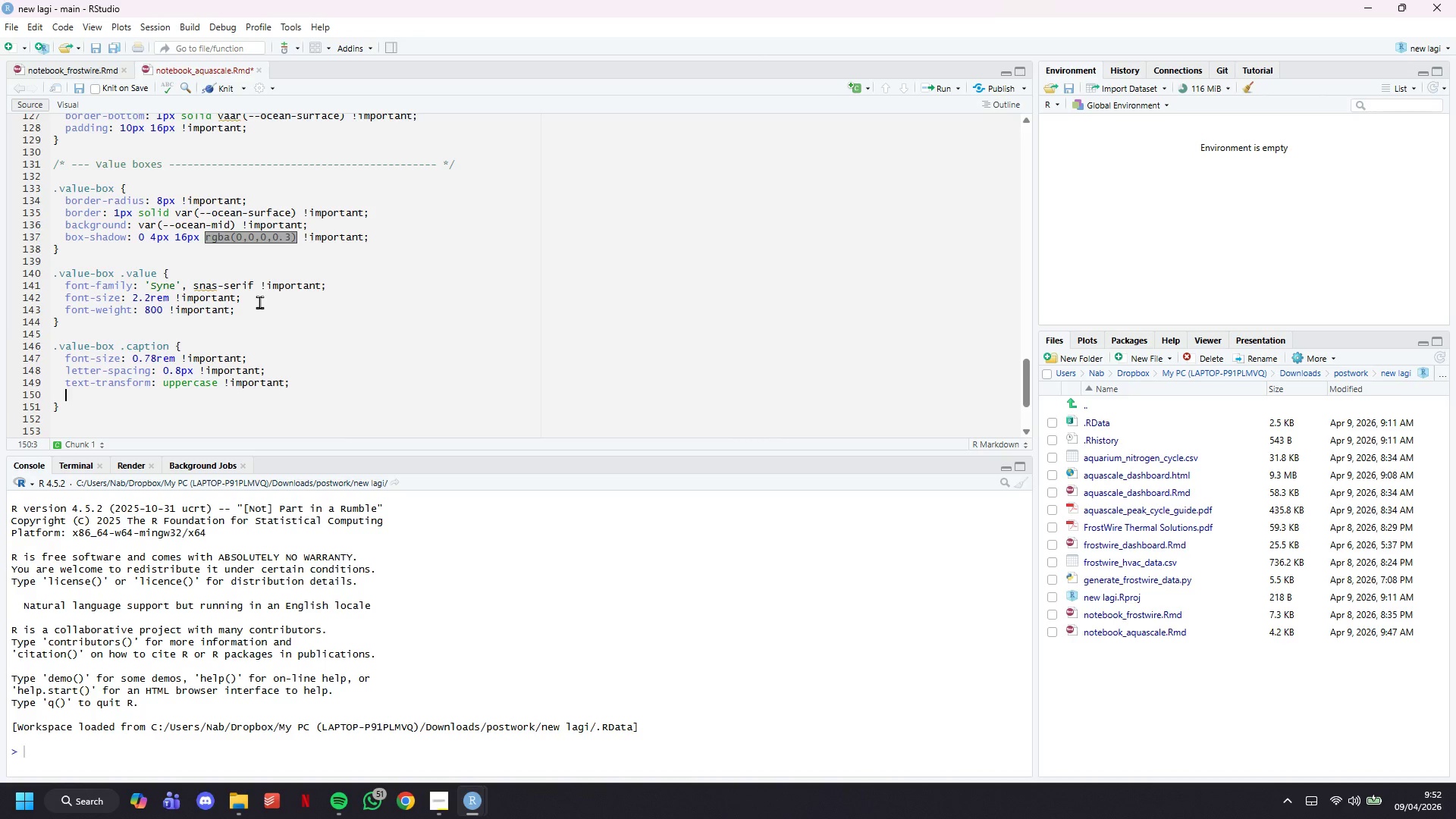 
type(p)
key(Backspace)
type(p)
key(Backspace)
type(opacity: 0.8;)
 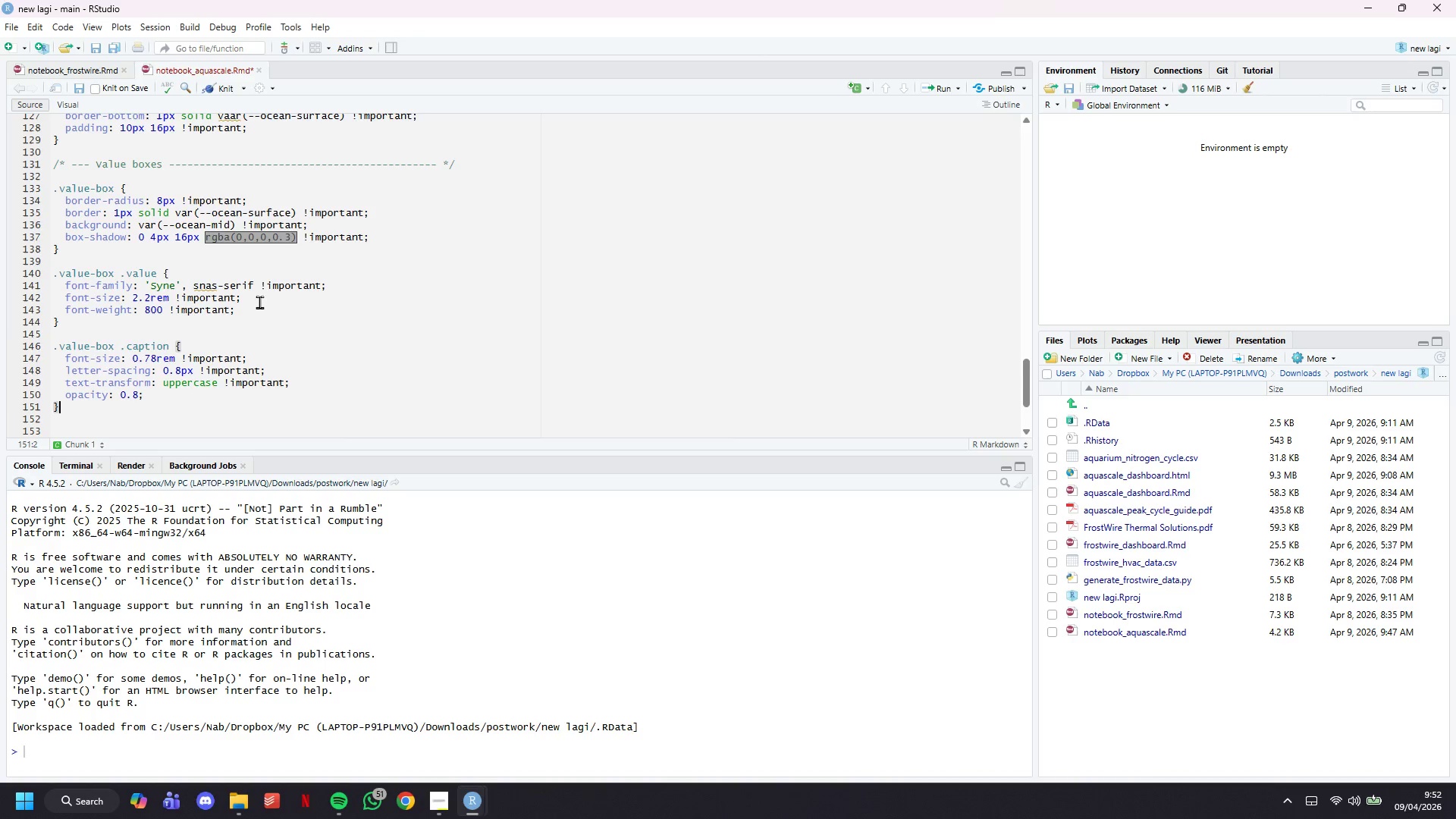 
 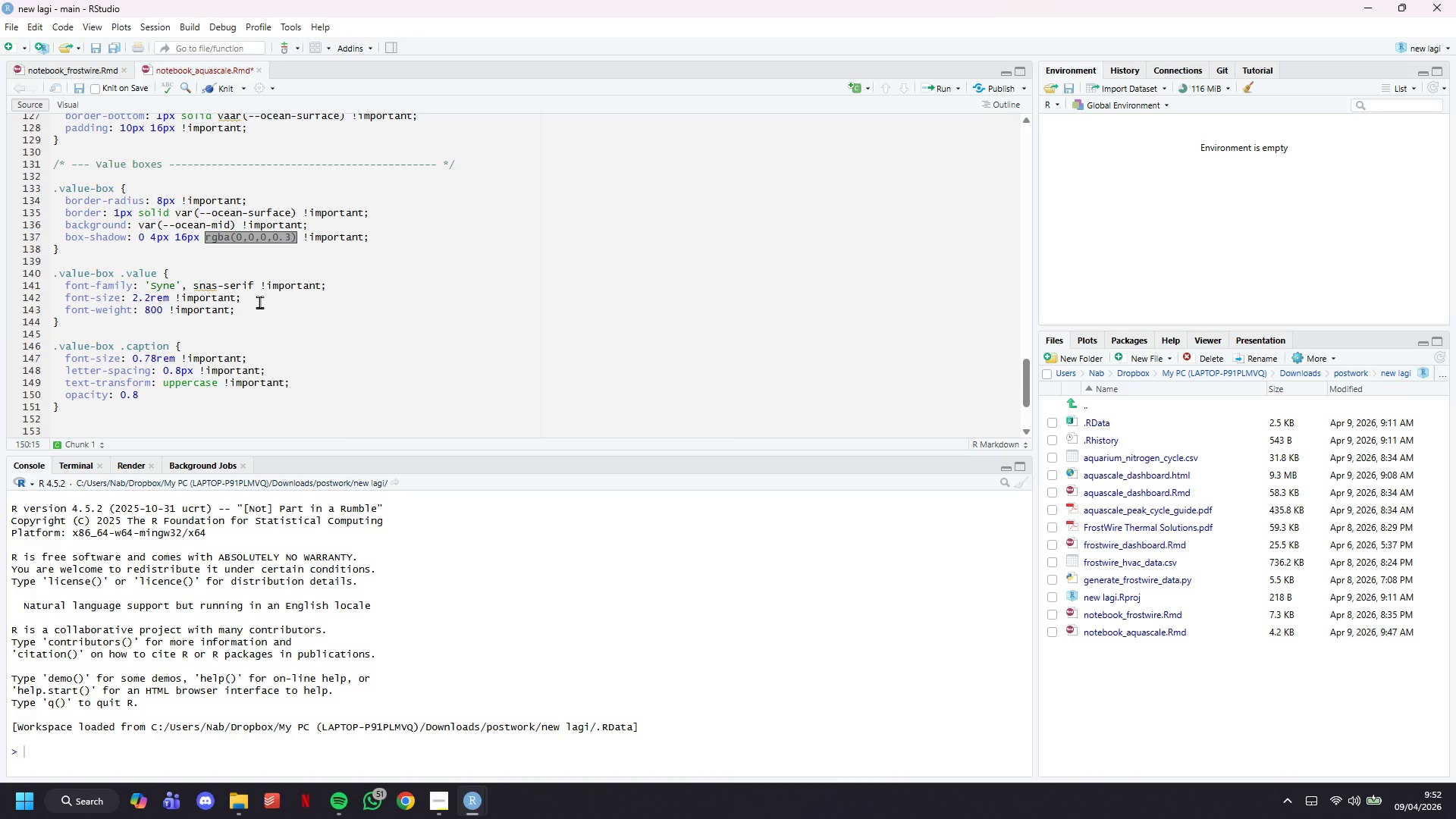 
key(ArrowDown)
 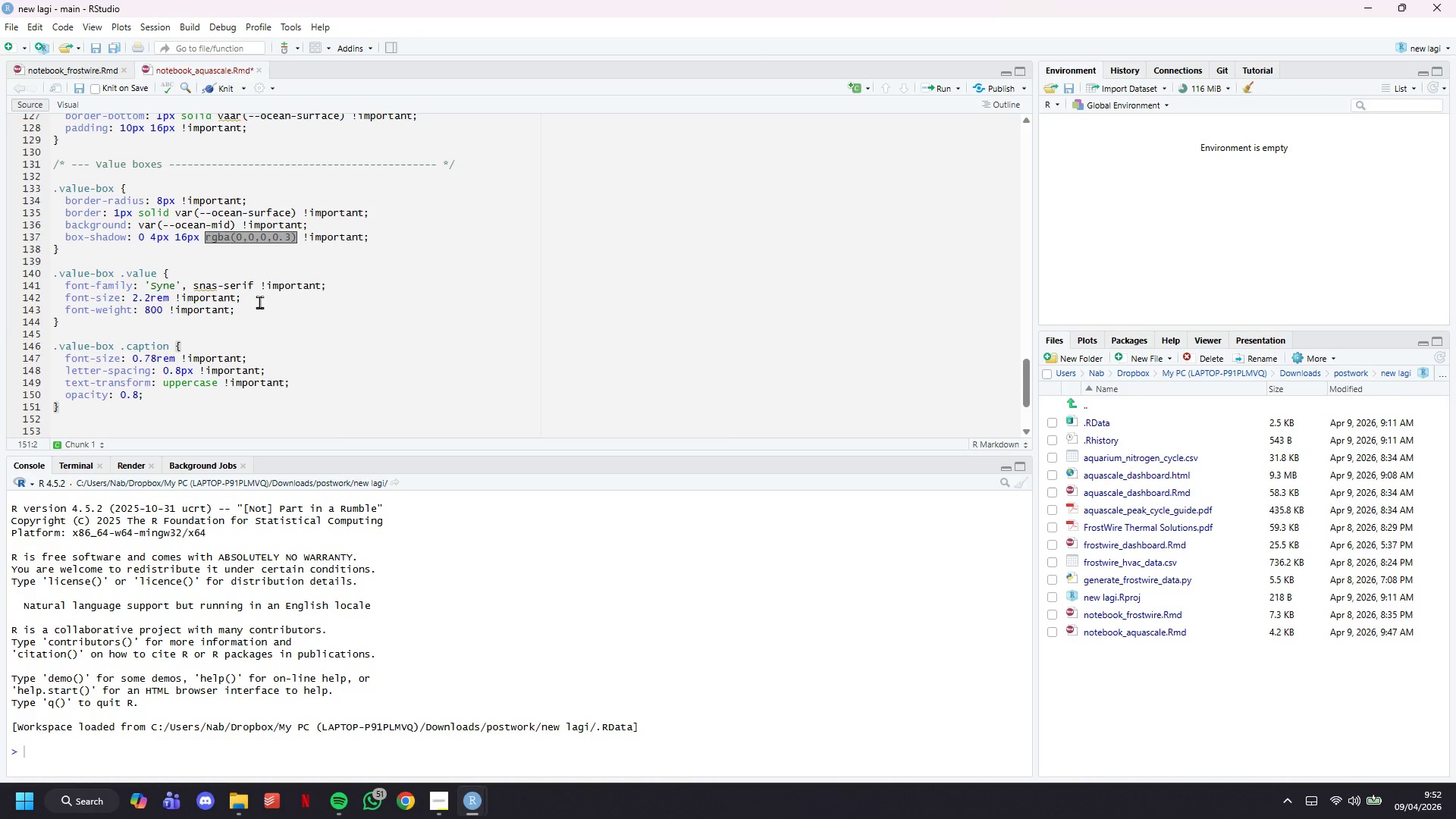 
key(Enter)
 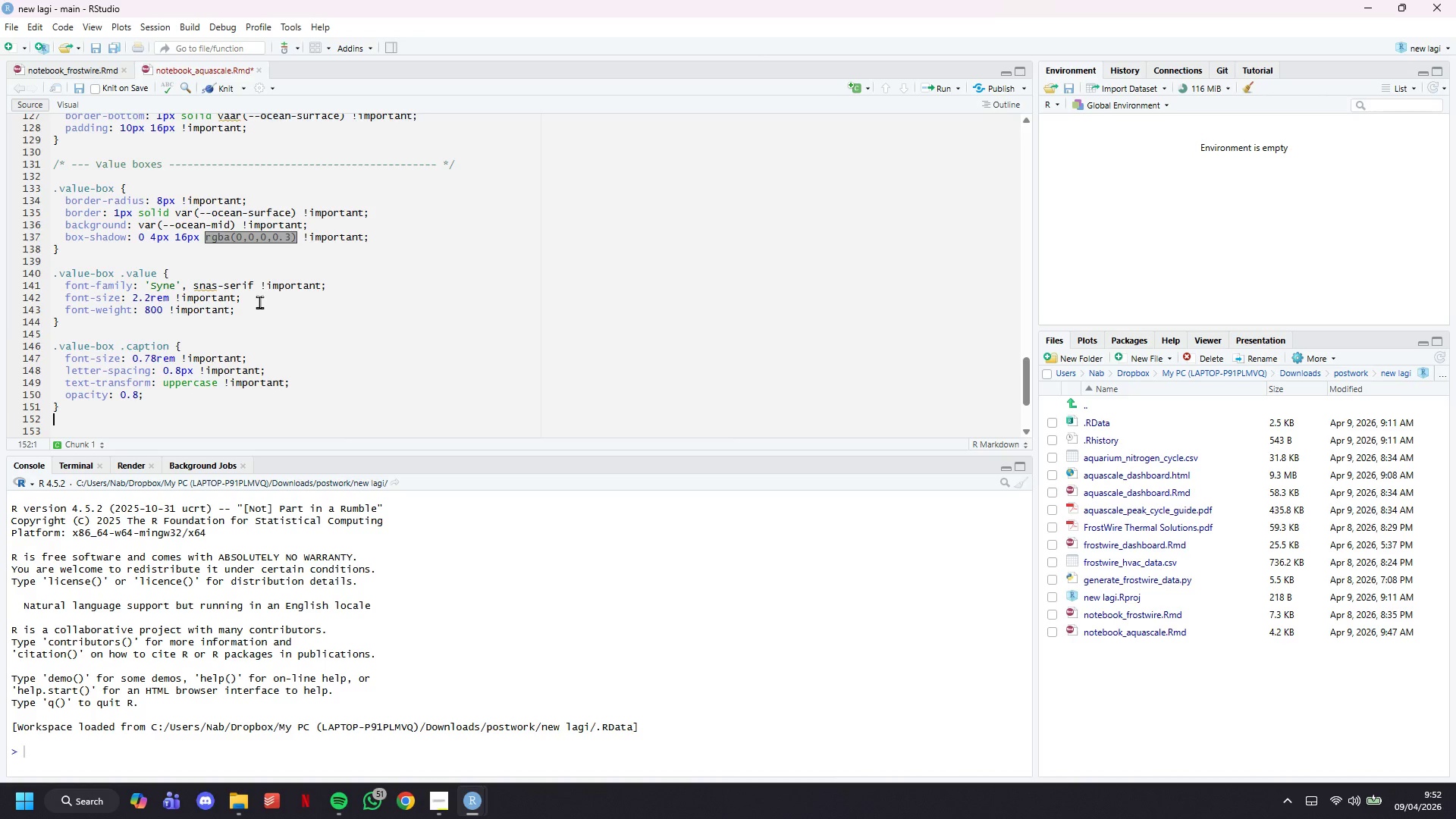 
key(Enter)
 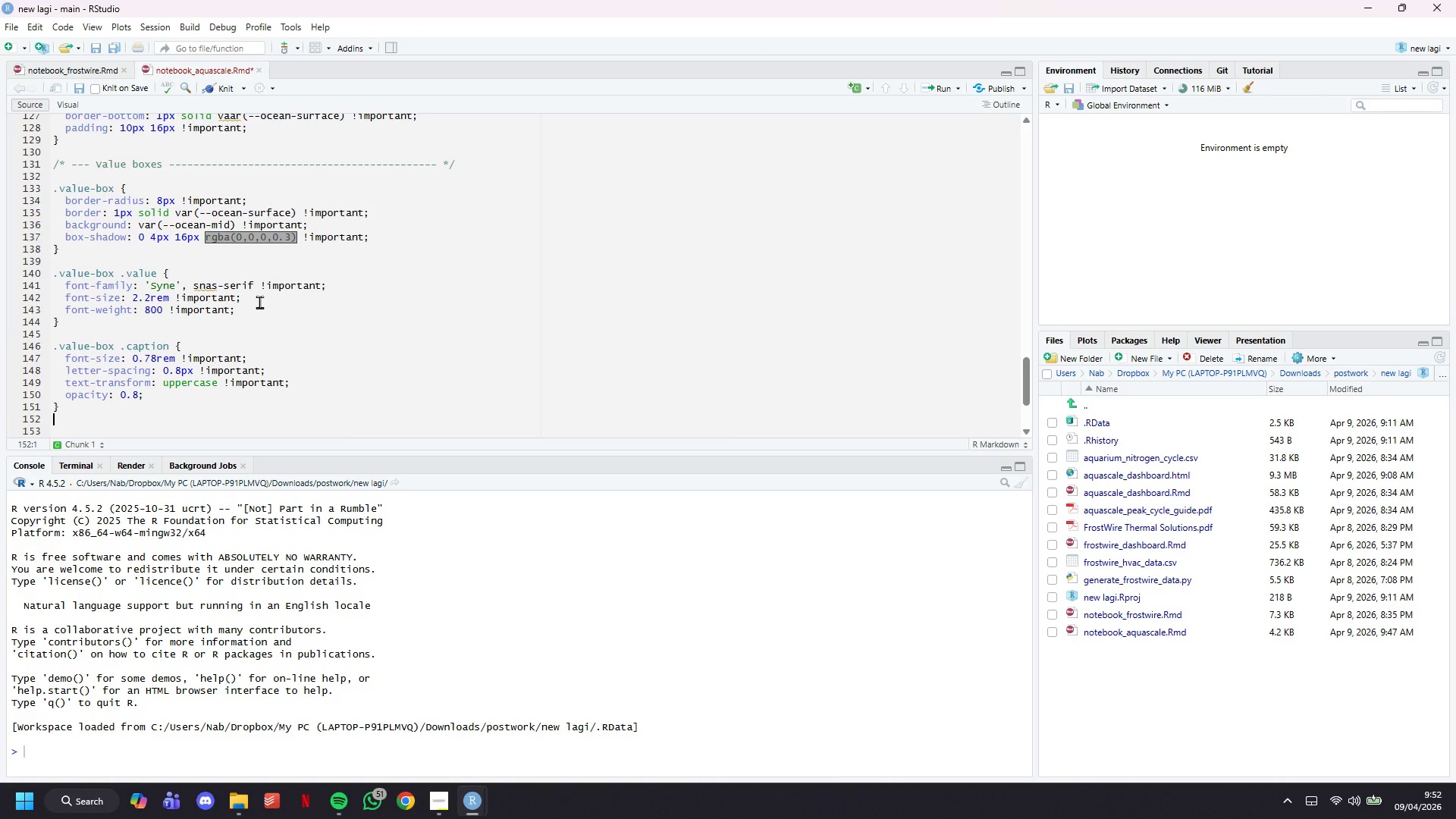 
key(Enter)
 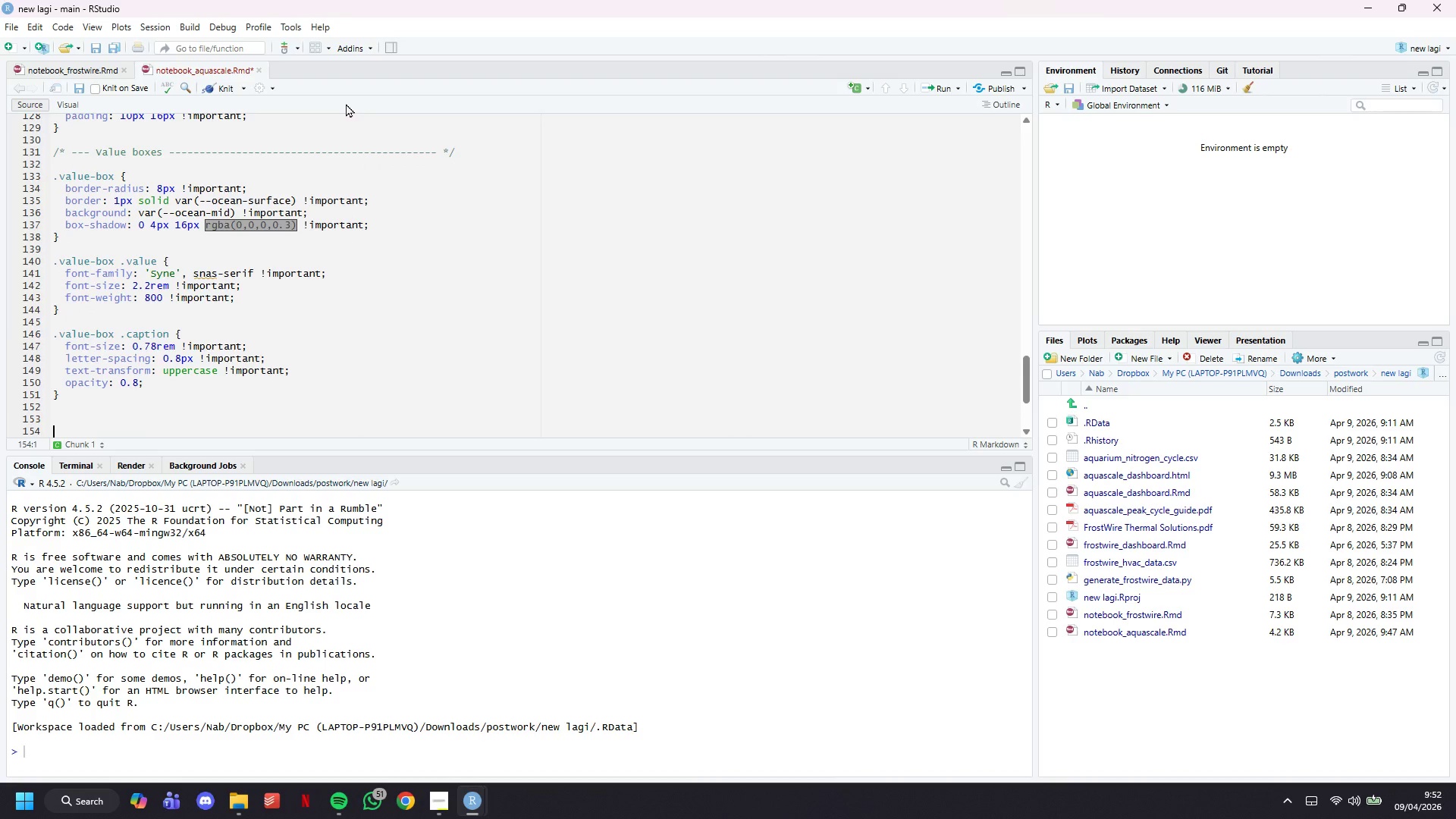 
scroll: coordinate [325, 283], scroll_direction: down, amount: 4.0
 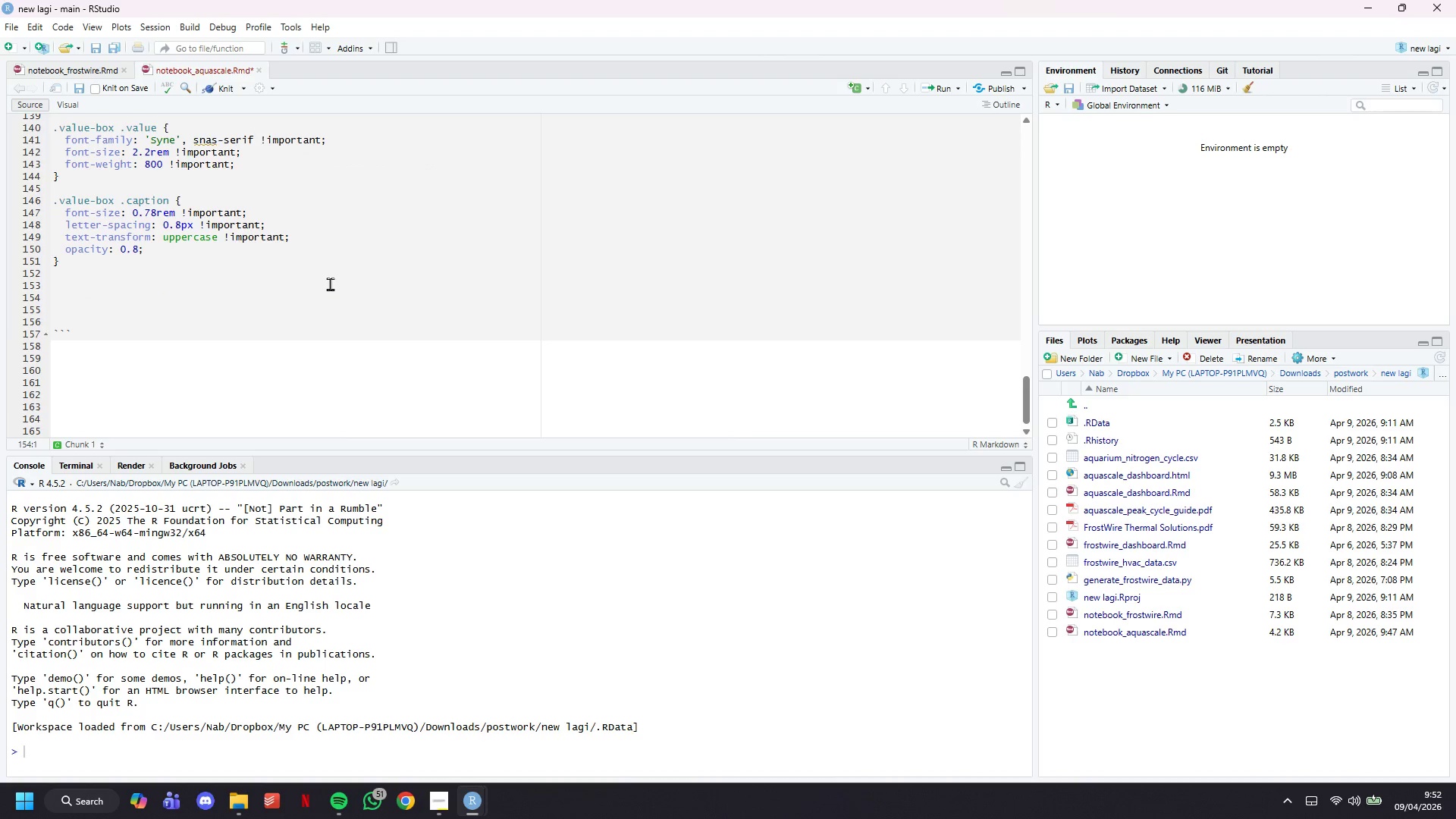 
type(/* -- Sidebar )
 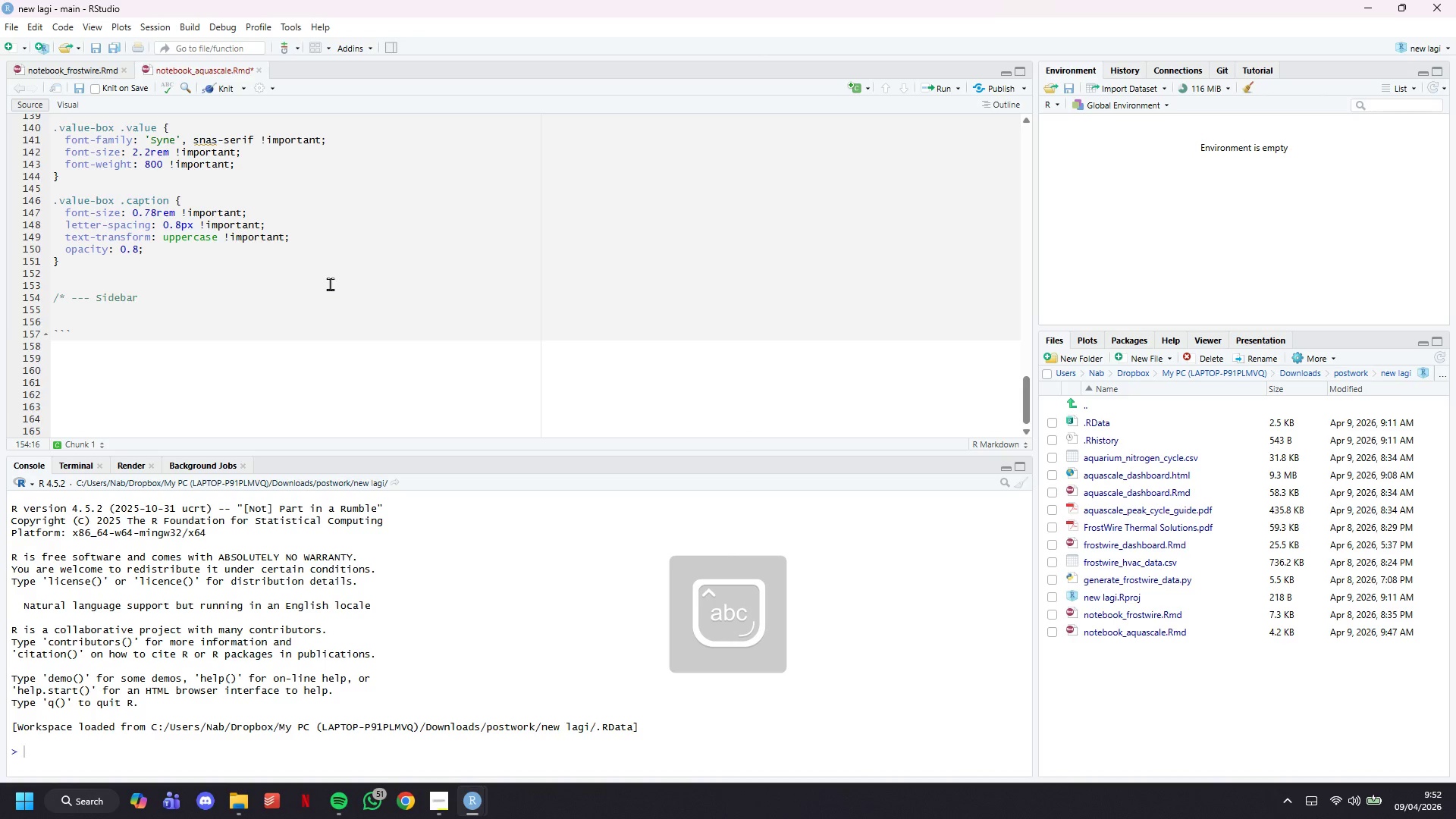 
hold_key(key=Minus, duration=1.5)
 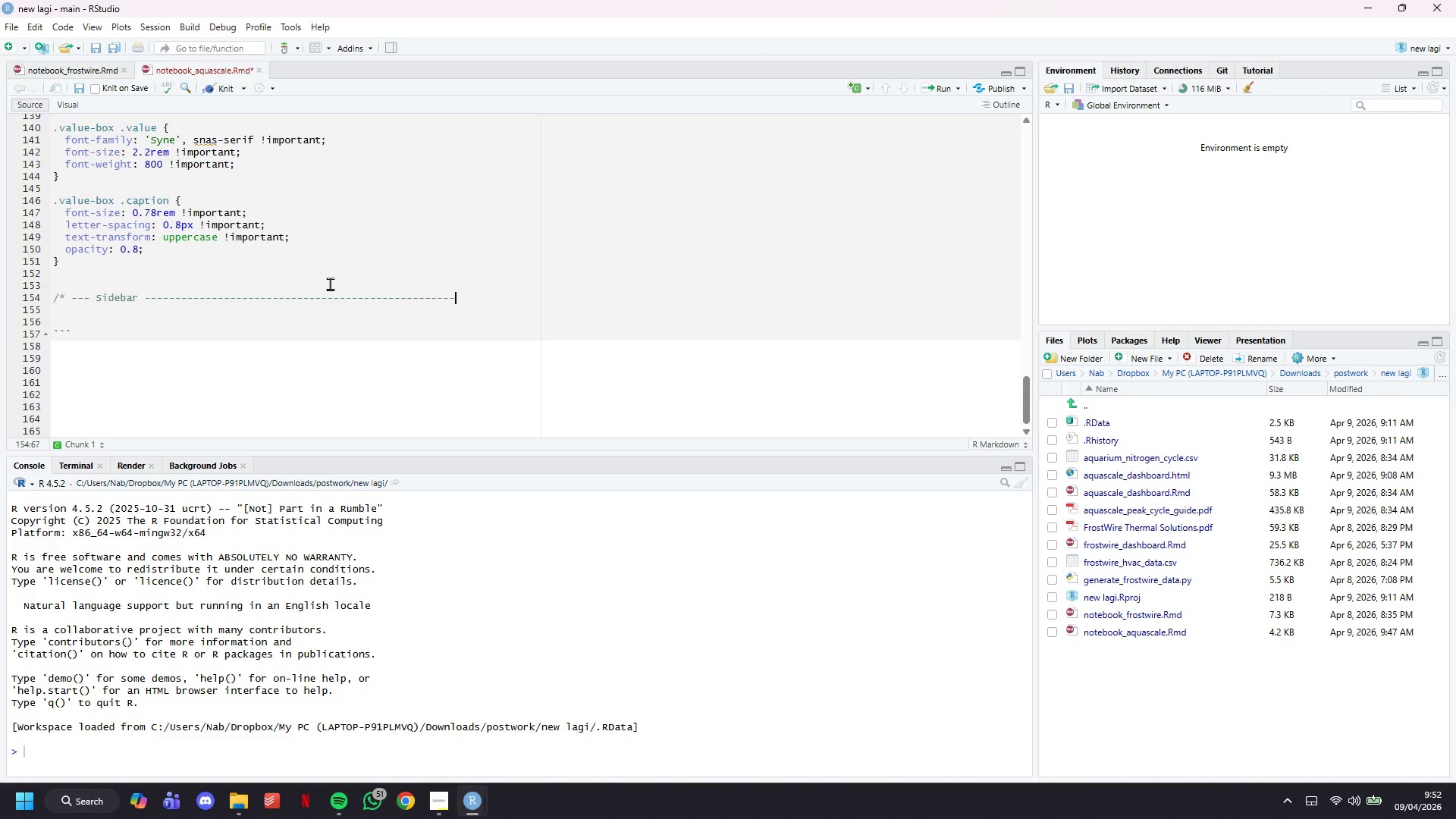 
hold_key(key=Minus, duration=0.73)
 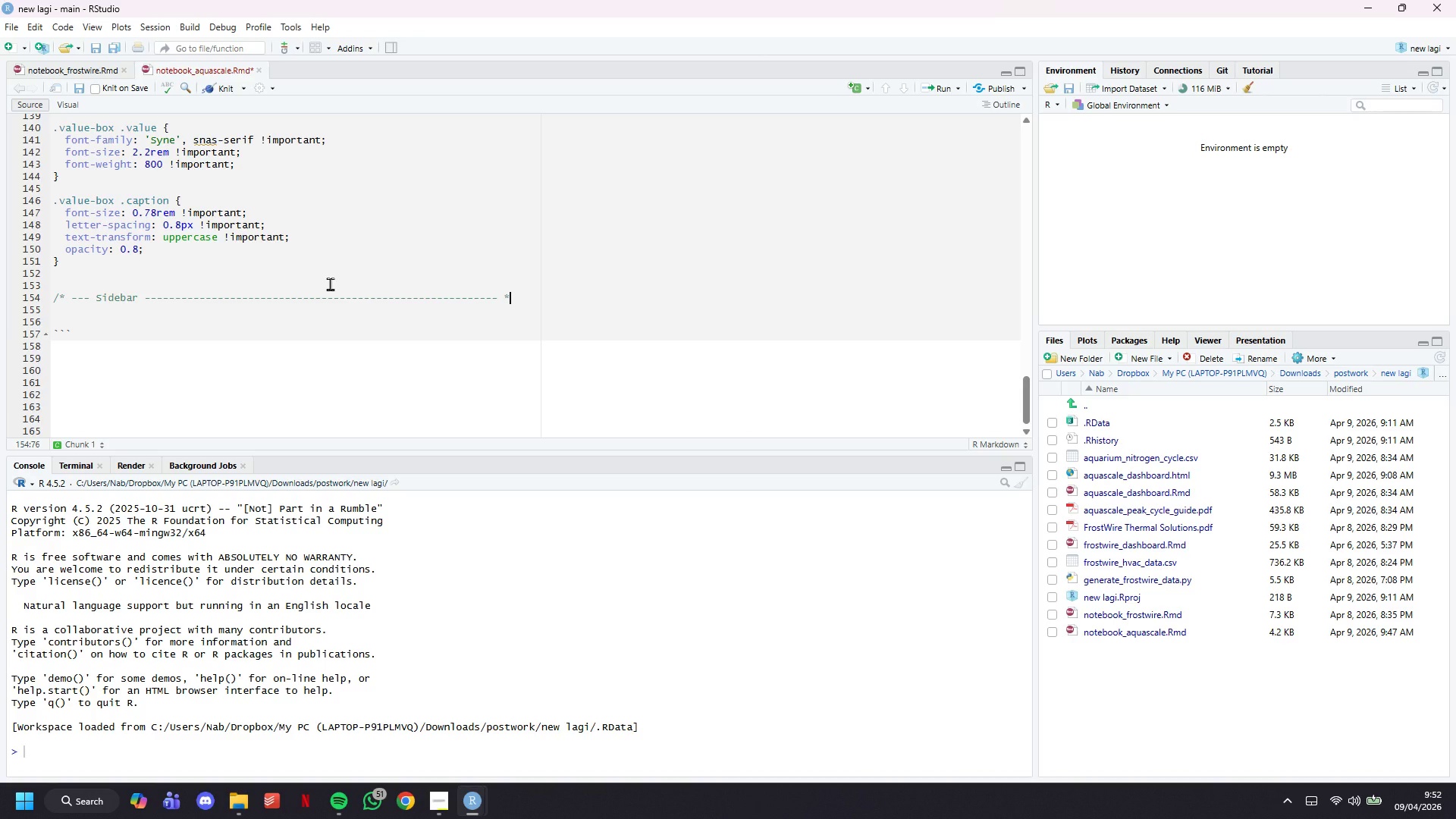 
key(Space)
 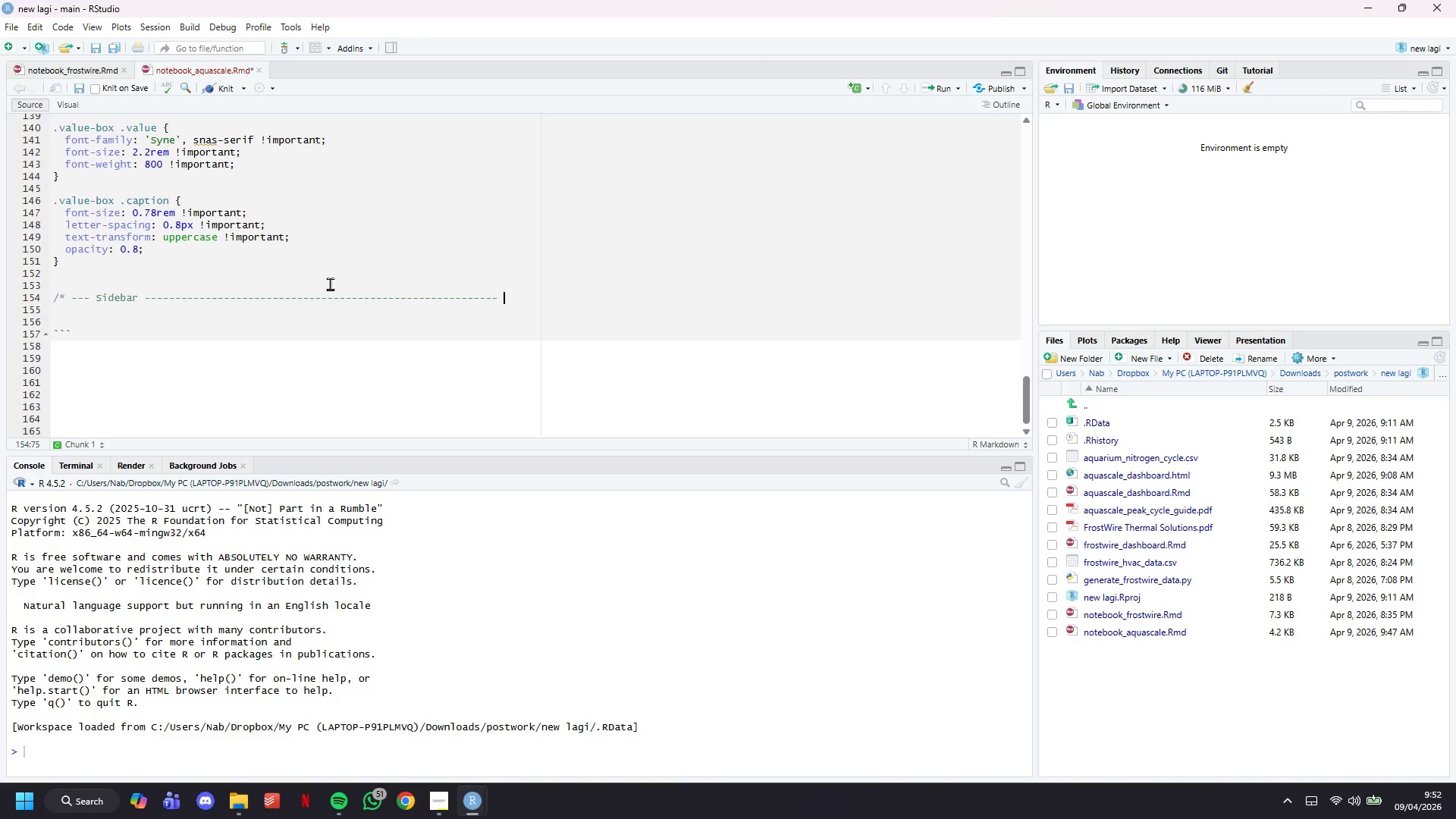 
key(Shift+8)
 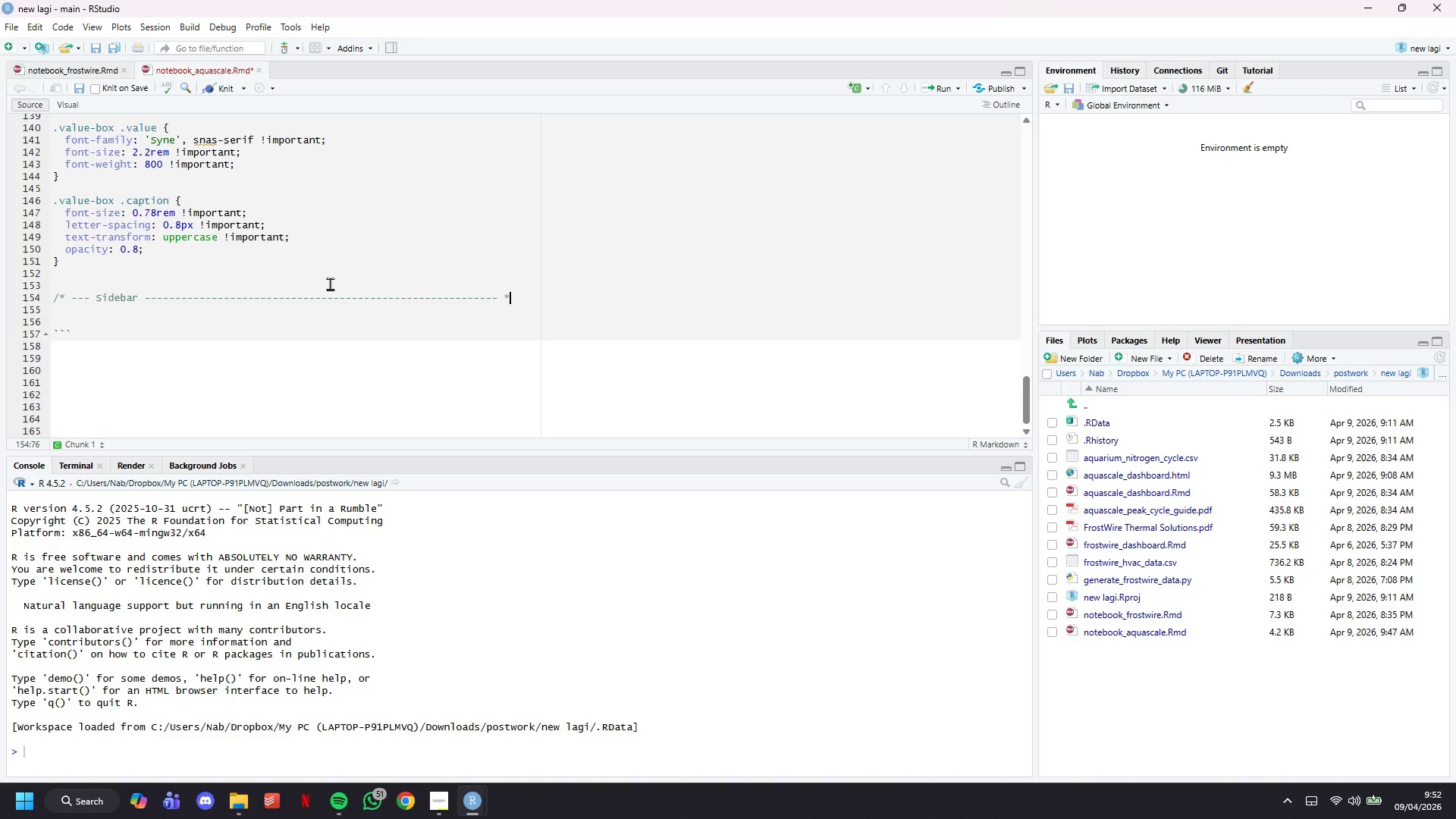 
key(Slash)
 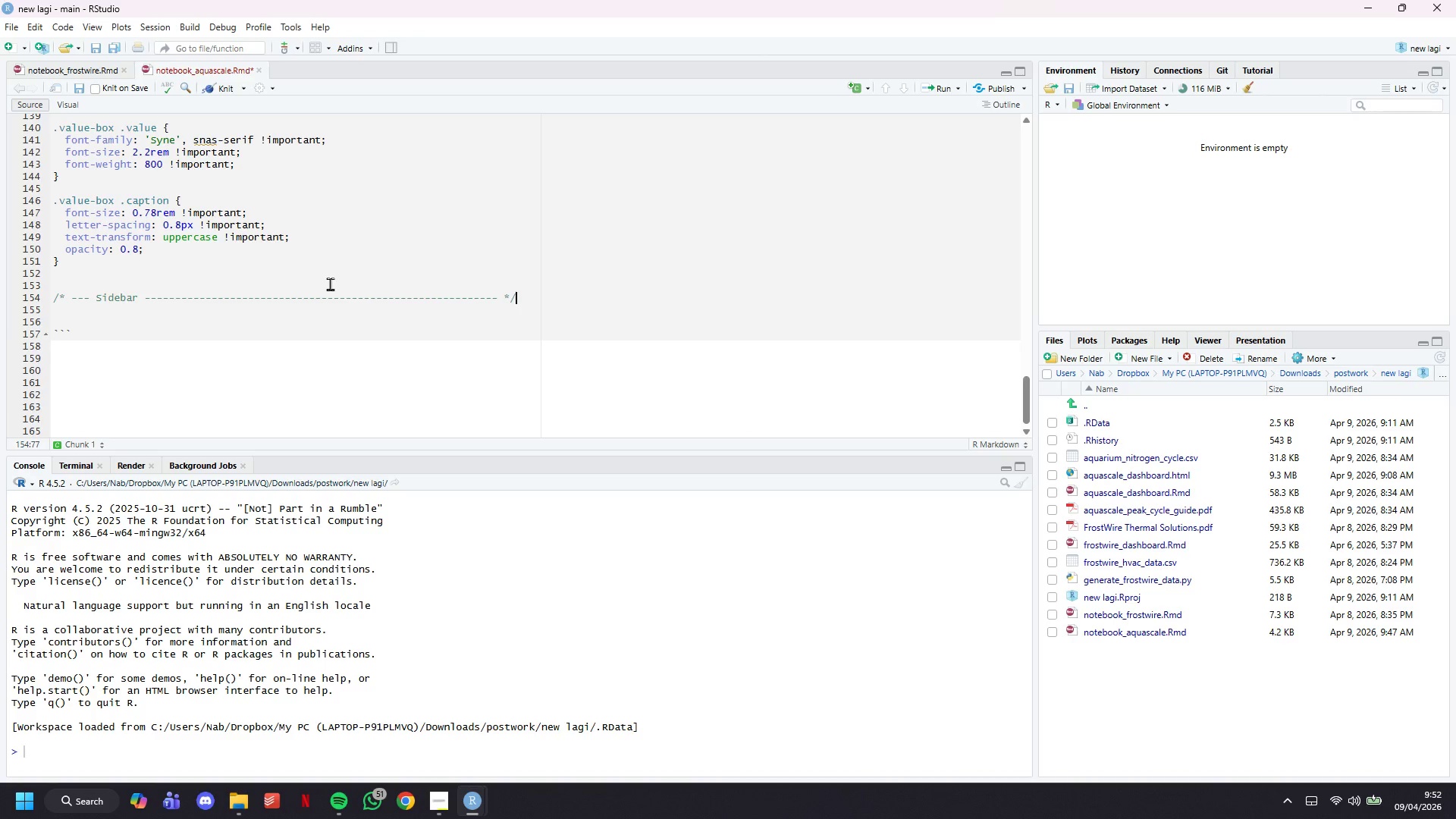 
key(Enter)
 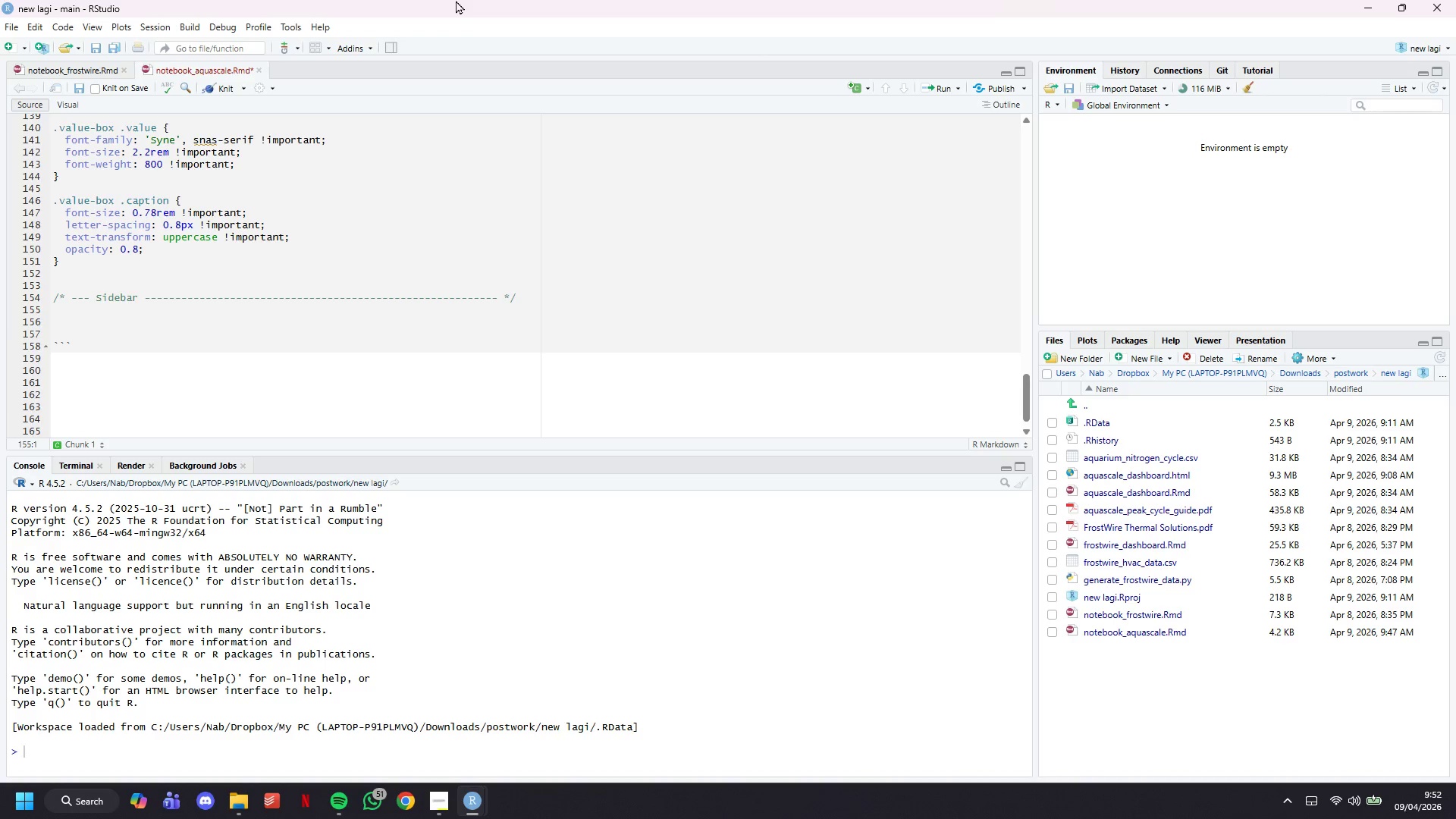 
wait(7.52)
 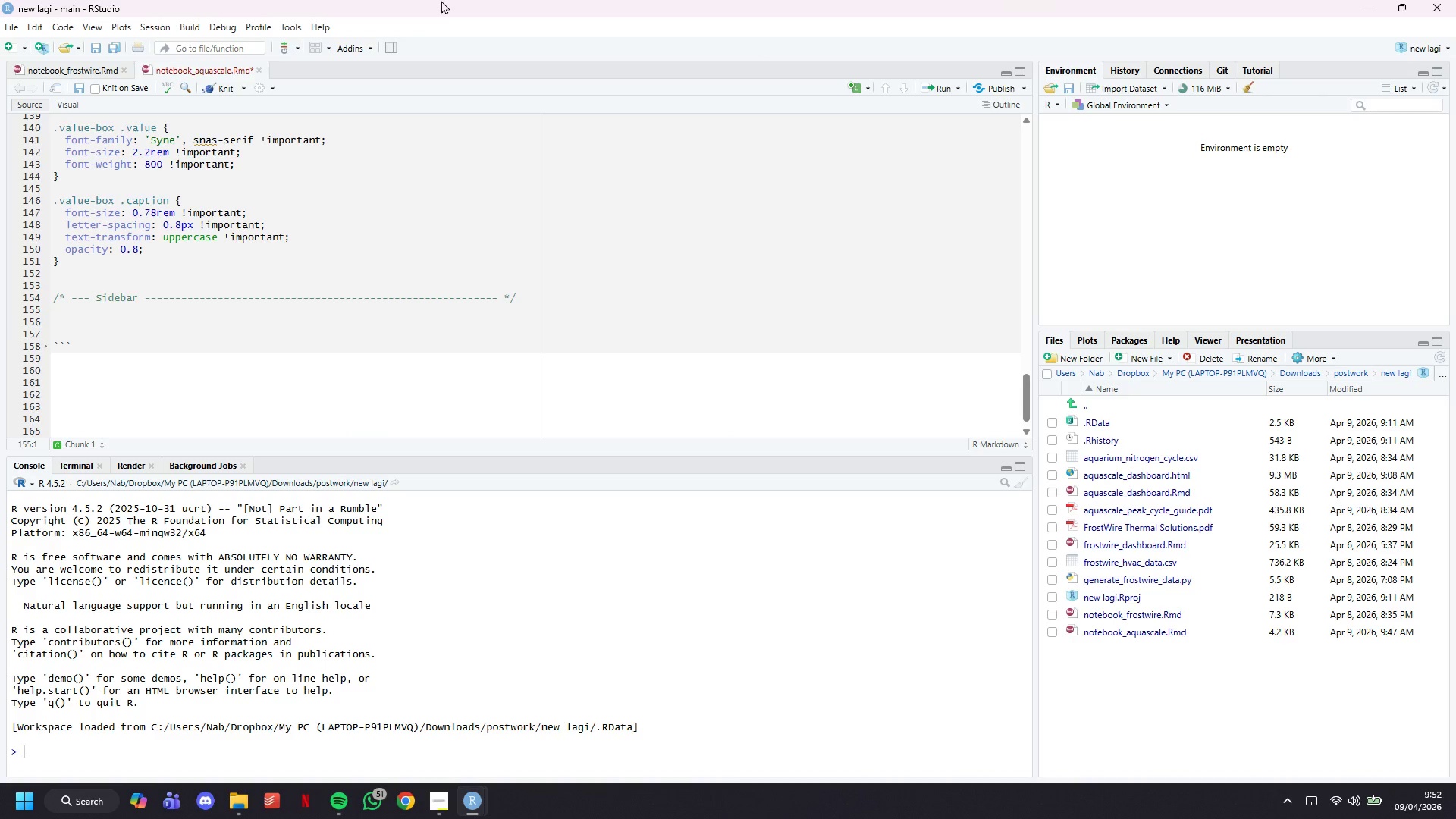 
type(.section.sidebar {)
 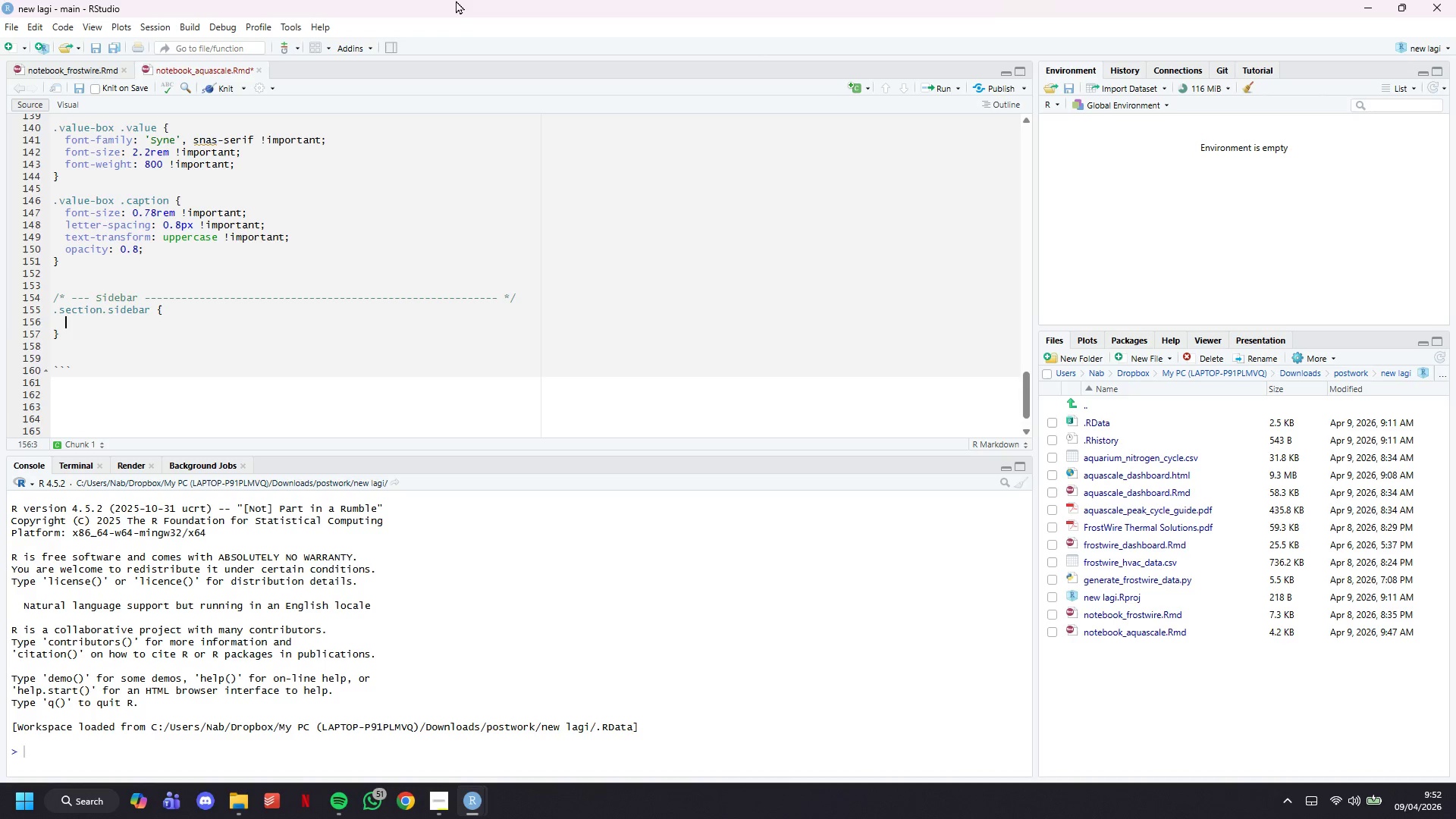 
 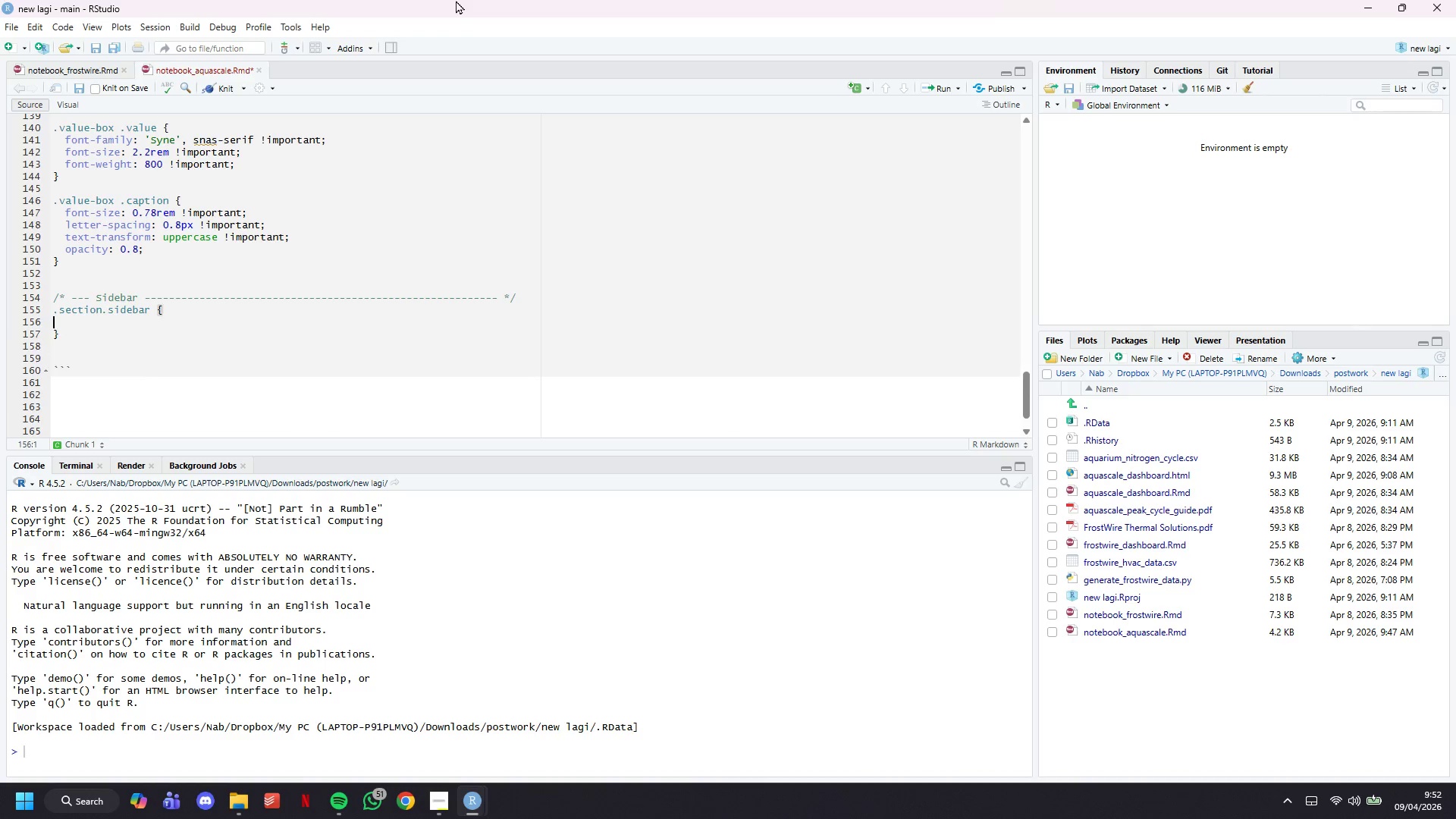 
key(Enter)
 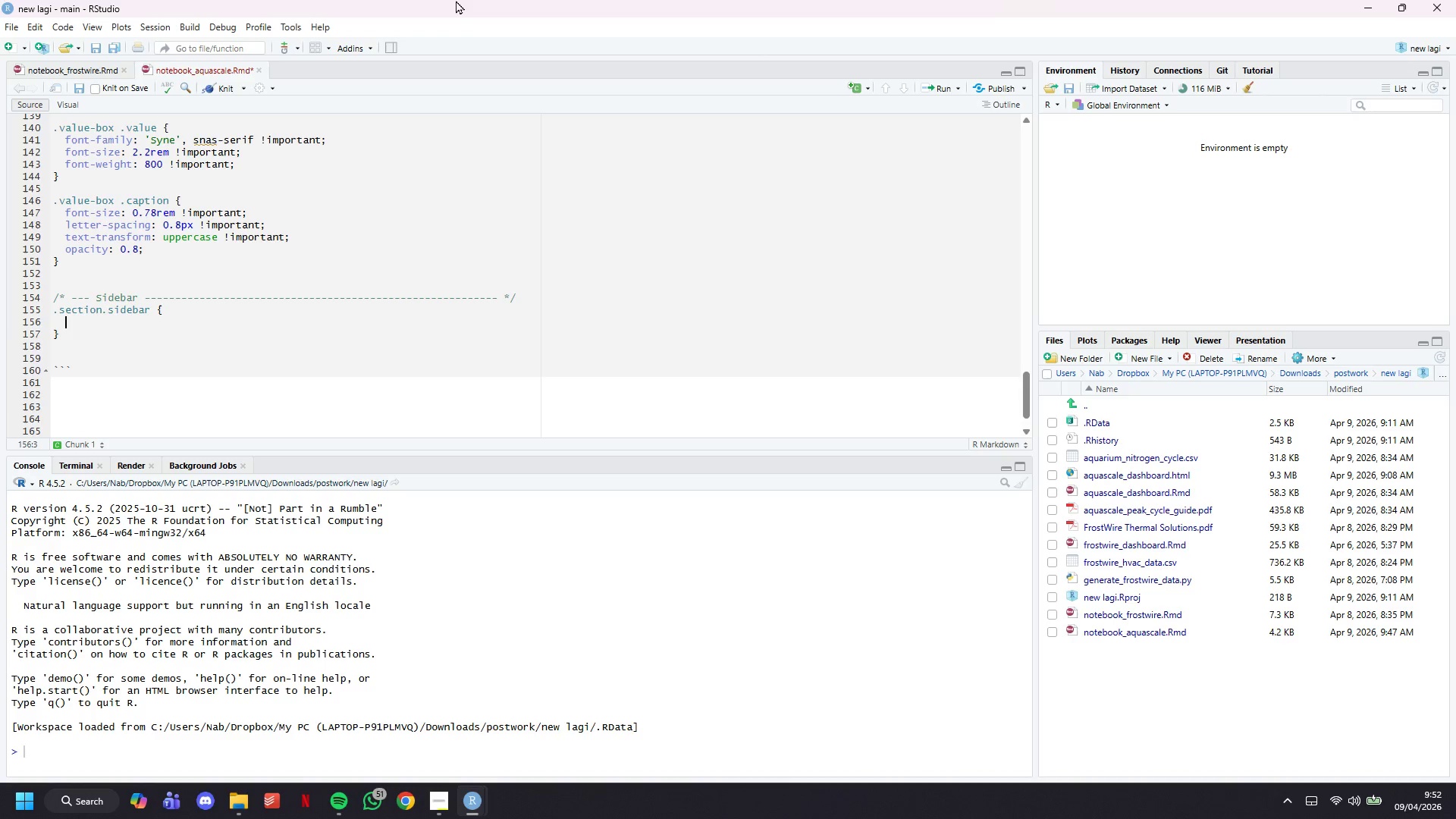 
key(Tab)
 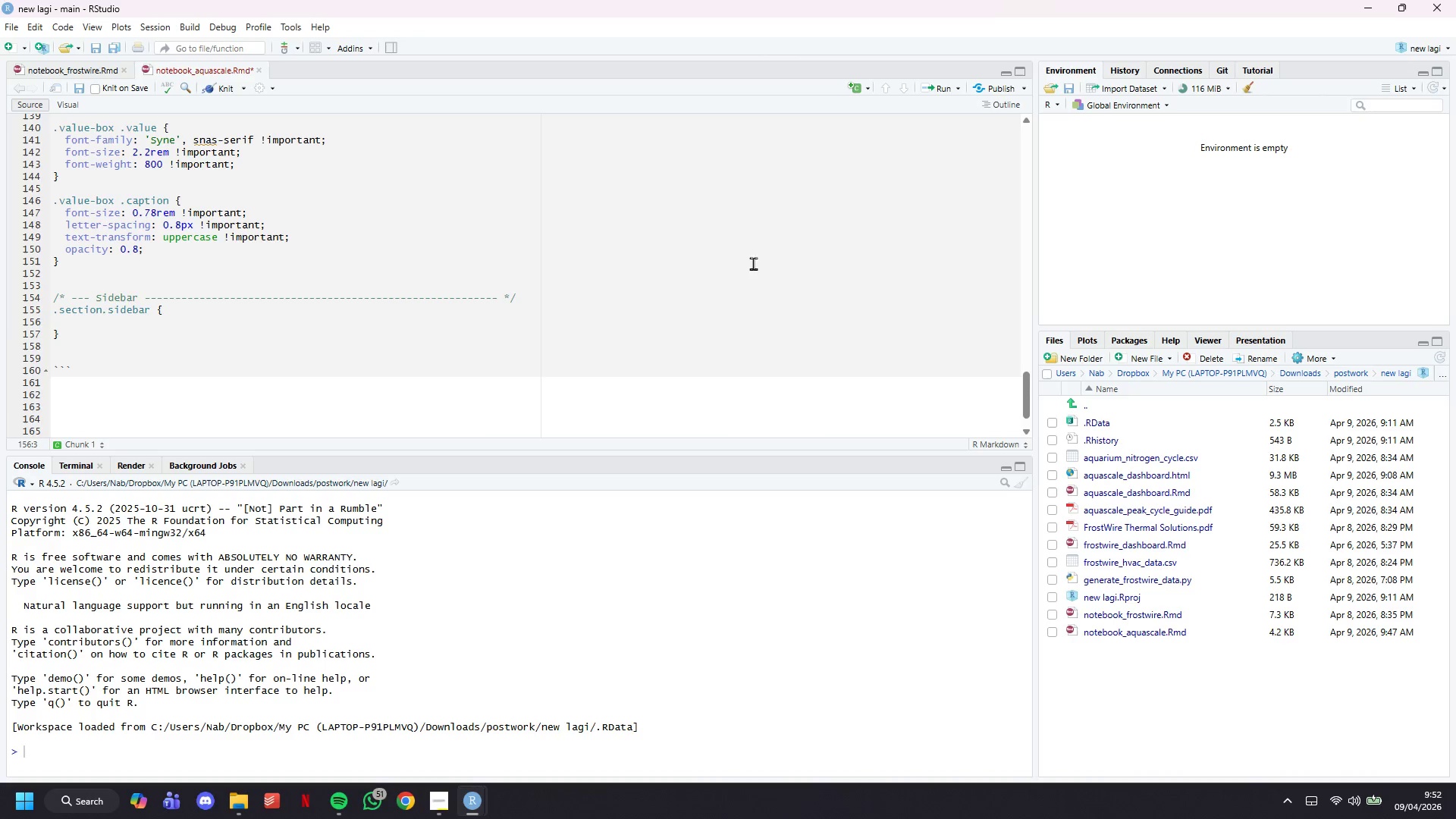 
scroll: coordinate [623, 236], scroll_direction: down, amount: 5.0
 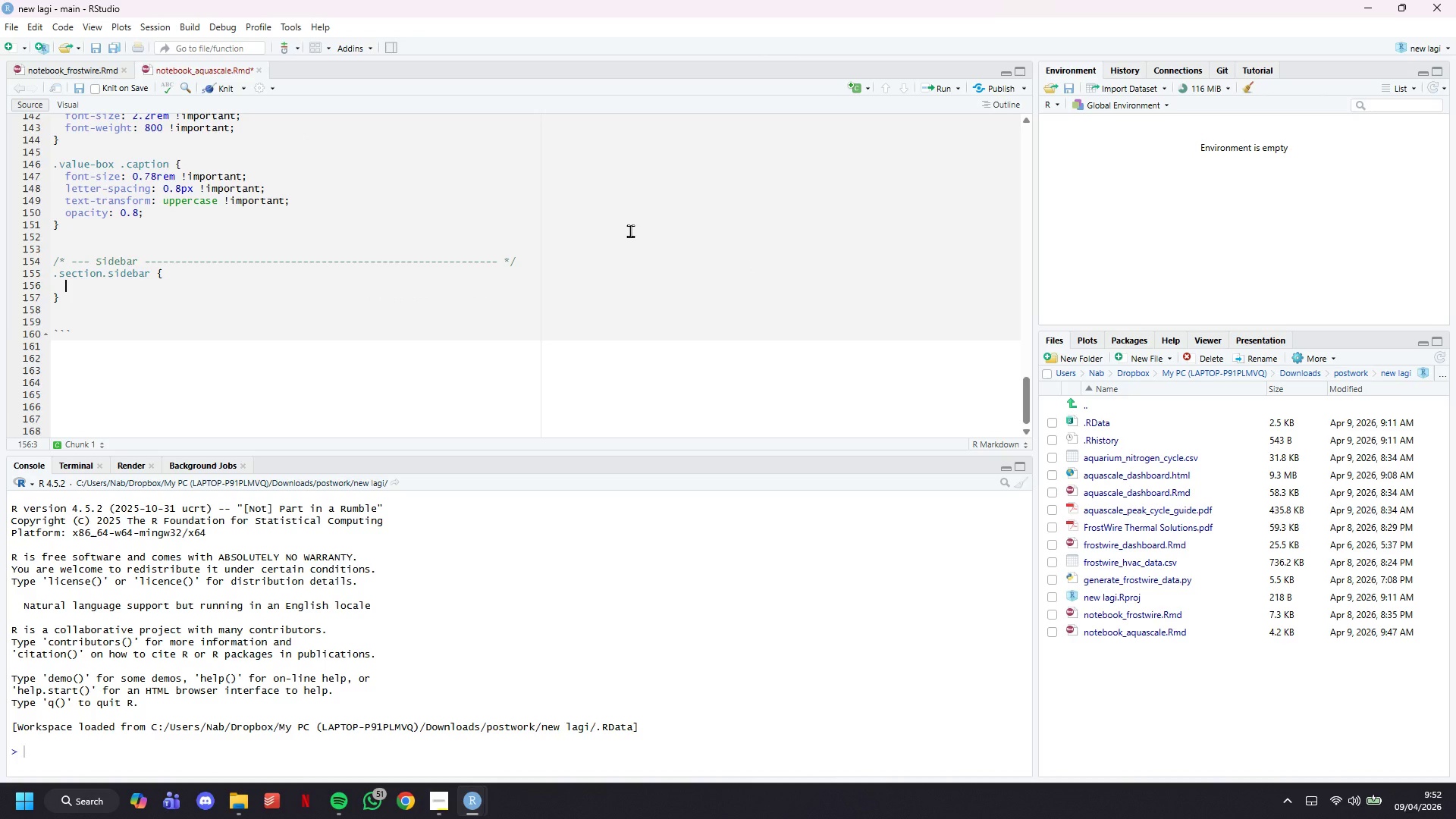 
type(background: var()
 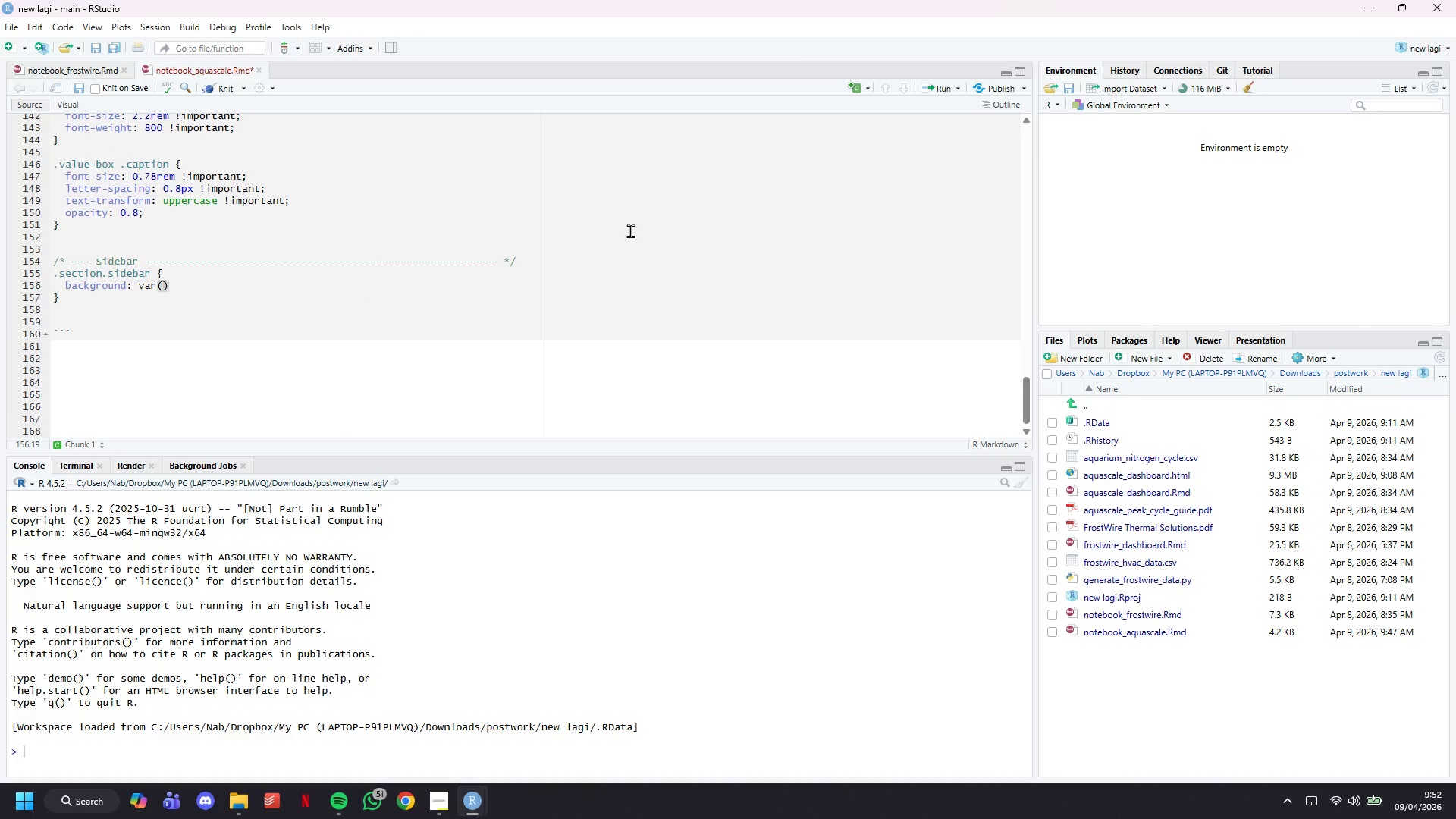 
type(--ocean-dark)
 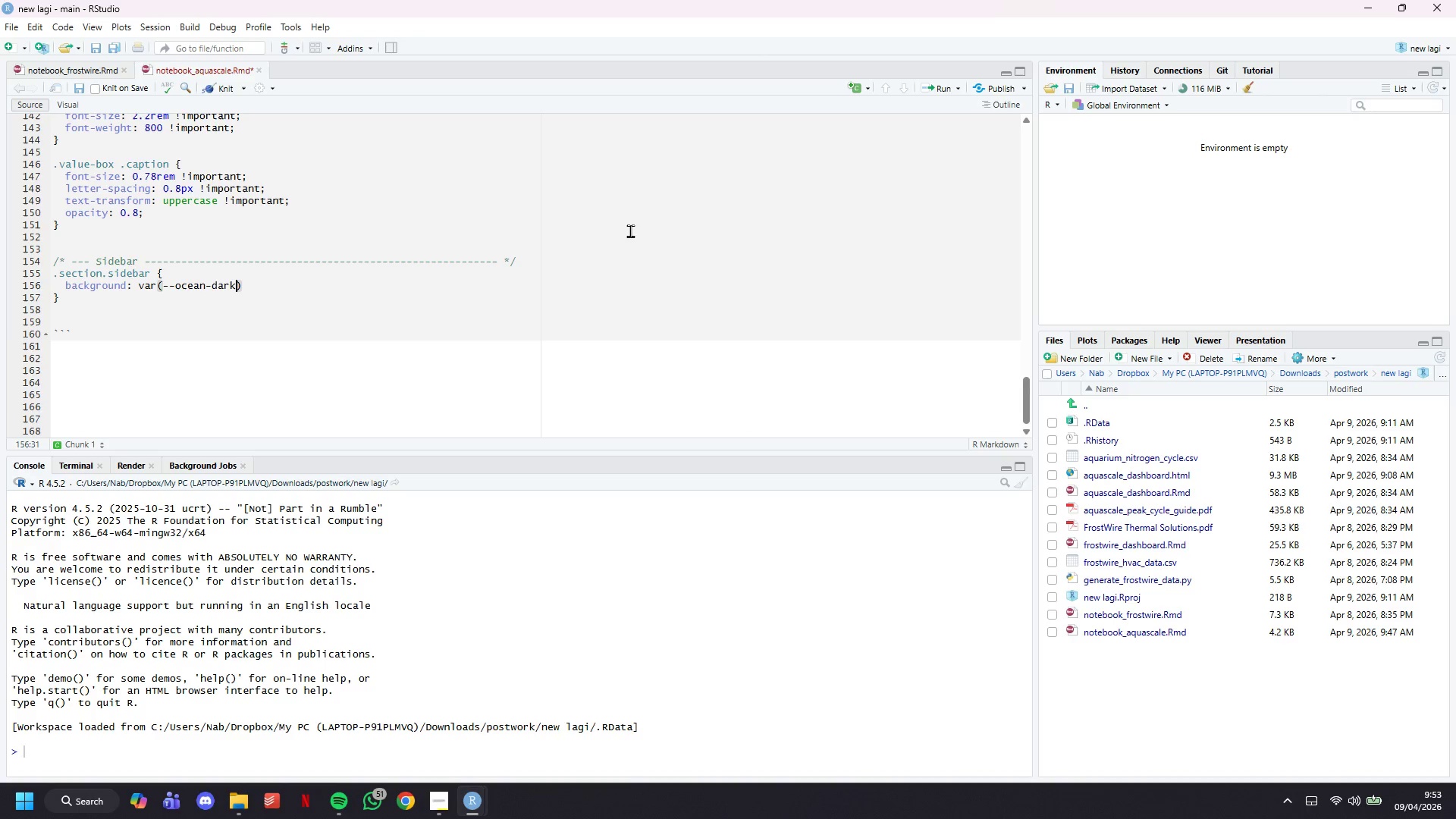 
key(ArrowRight)
 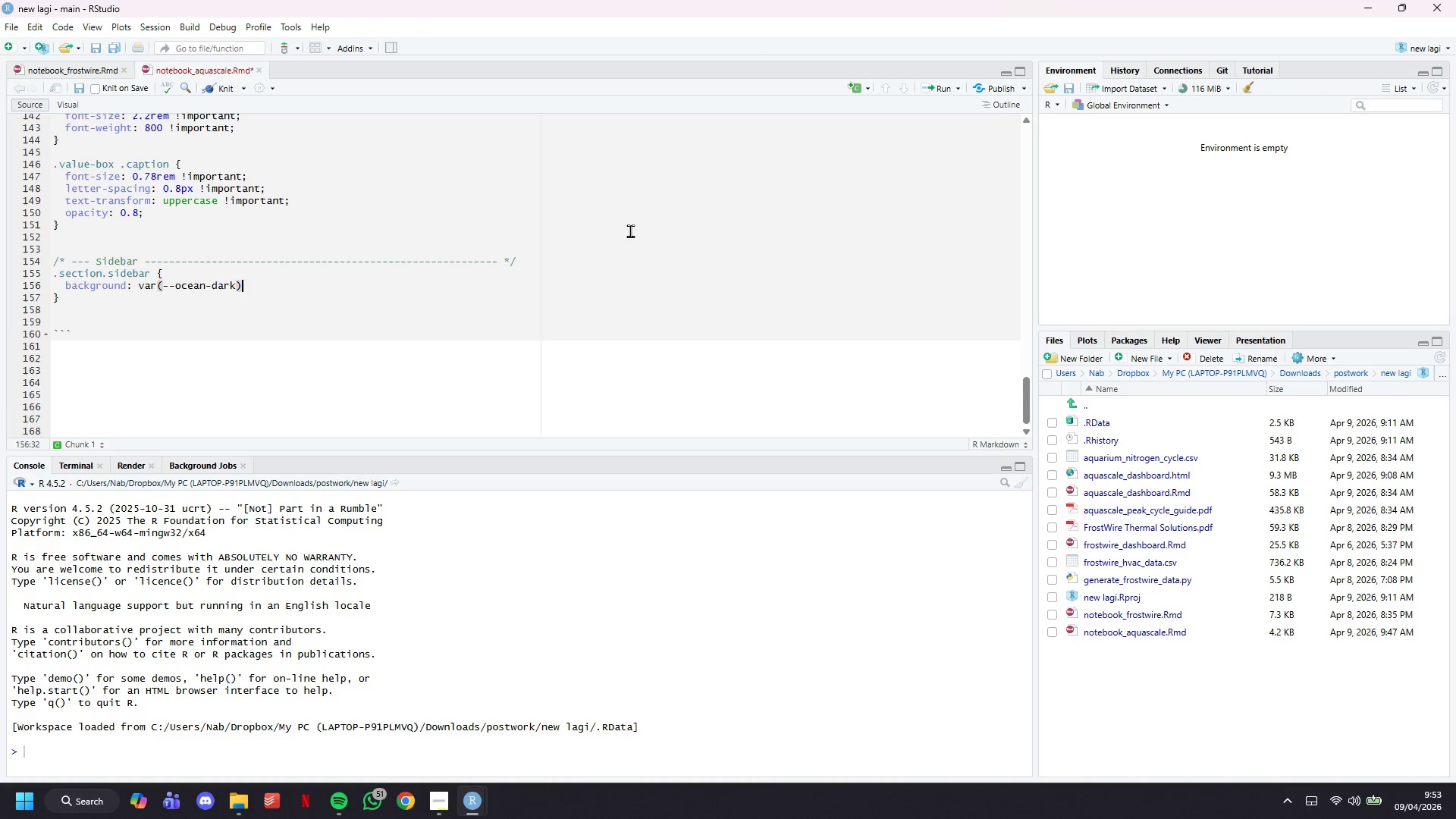 
type( !important;)
 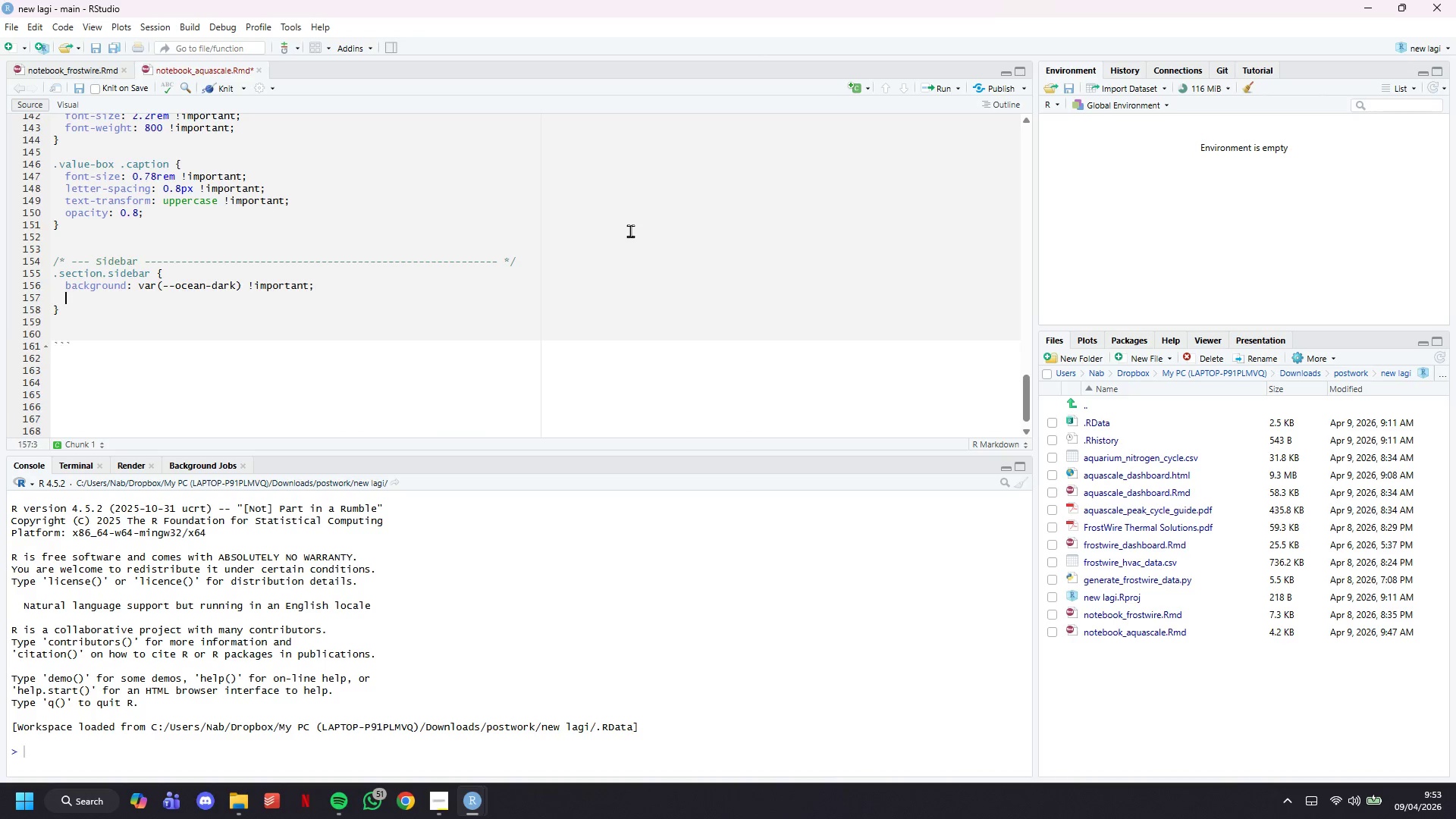 
key(Enter)
 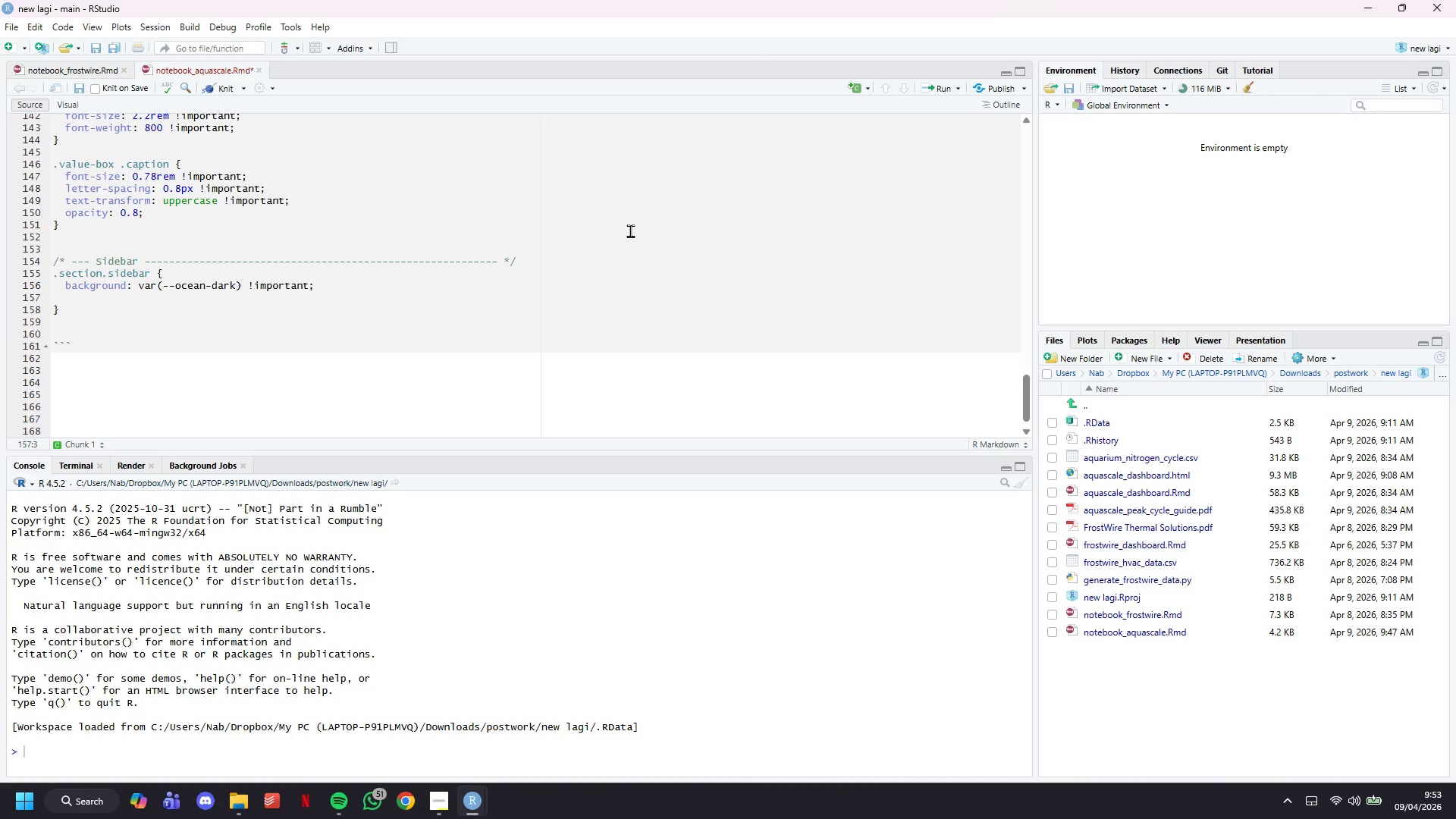 
type(o)
key(Backspace)
type(border0)
key(Backspace)
type(-right: 1px solid var(--ocean-surface)
 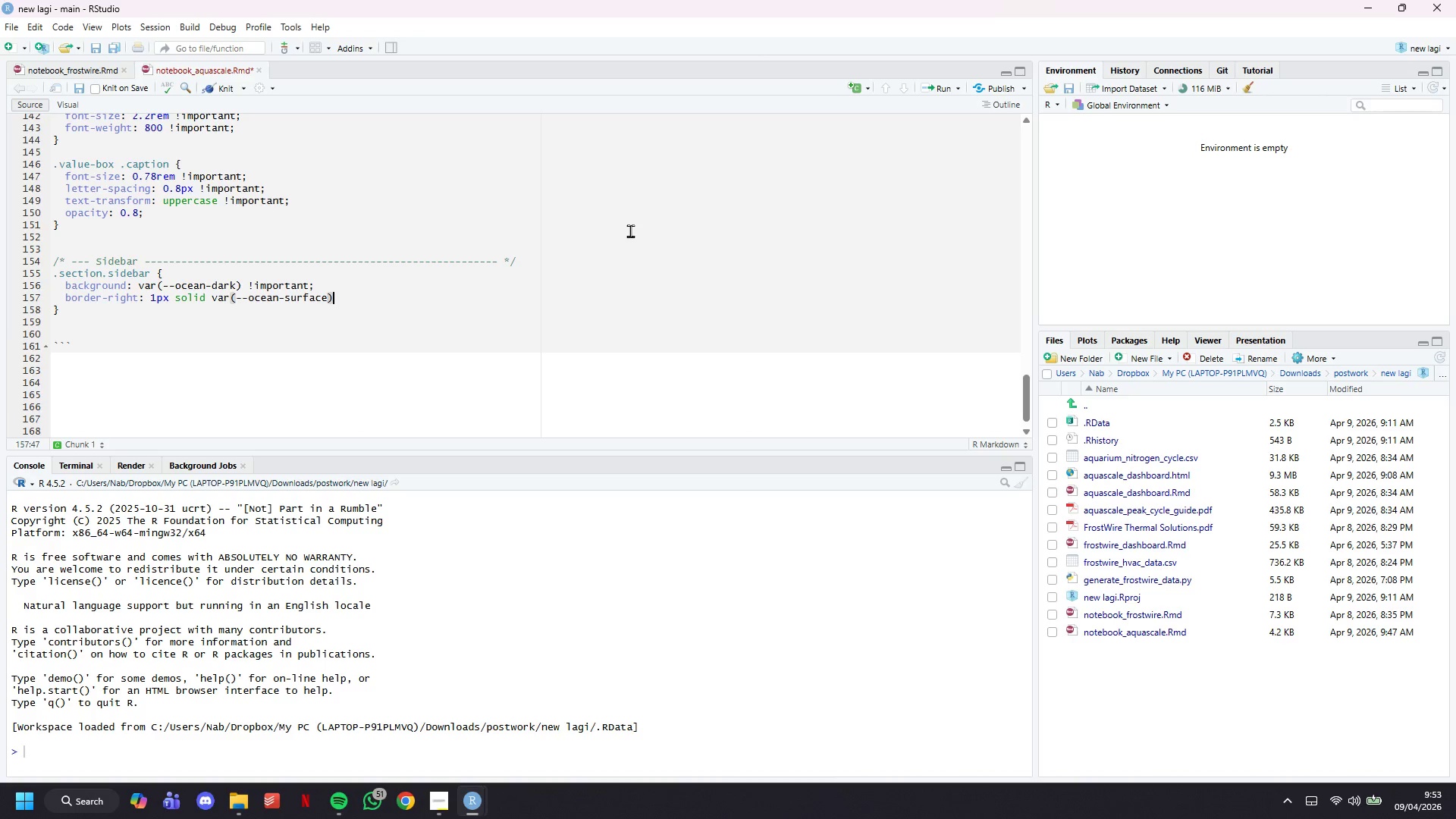 
 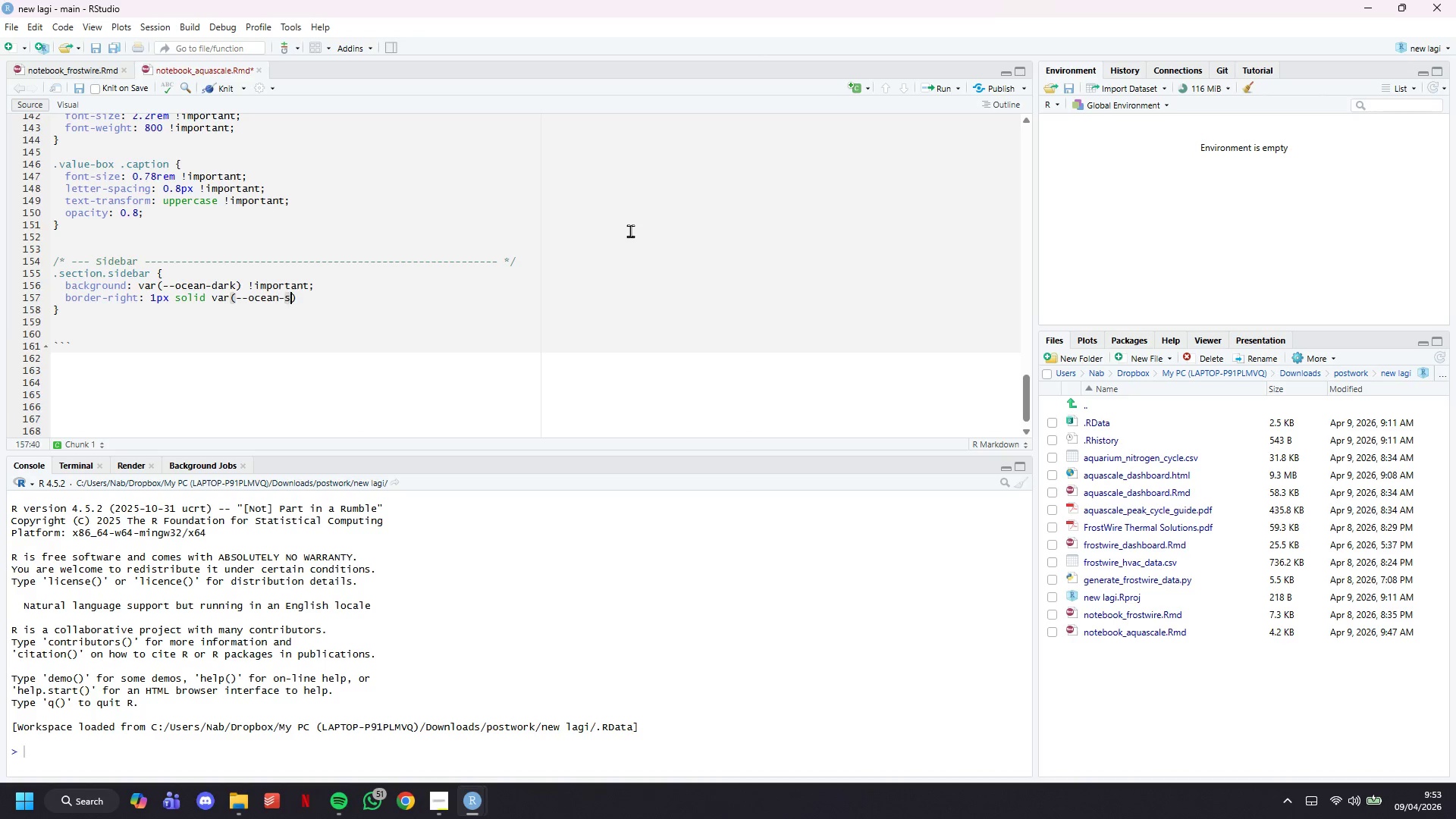 
key(ArrowRight)
 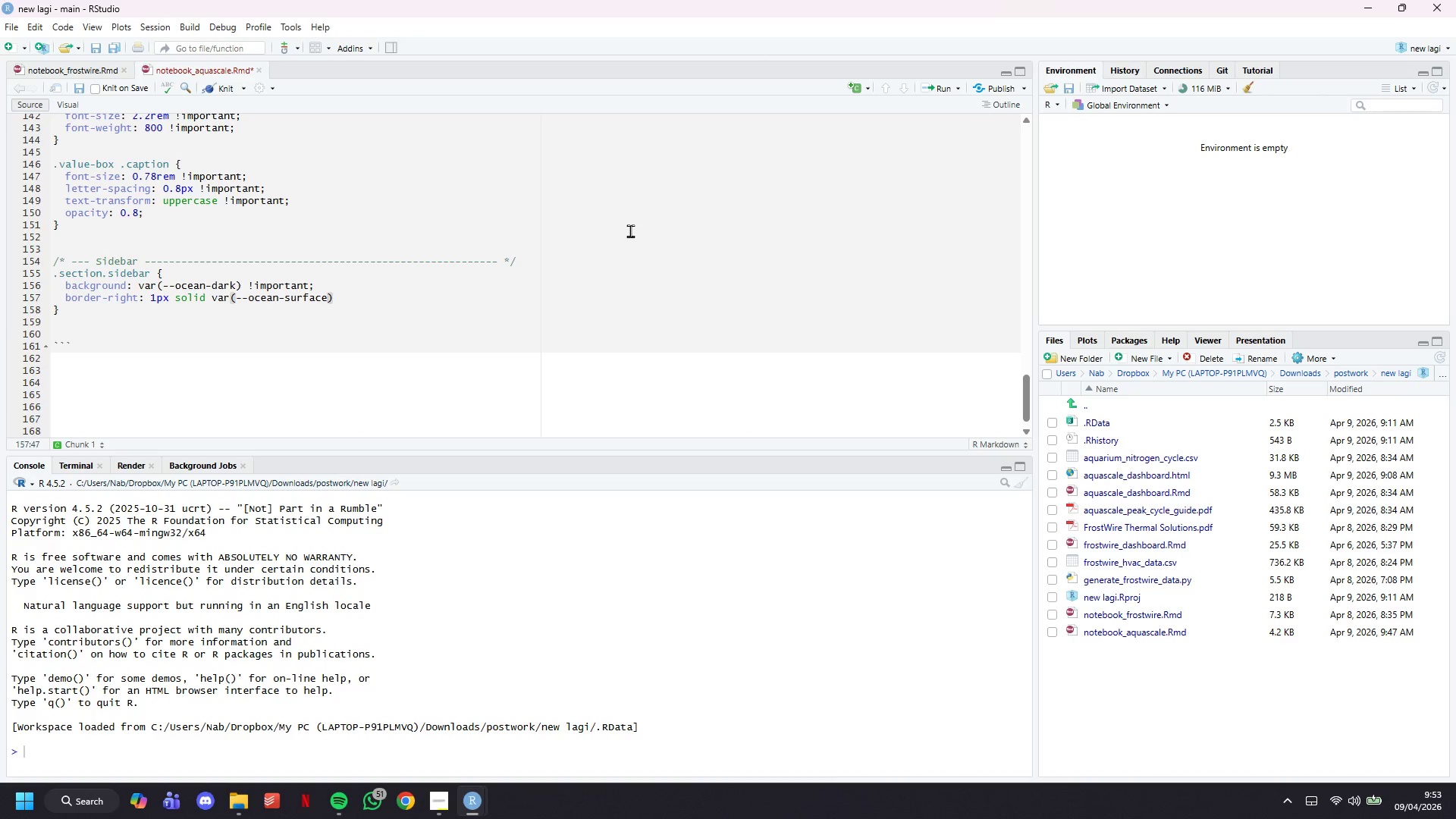 
type( !important;)
 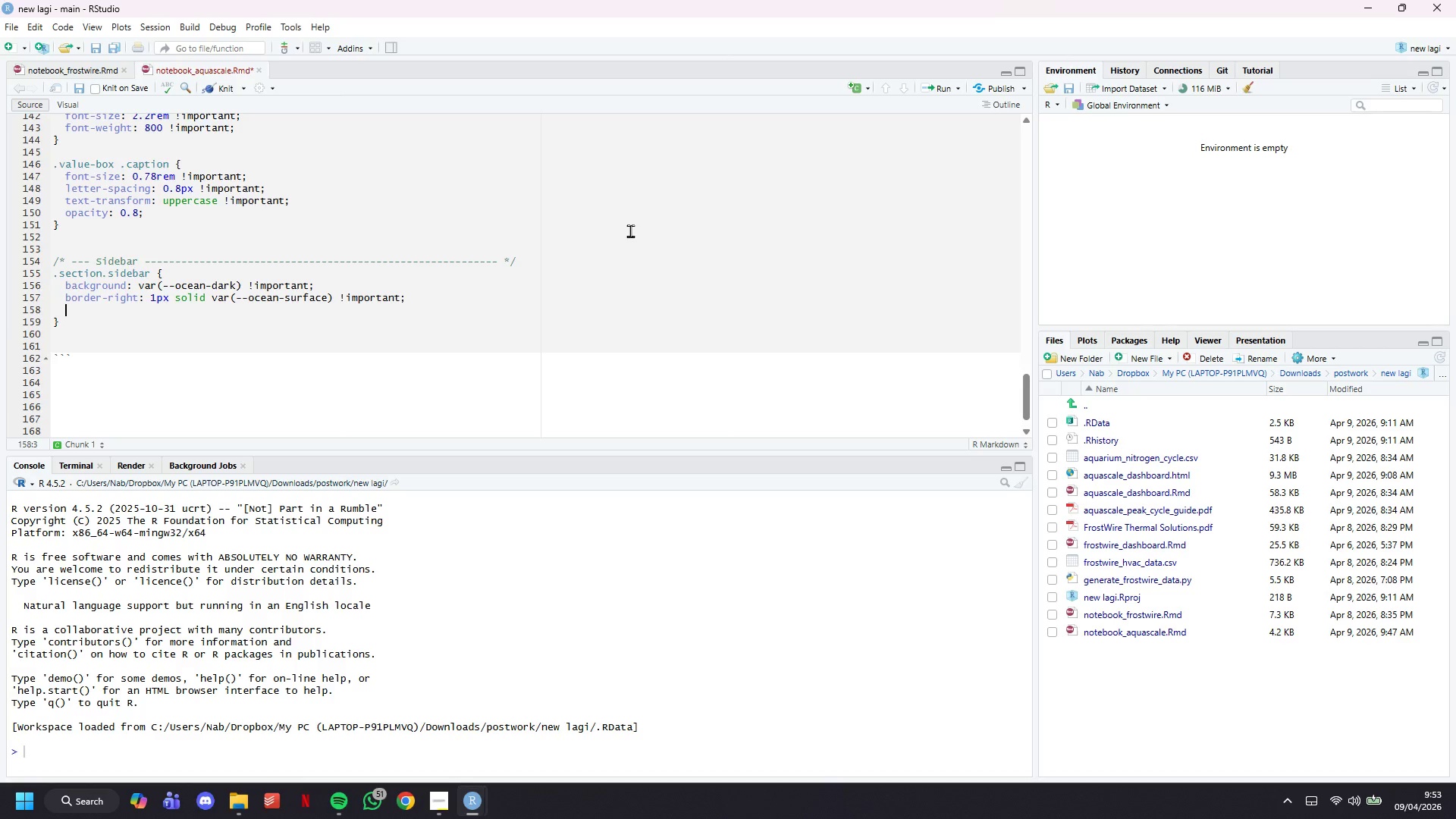 
 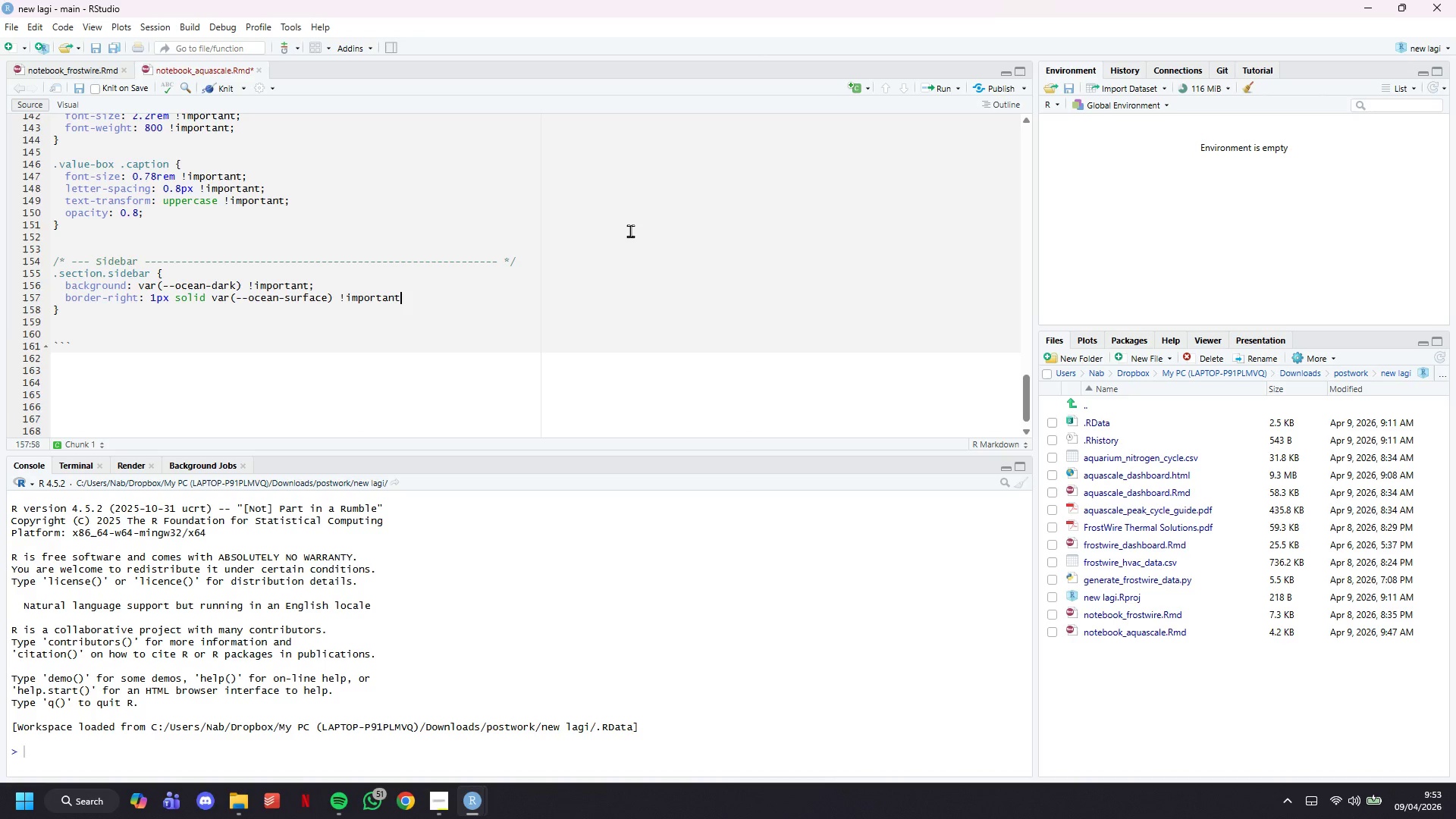 
key(Enter)
 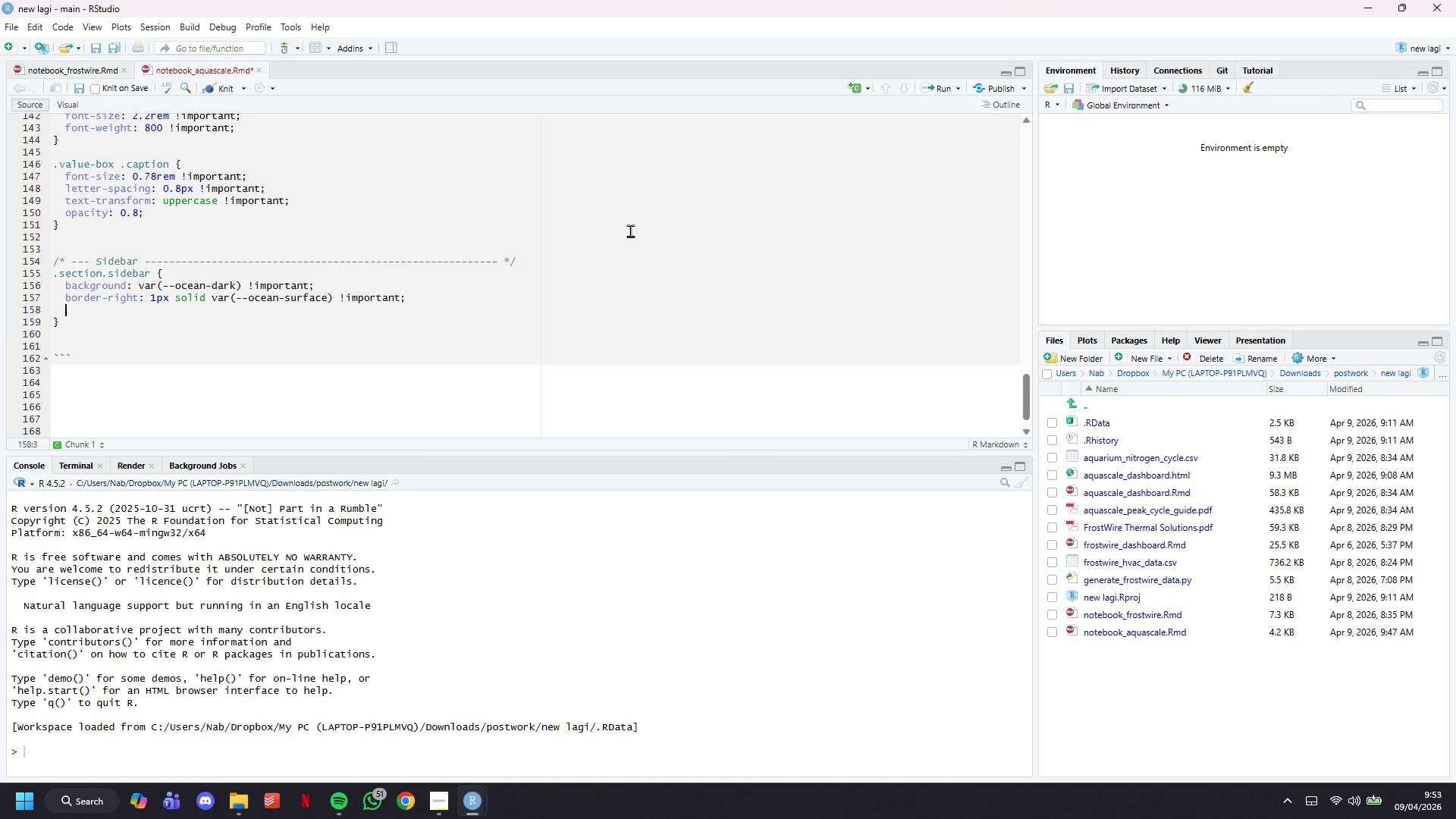 
type(padding: 20px 16px !important;)
 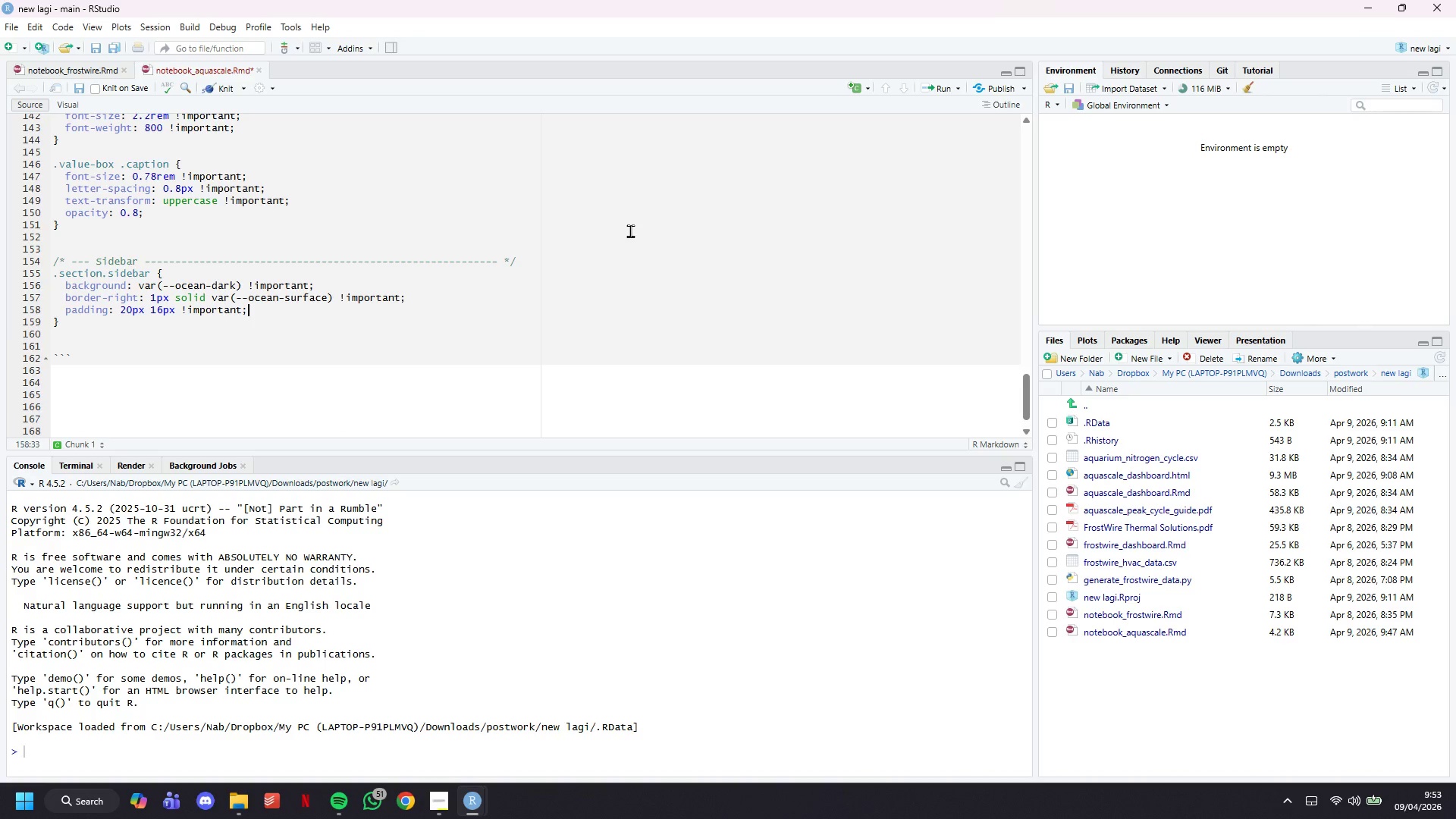 
key(ArrowDown)
 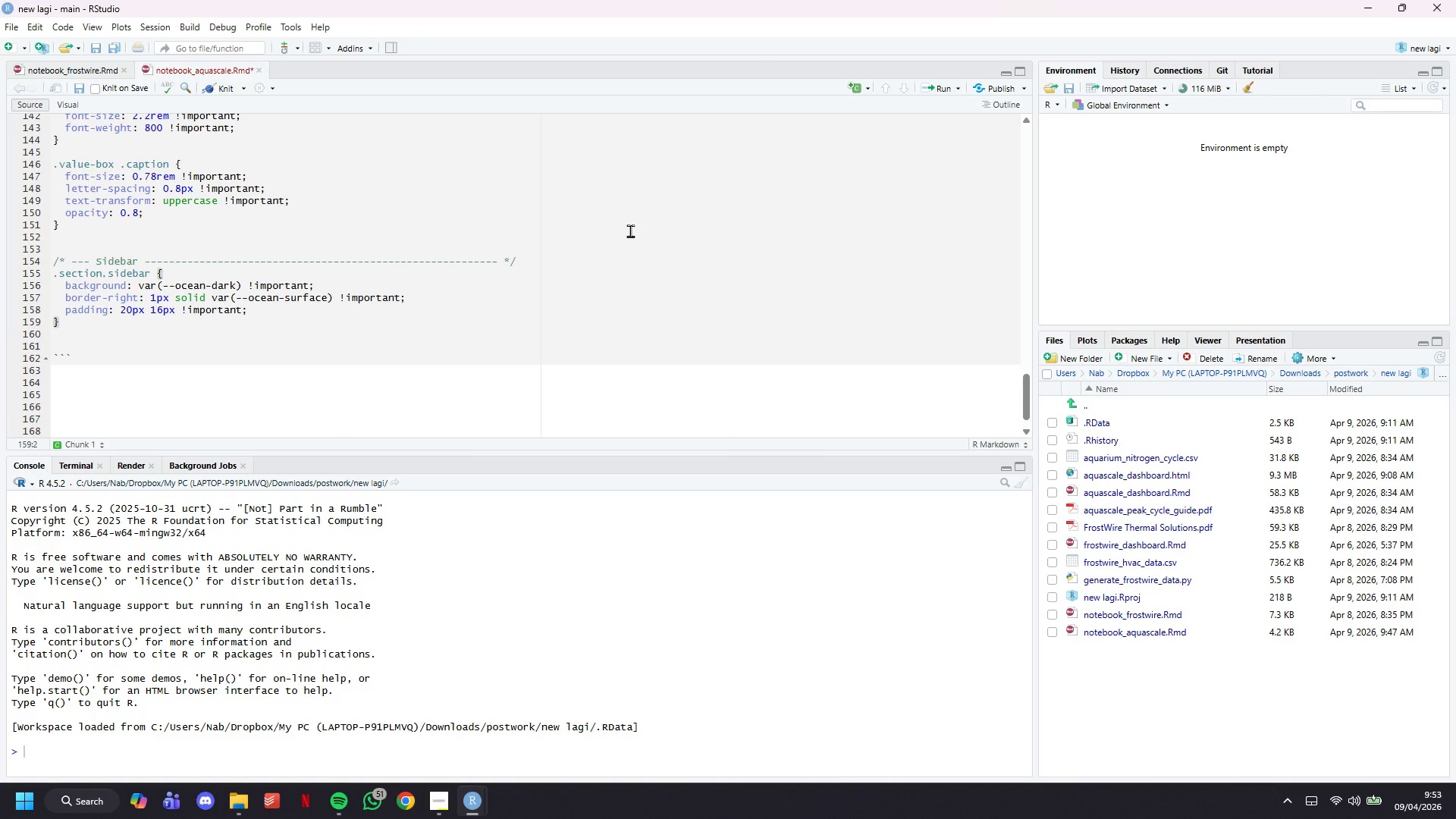 
key(Enter)
 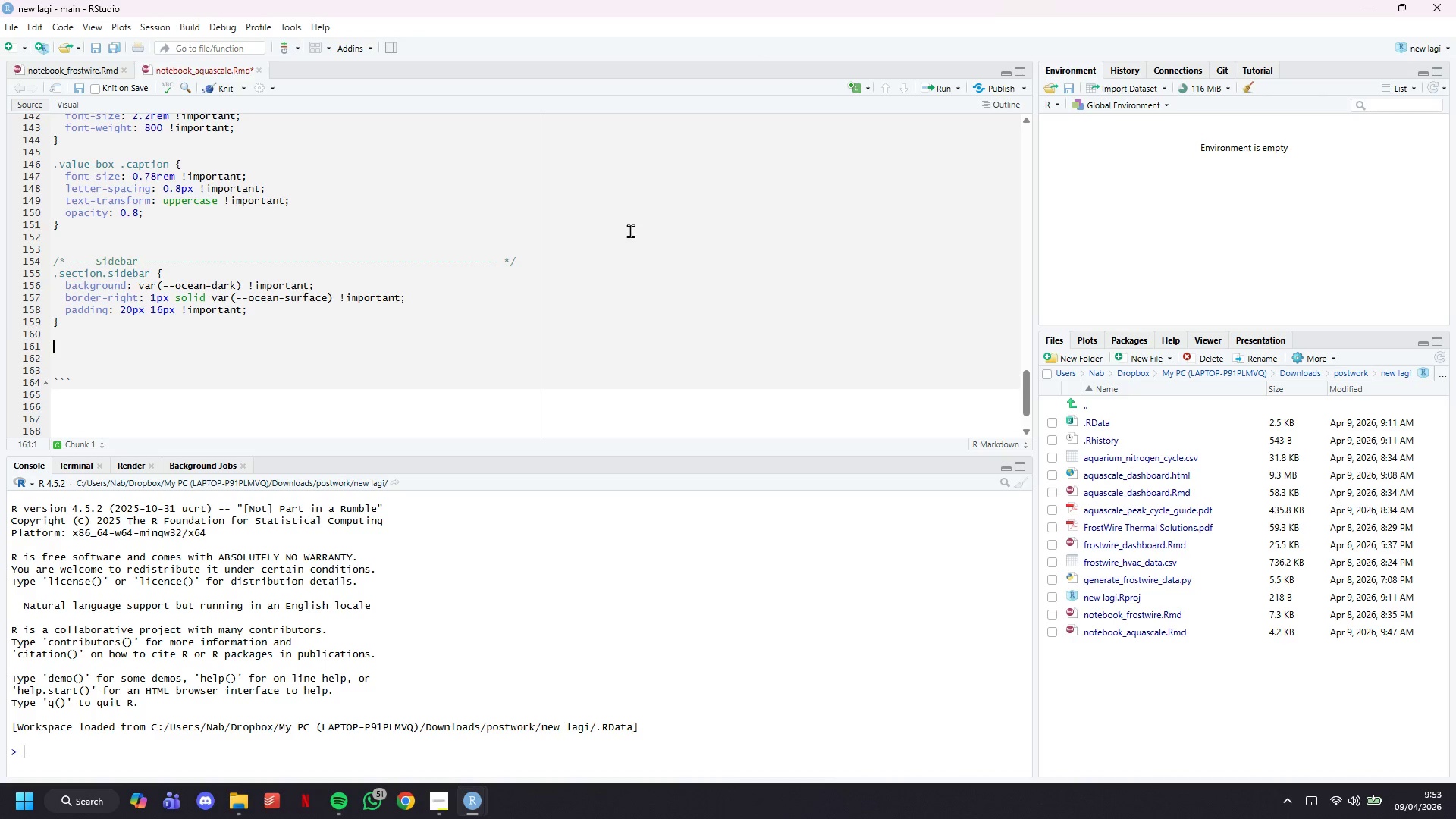 
key(Enter)
 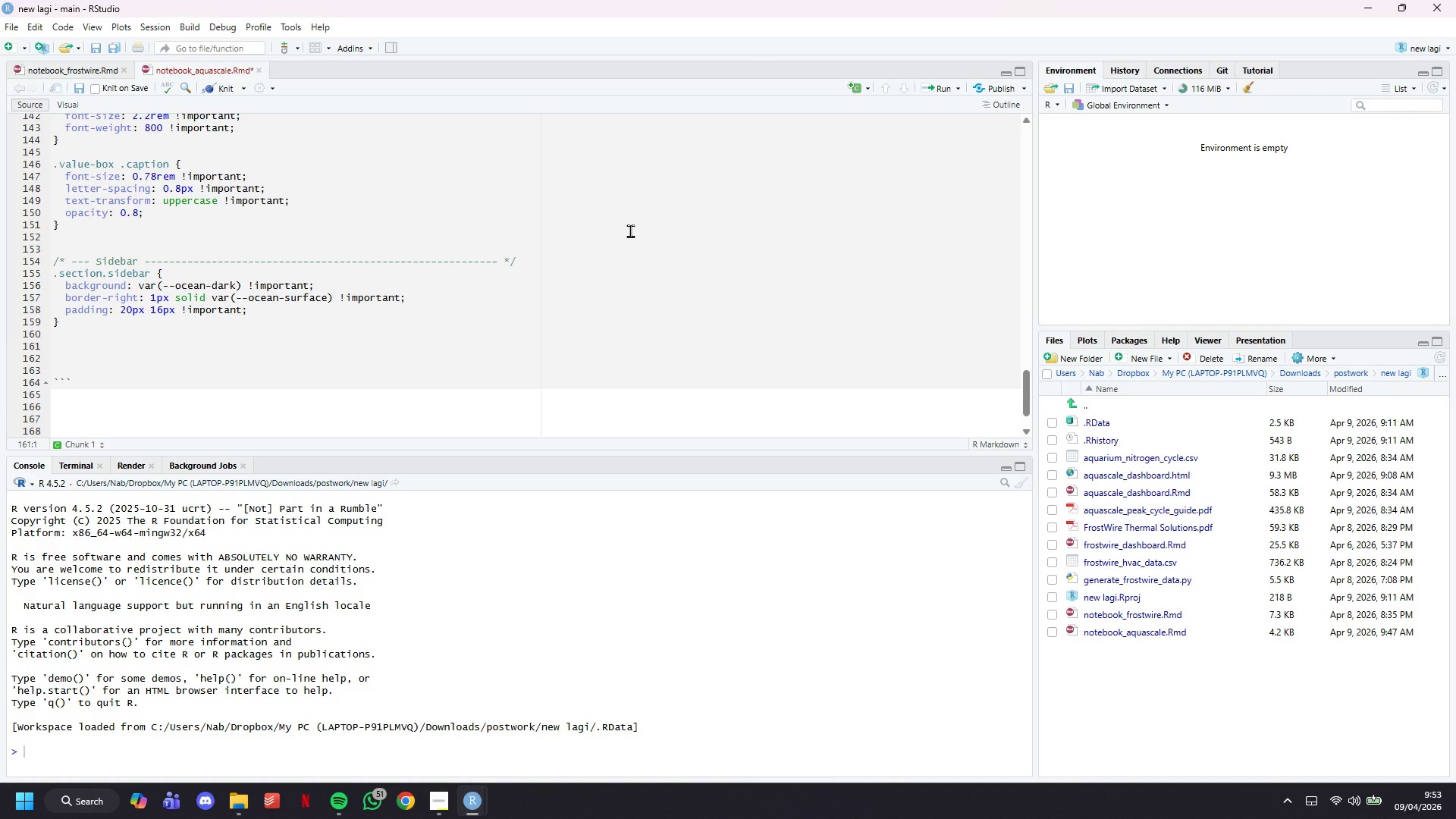 
type(.section.sidebar)
 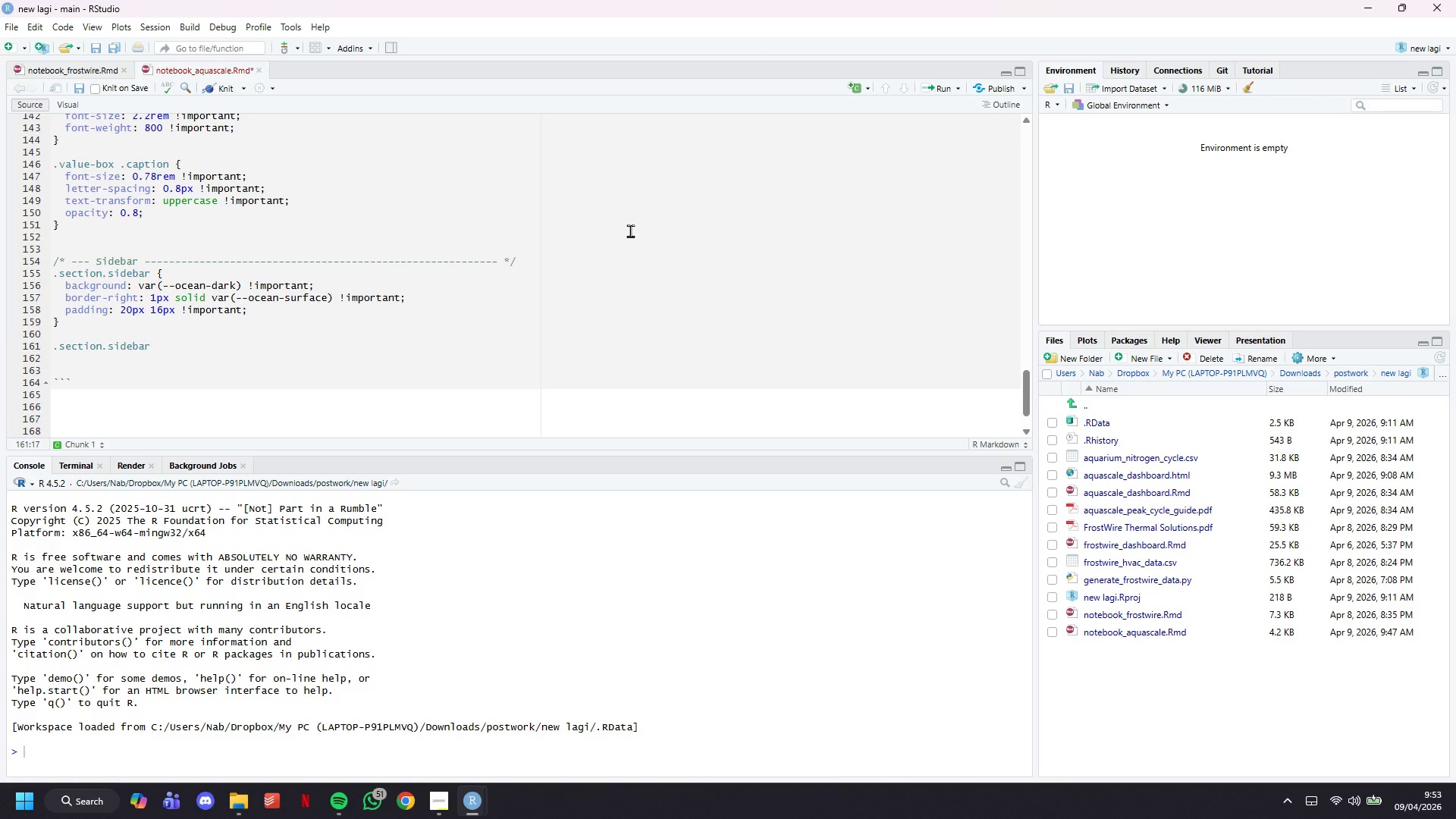 
type( h4, .section.sidebar h5, .section.sidebar strong )
 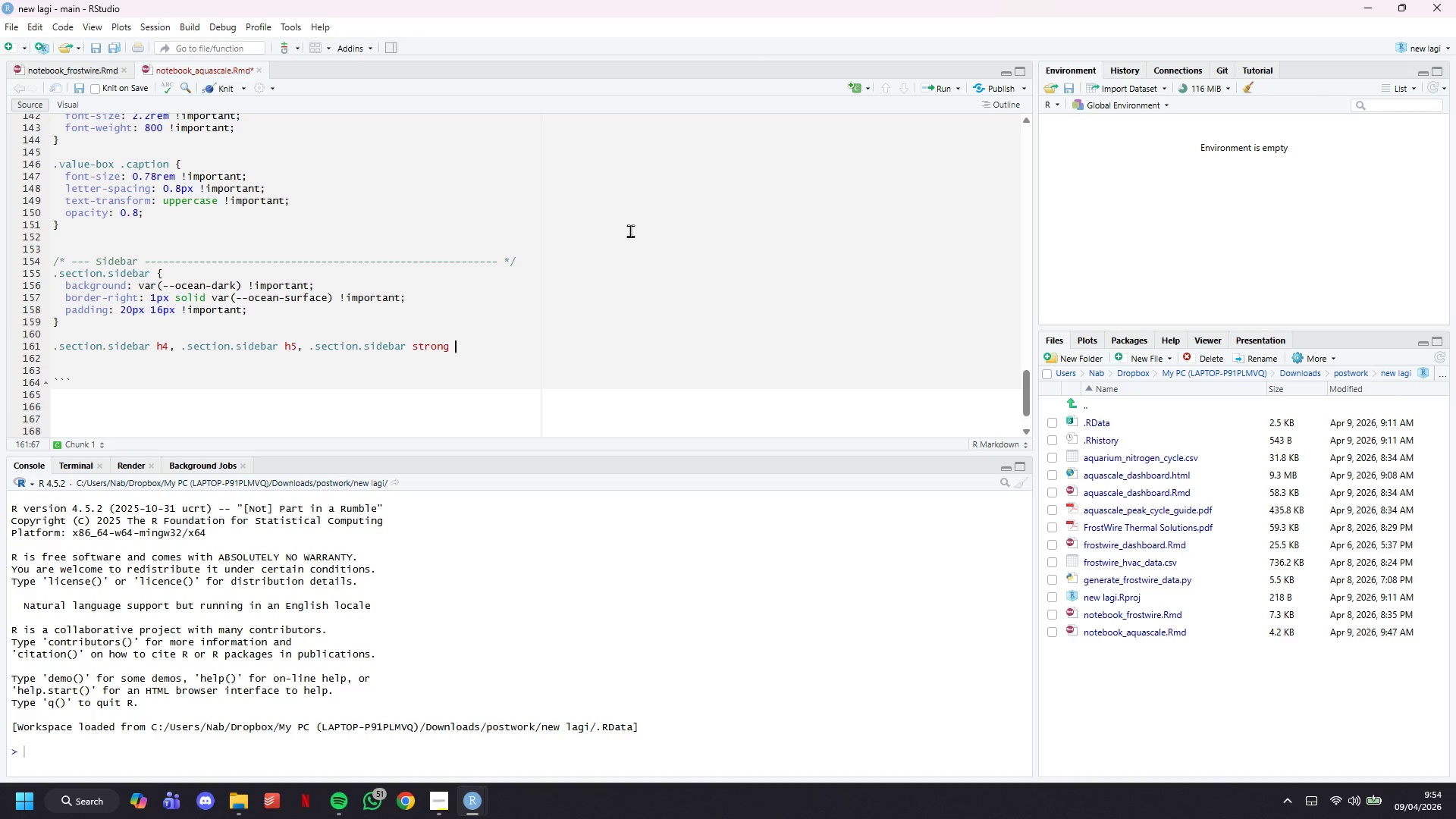 
key(Shift+BracketLeft)
 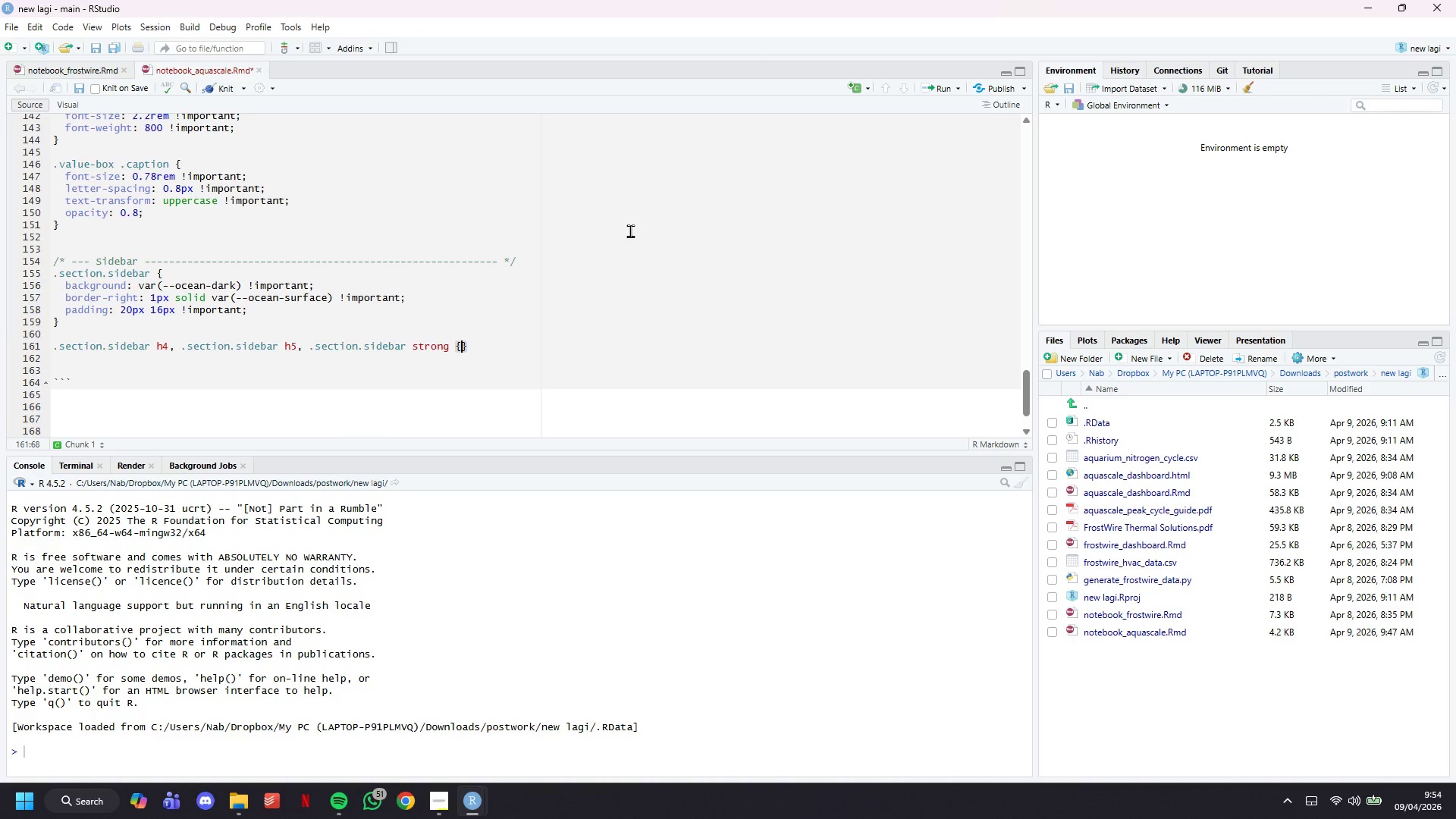 
key(Enter)
 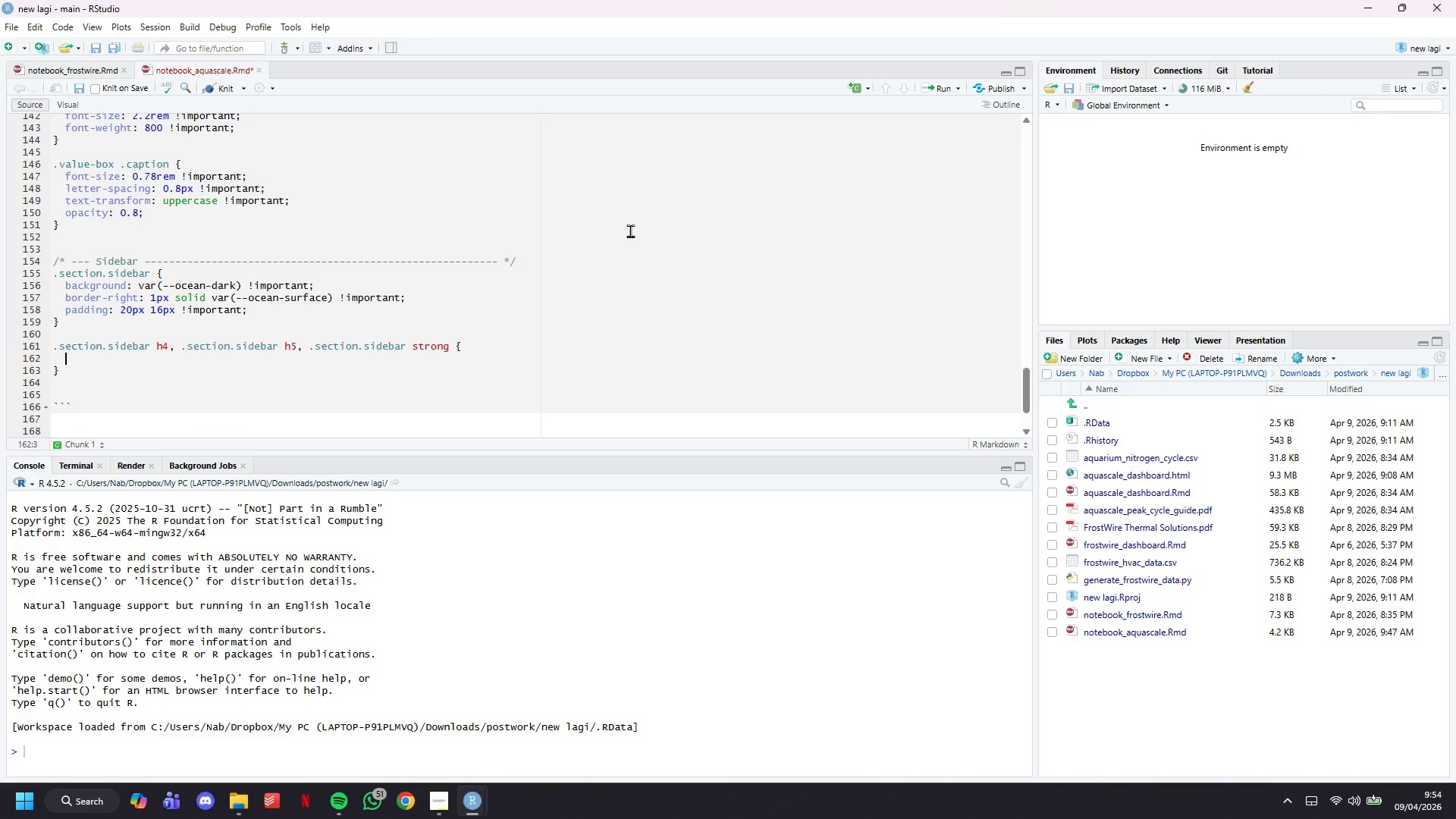 
key(Tab)
type(font-family: '')
 